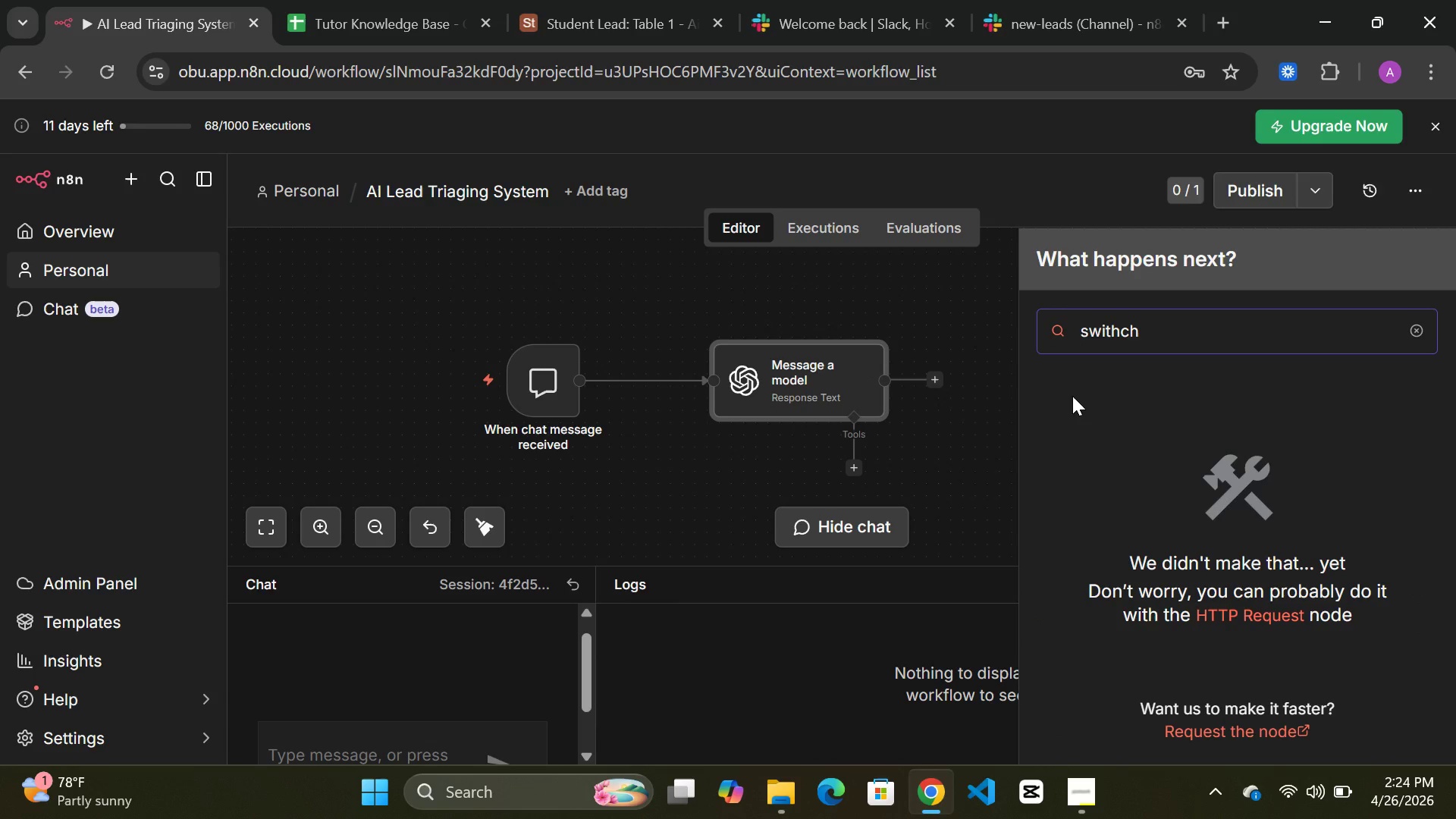 
key(Backspace)
 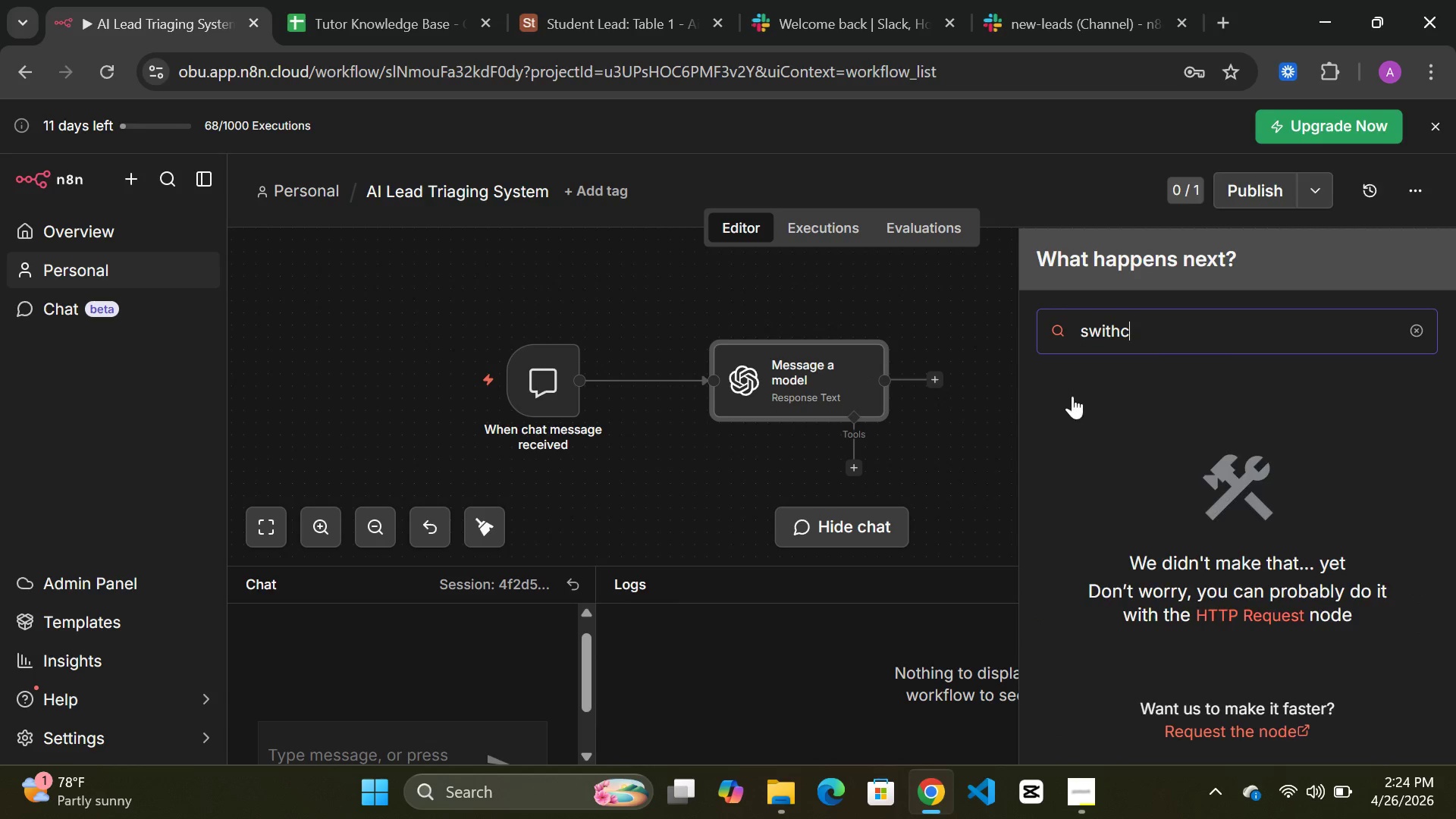 
key(Backspace)
 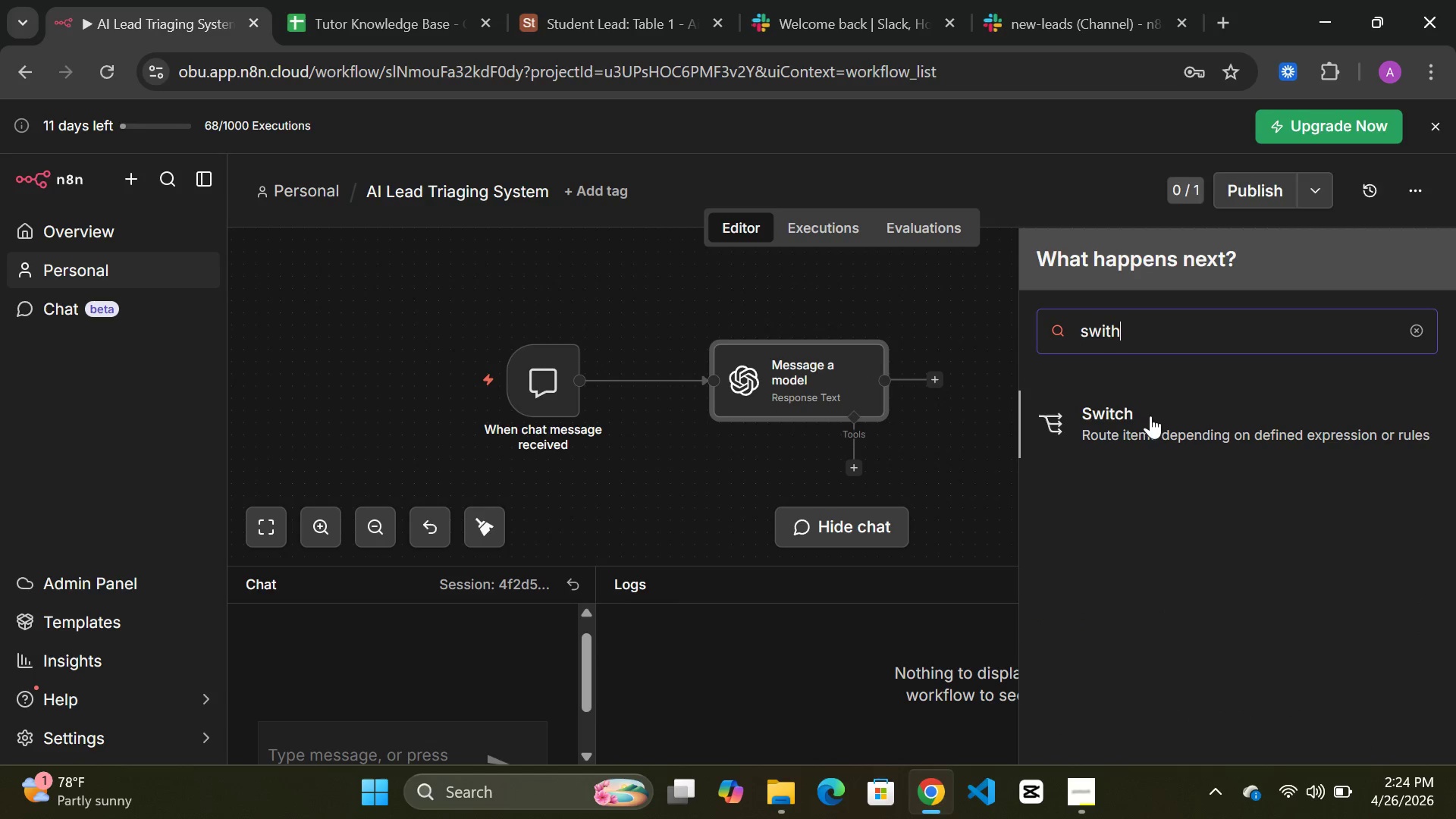 
left_click([1150, 416])
 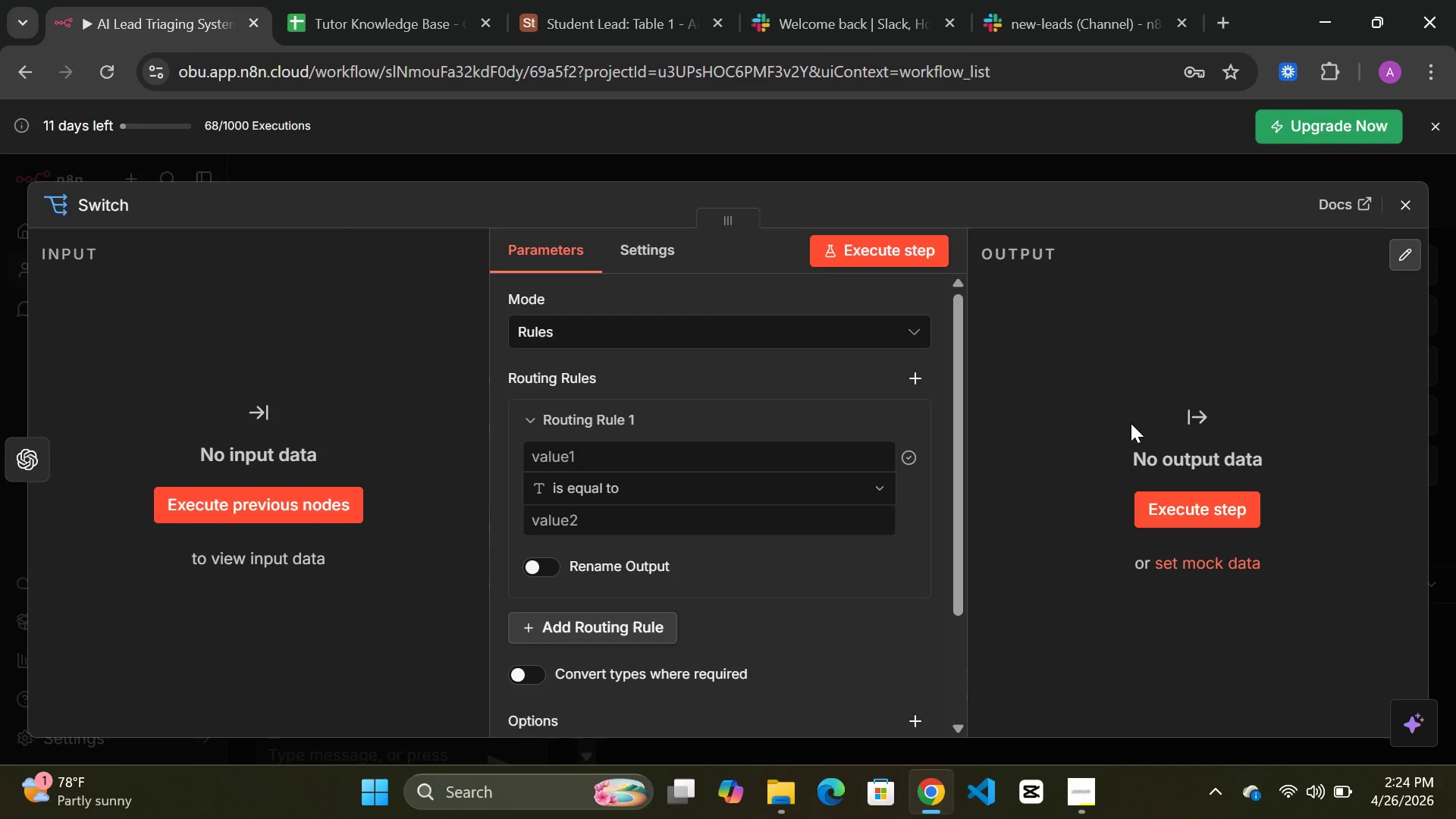 
wait(7.16)
 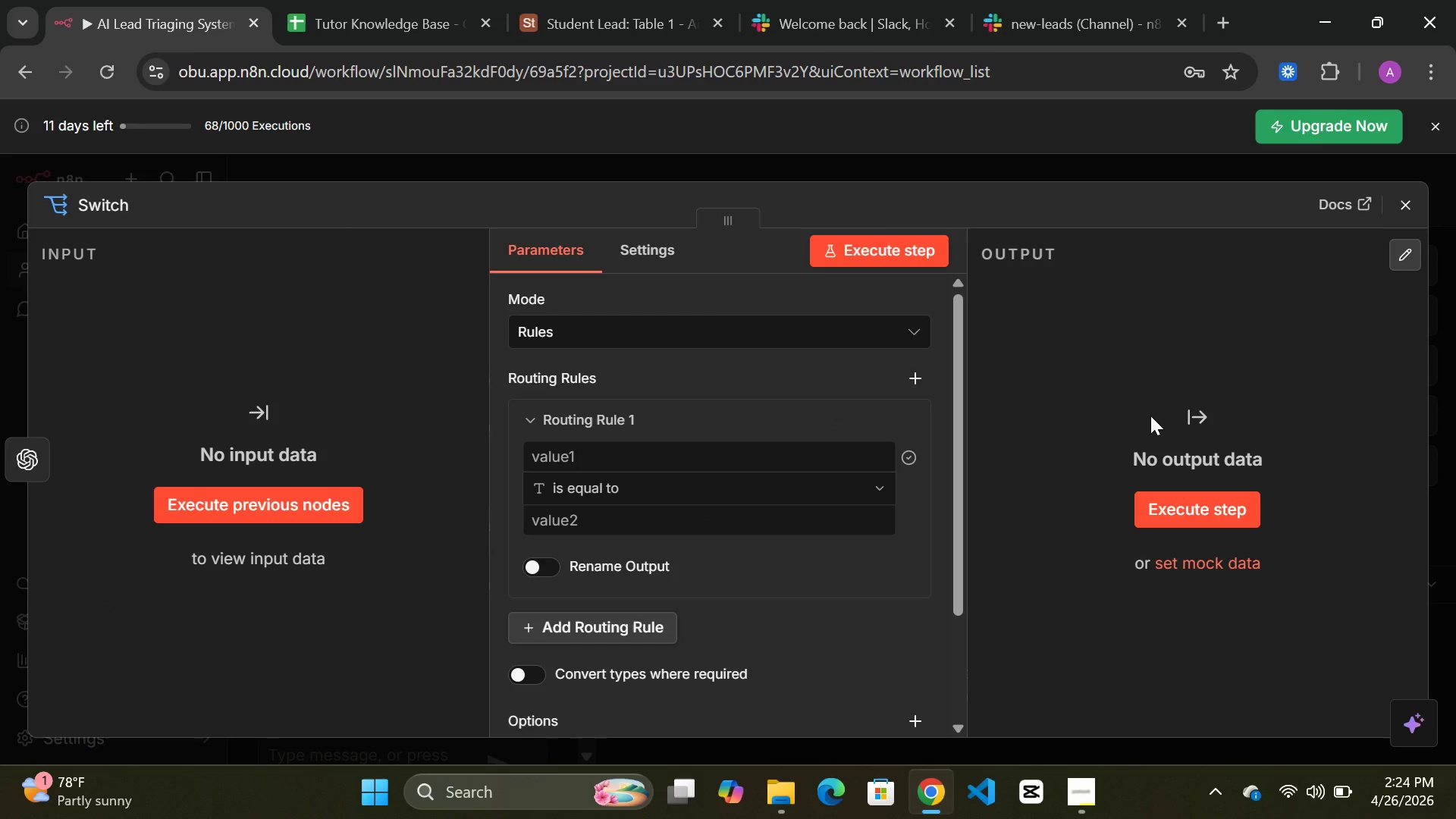 
left_click([667, 333])
 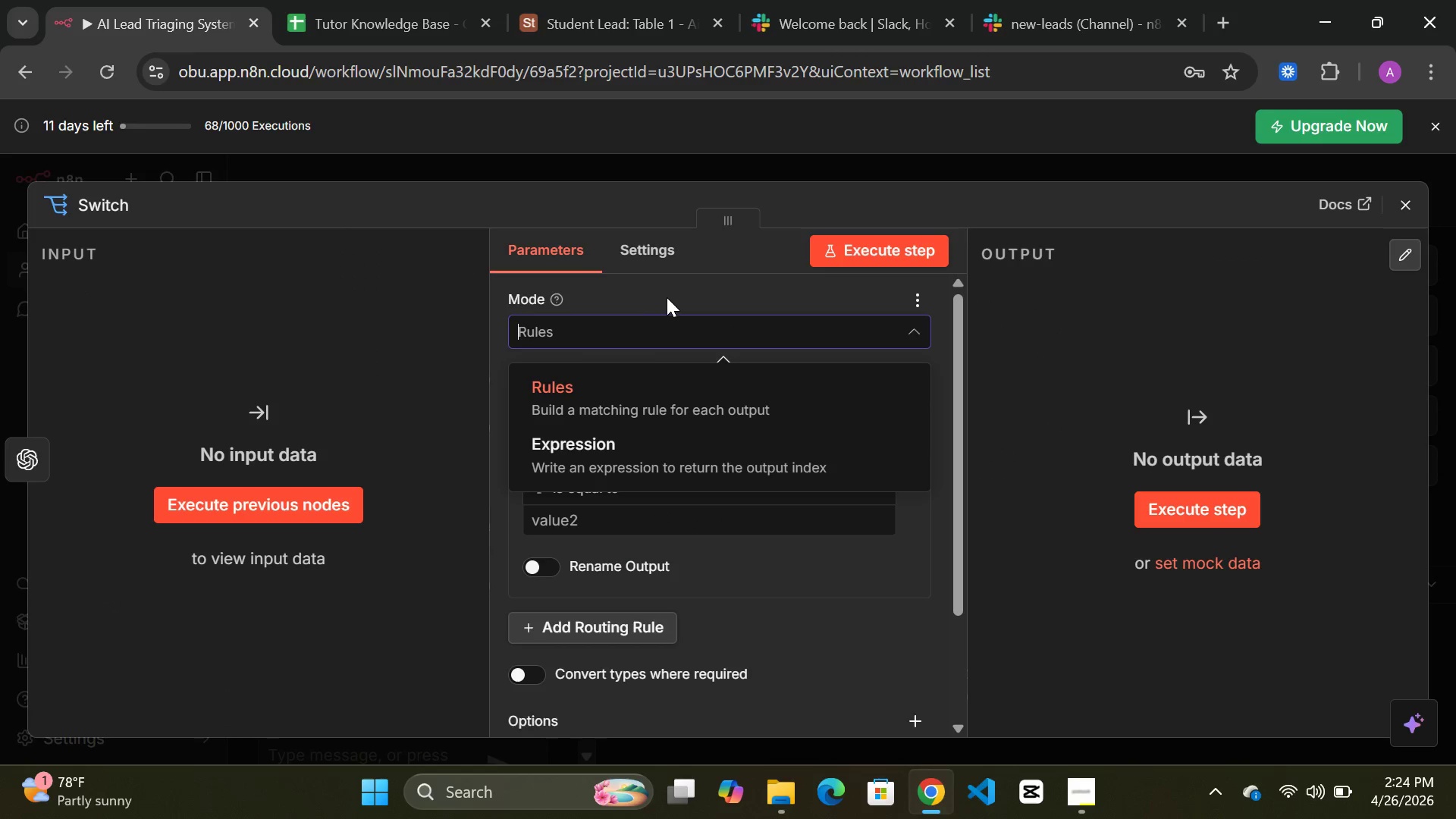 
left_click([667, 297])
 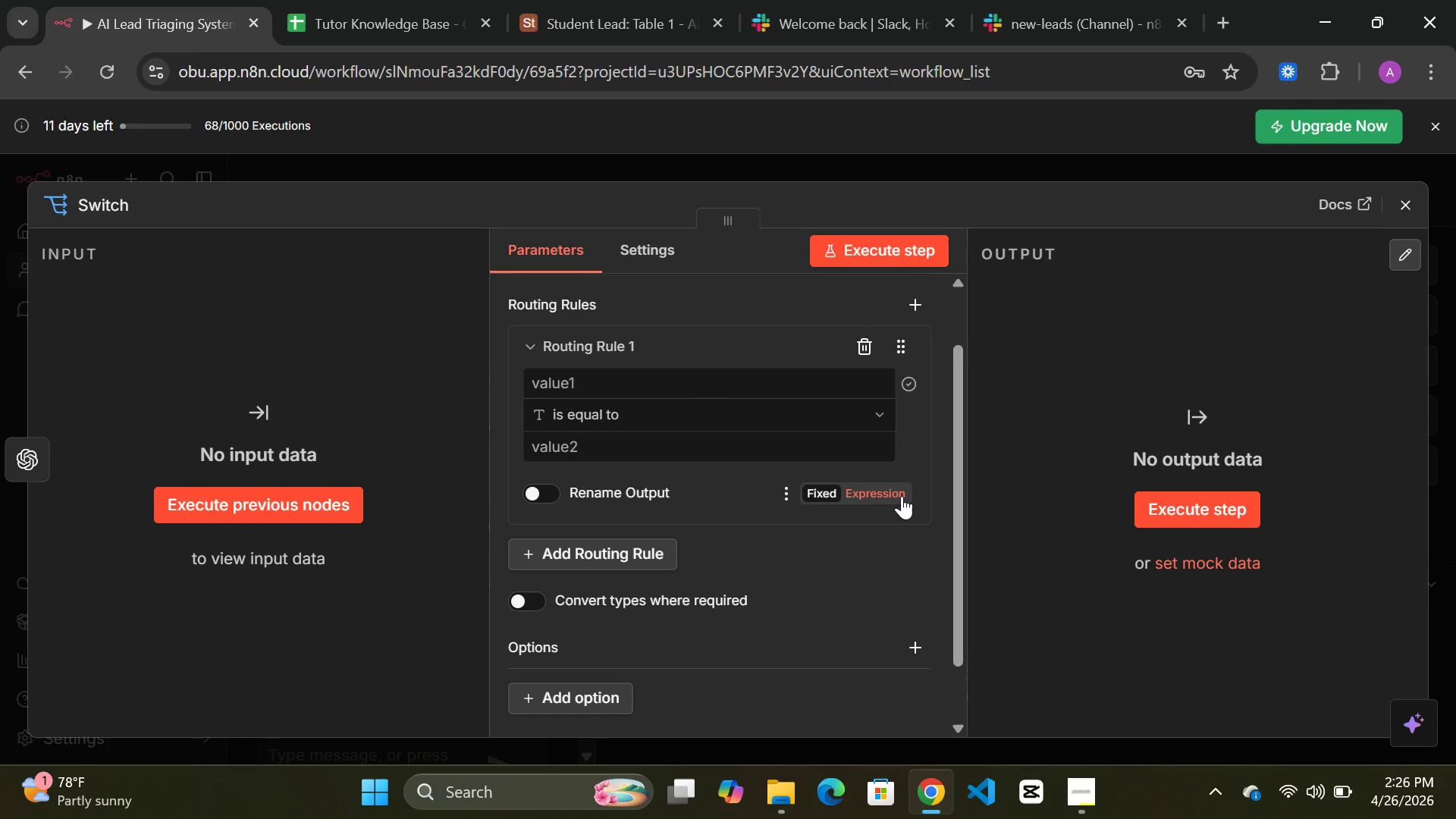 
wait(129.86)
 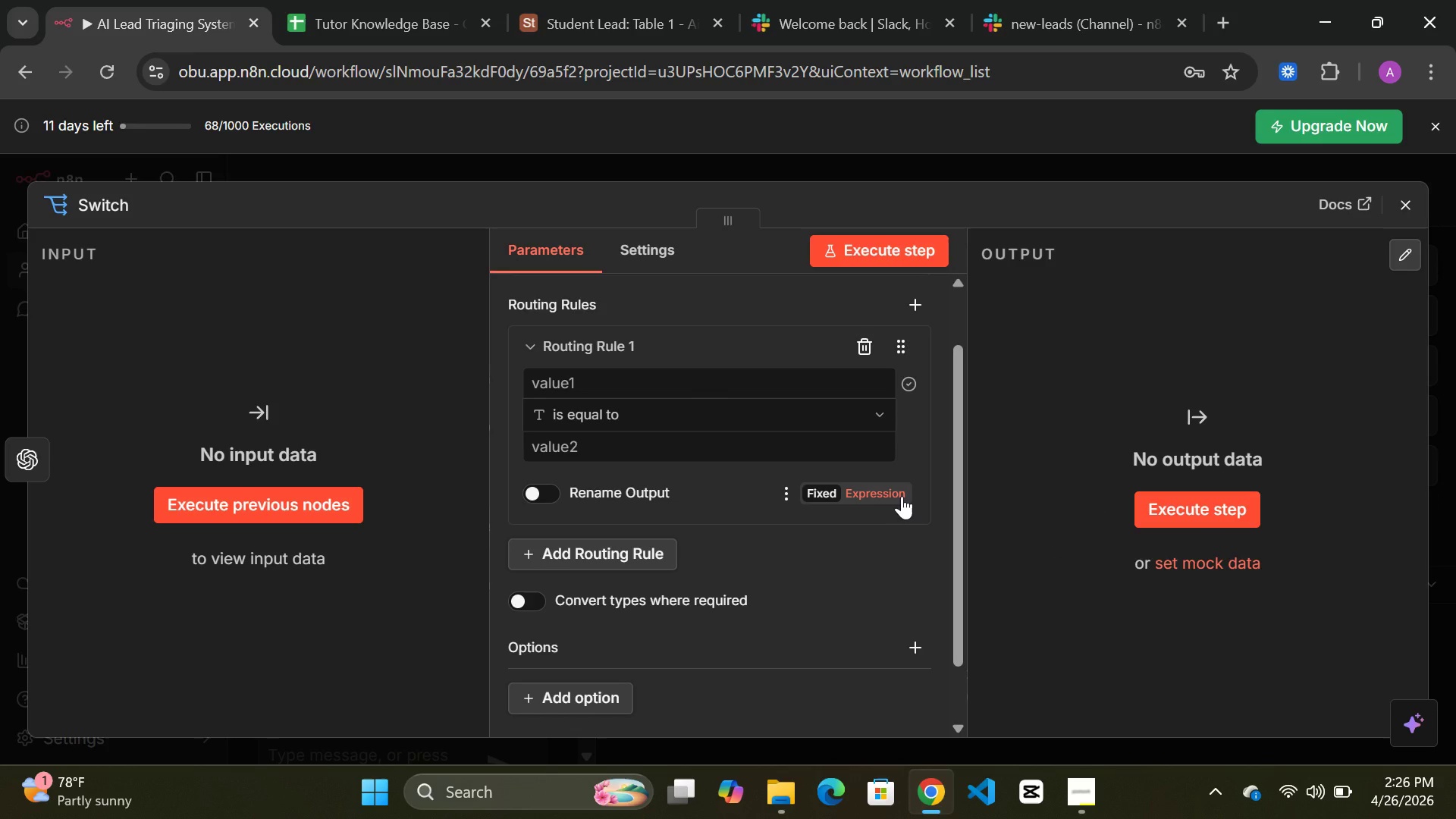 
mouse_move([858, 323])
 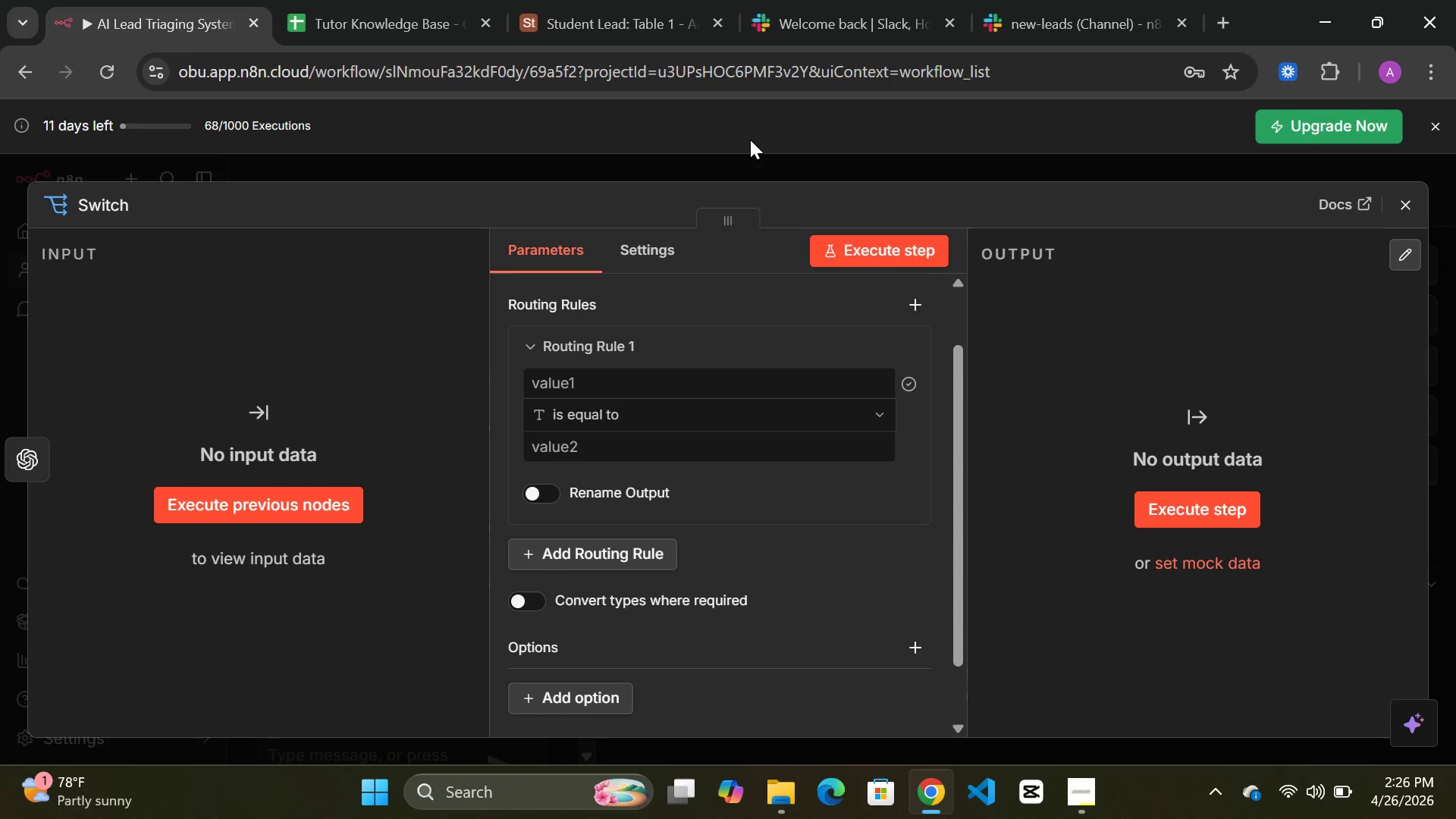 
left_click([745, 164])
 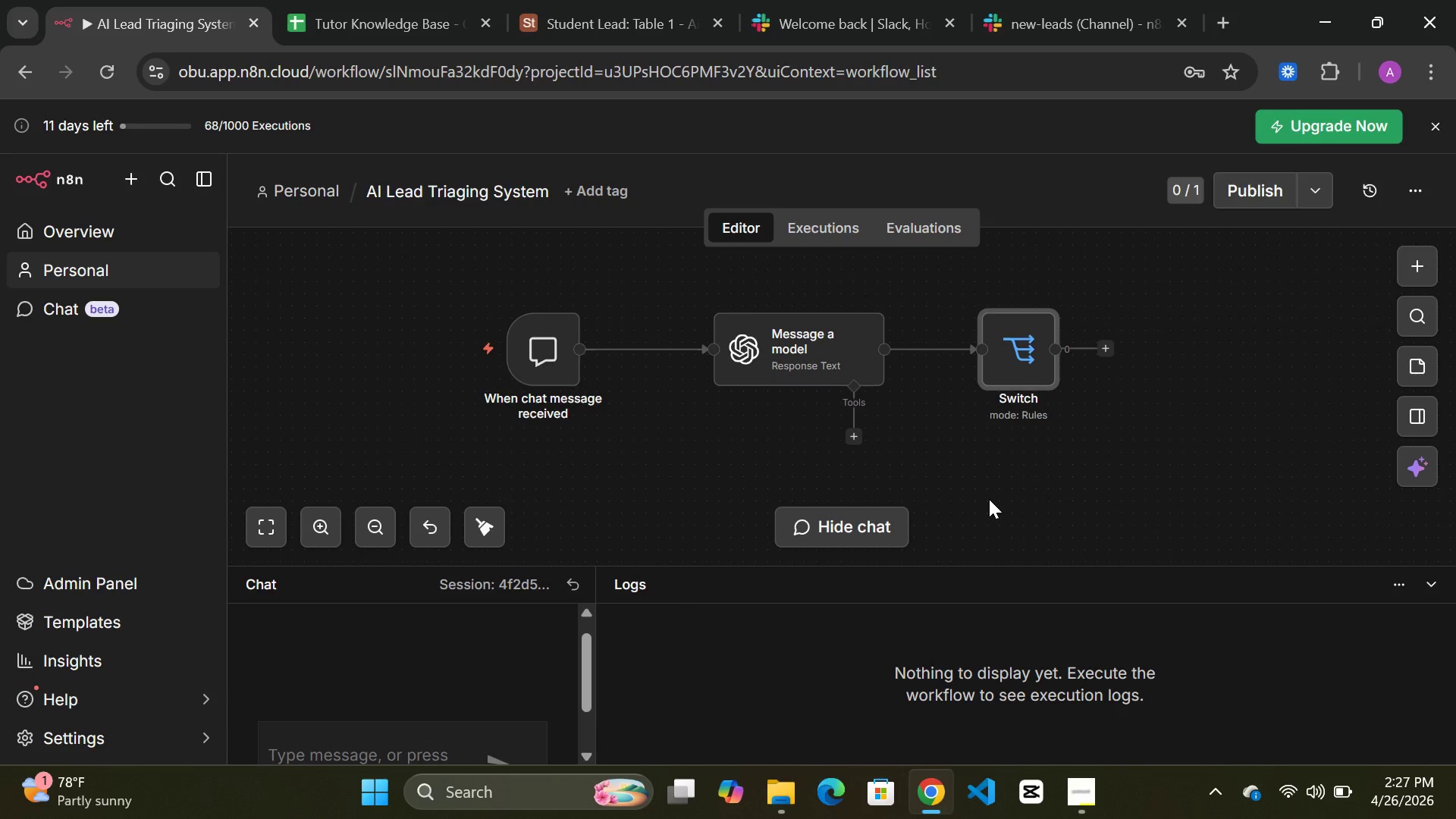 
wait(36.16)
 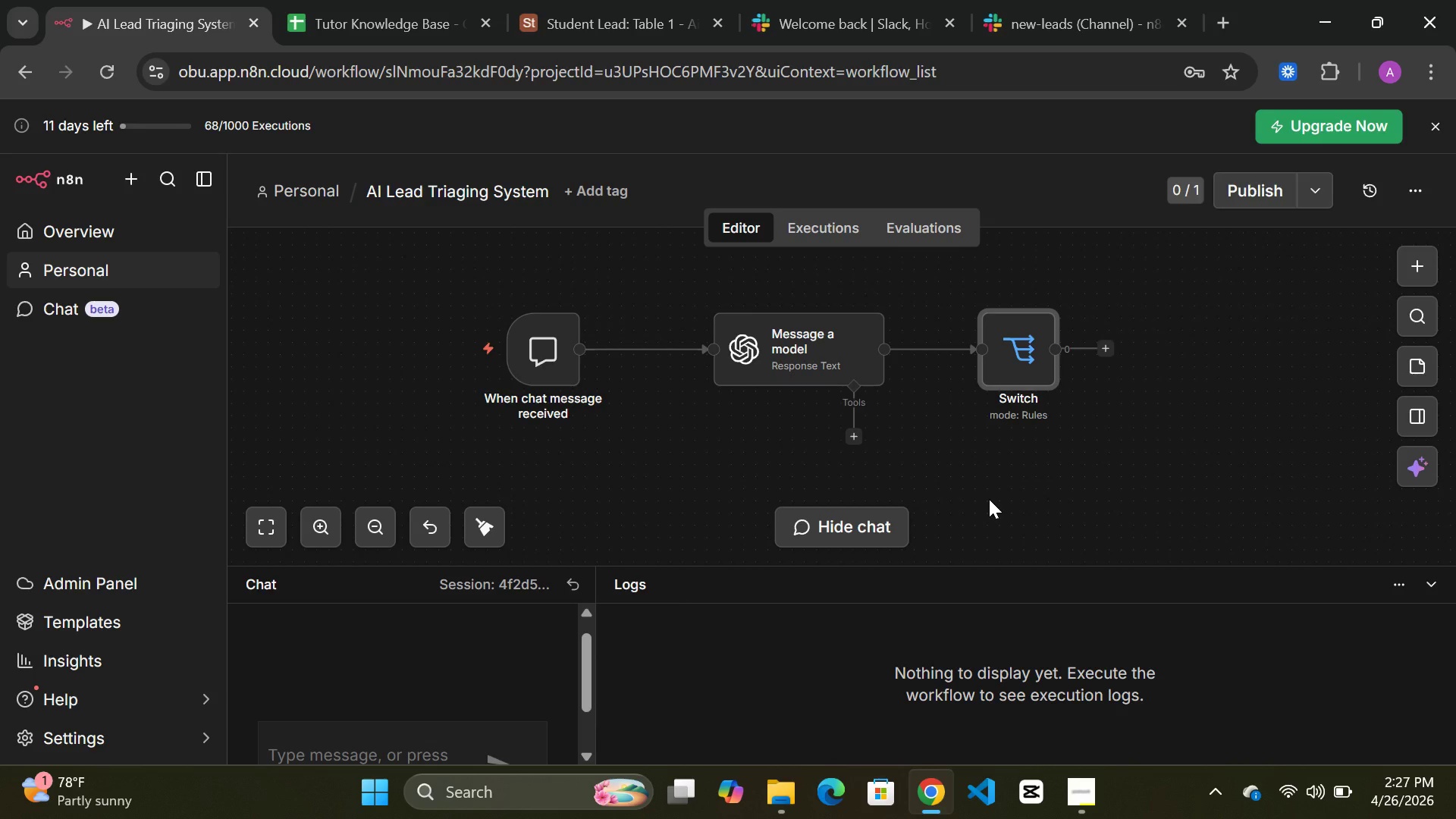 
double_click([1034, 359])
 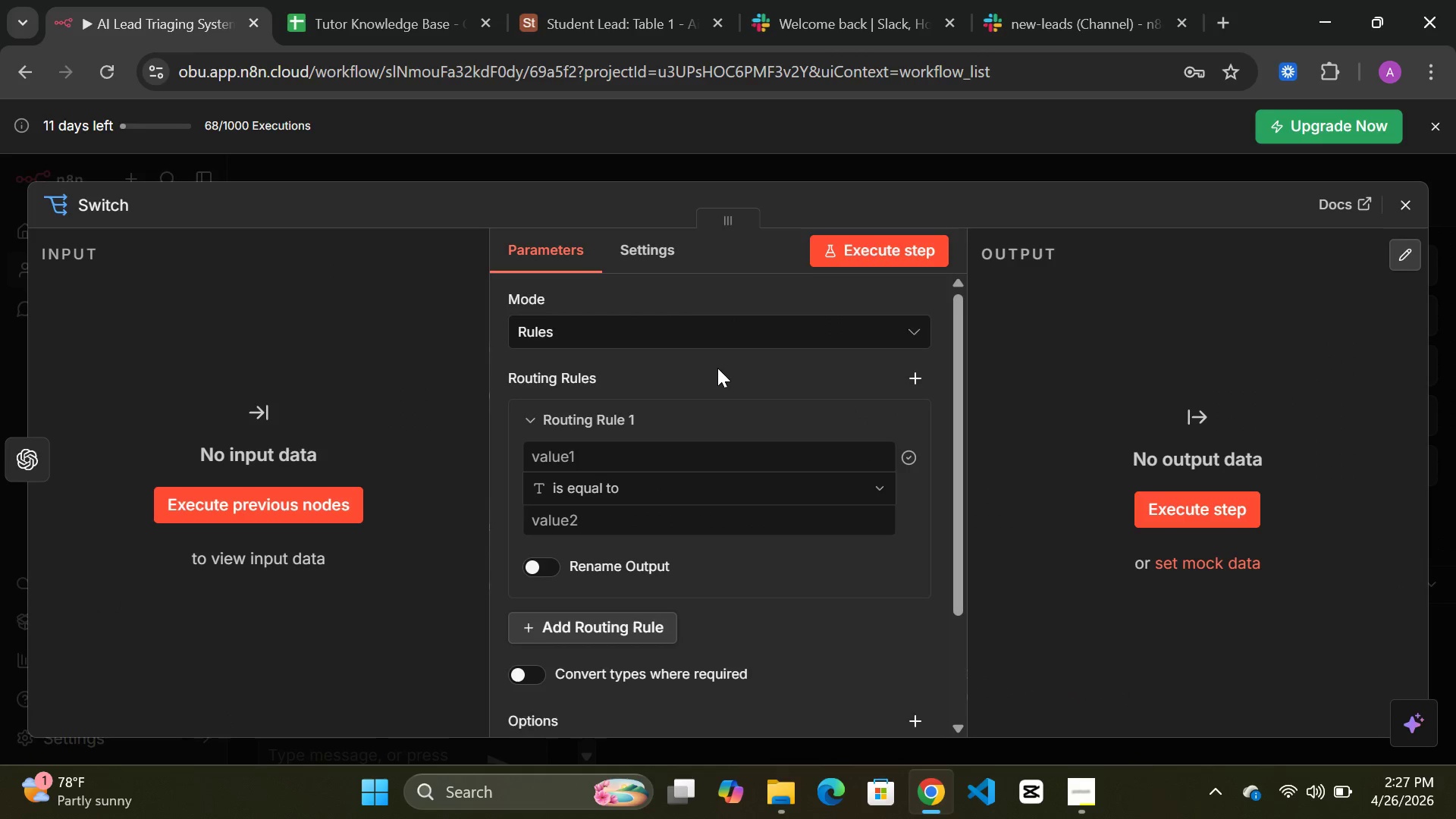 
wait(8.64)
 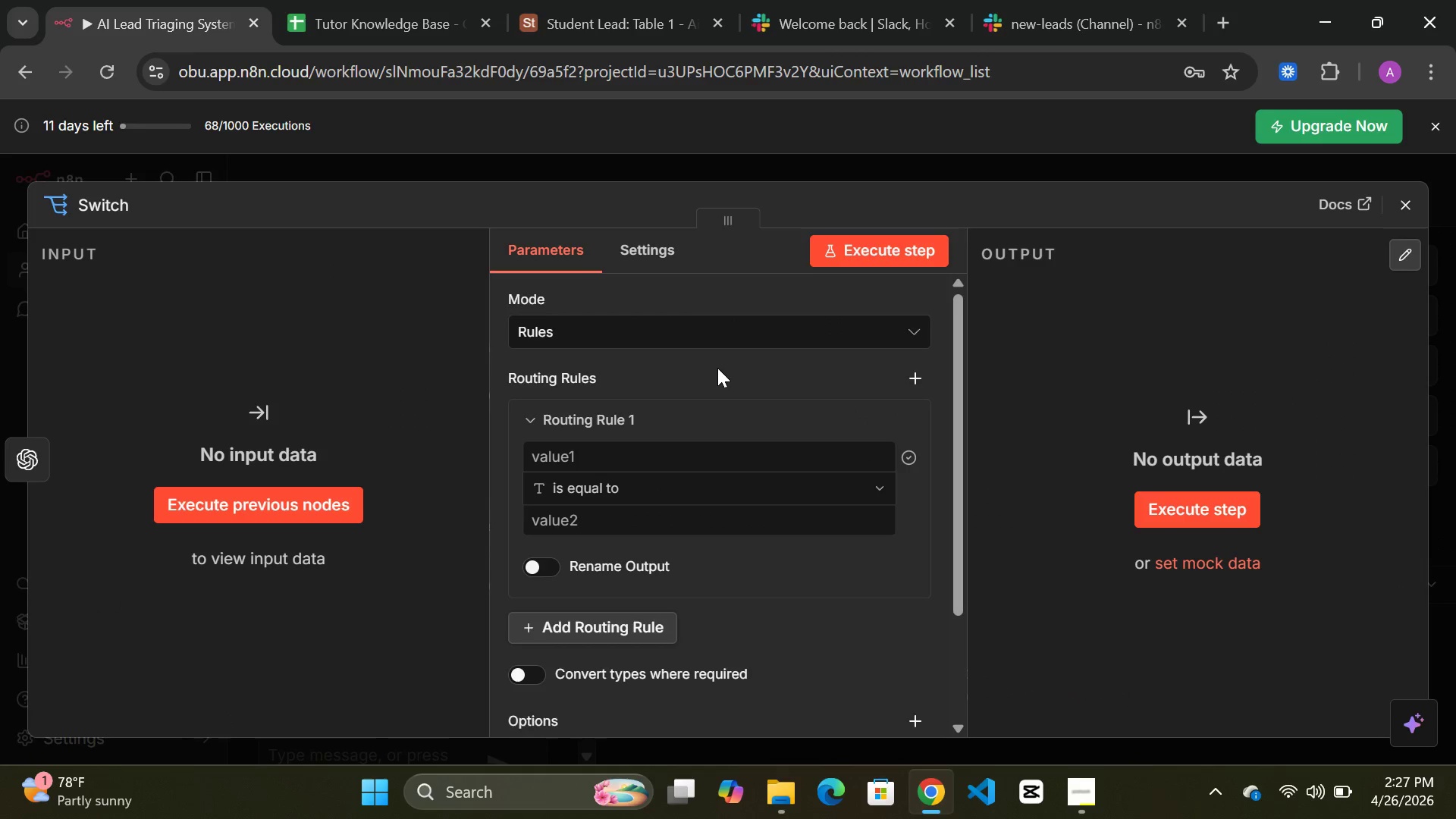 
left_click([694, 334])
 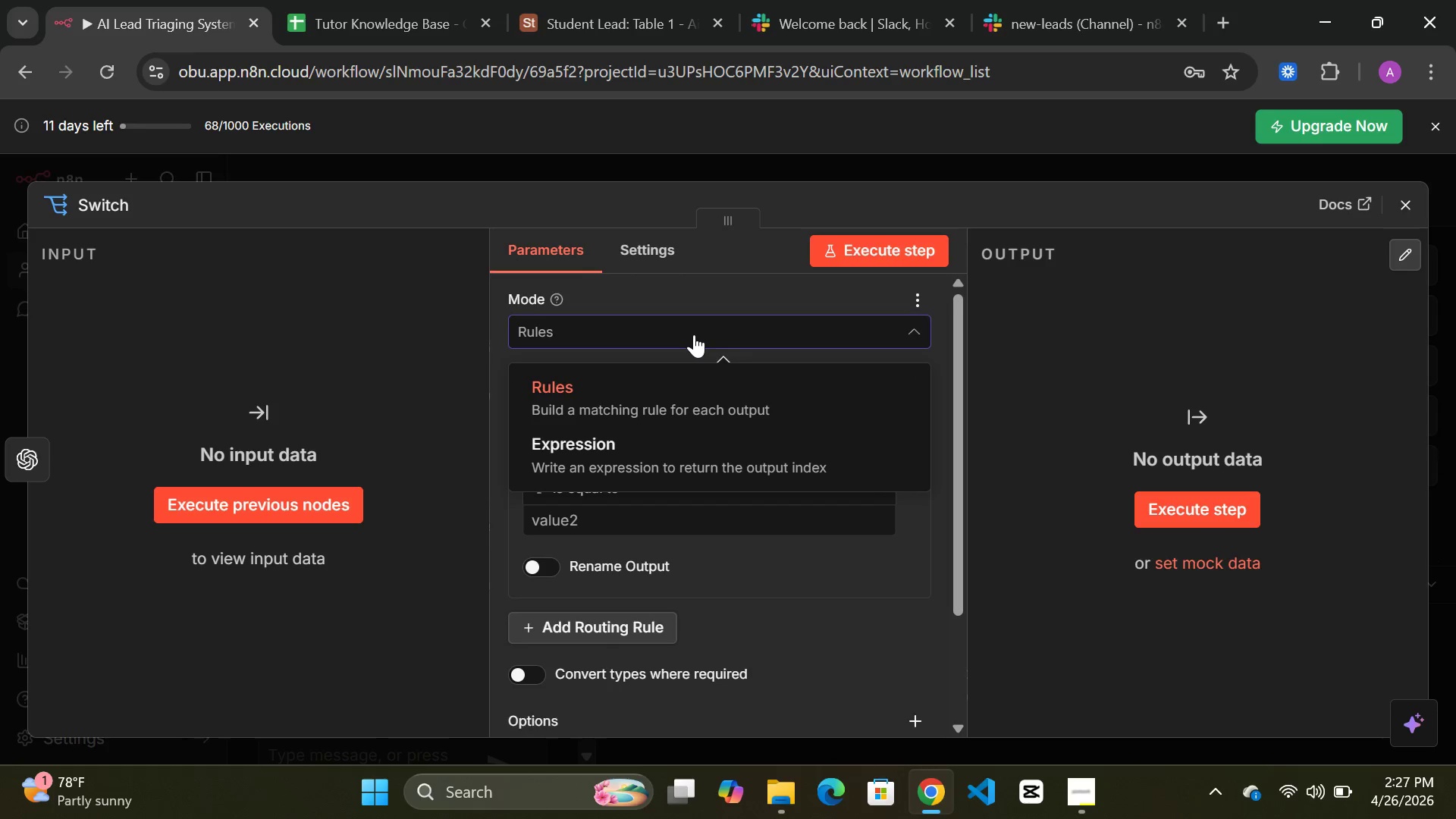 
left_click([694, 334])
 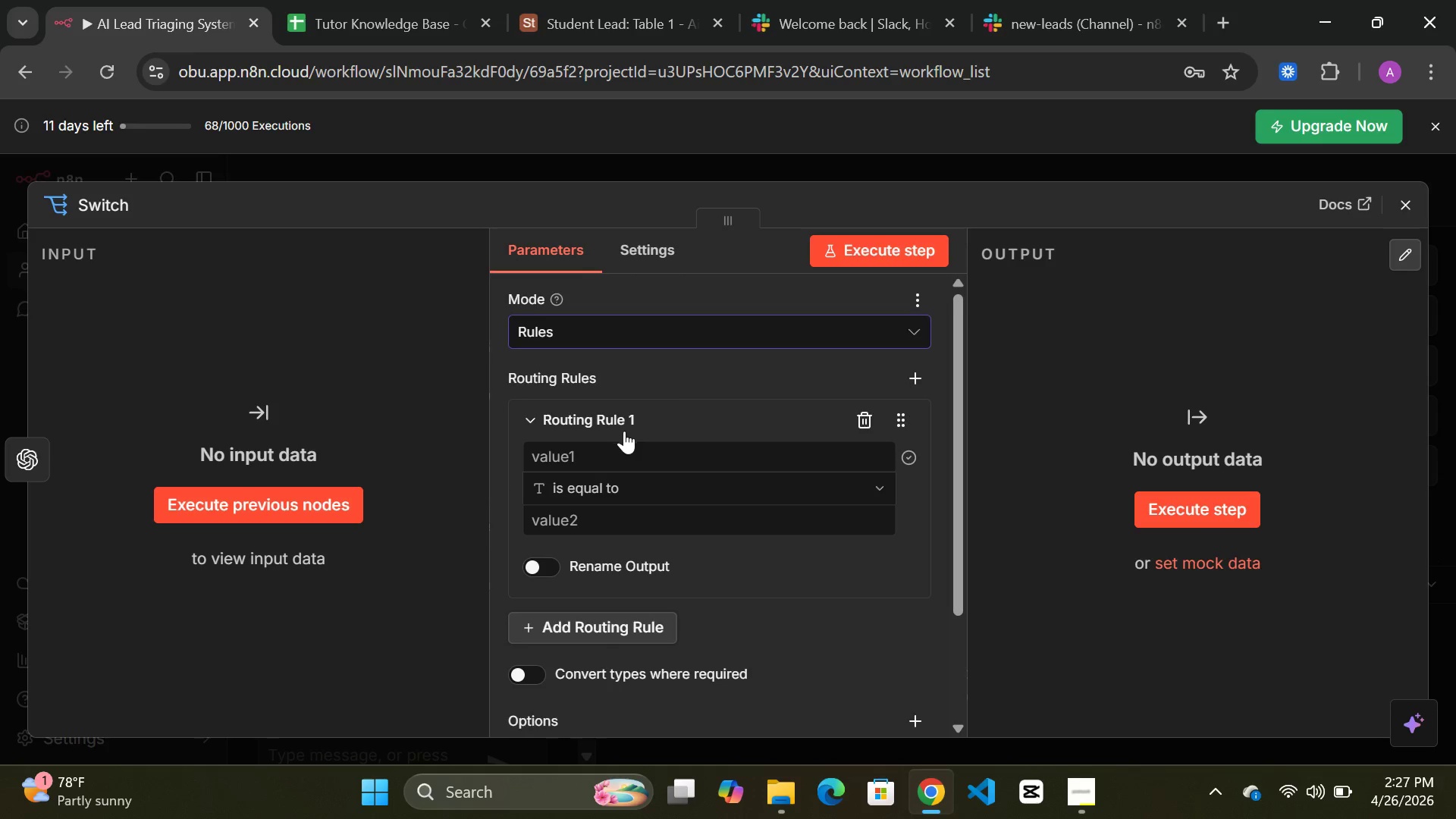 
left_click([617, 446])
 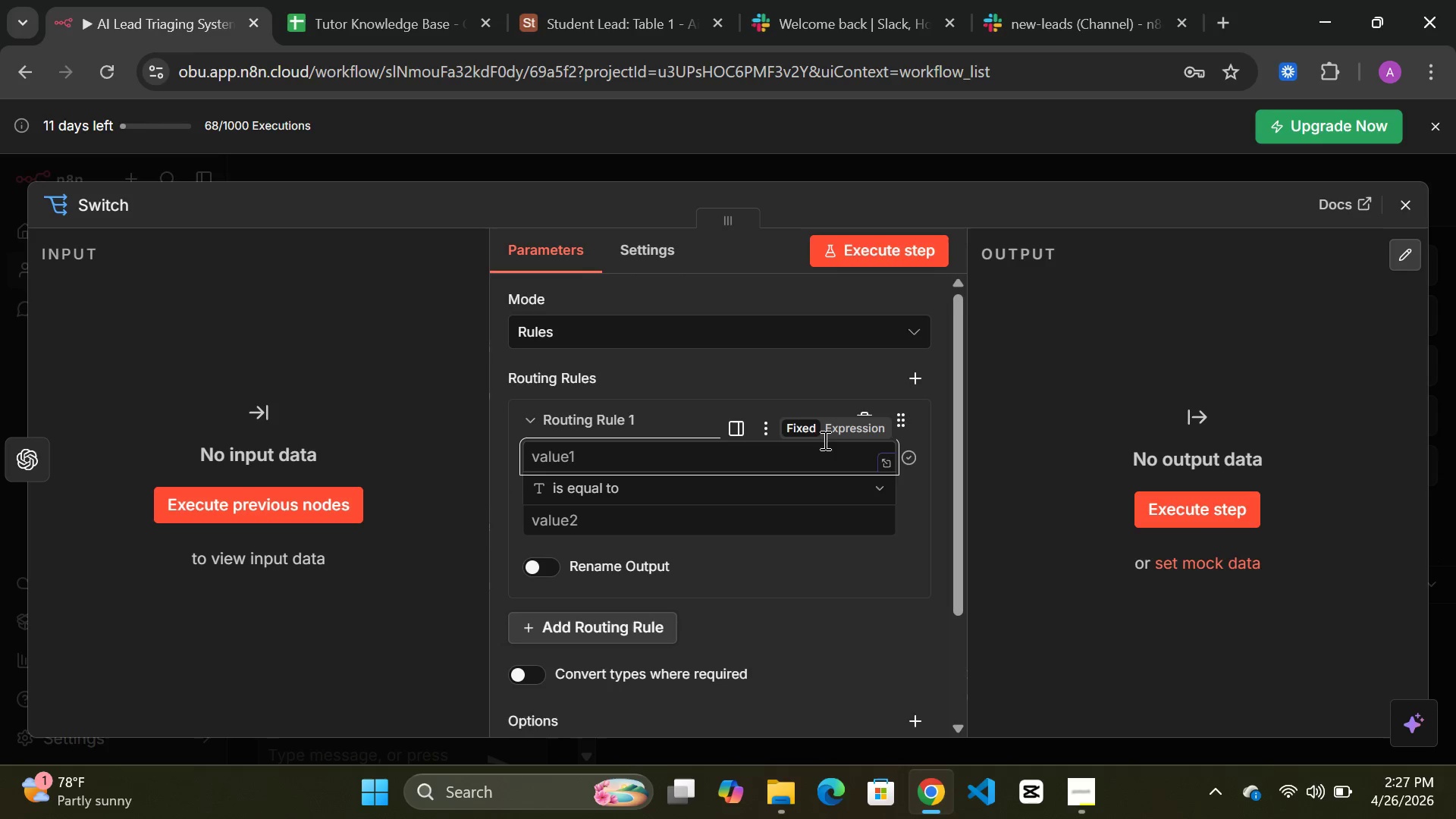 
left_click([855, 431])
 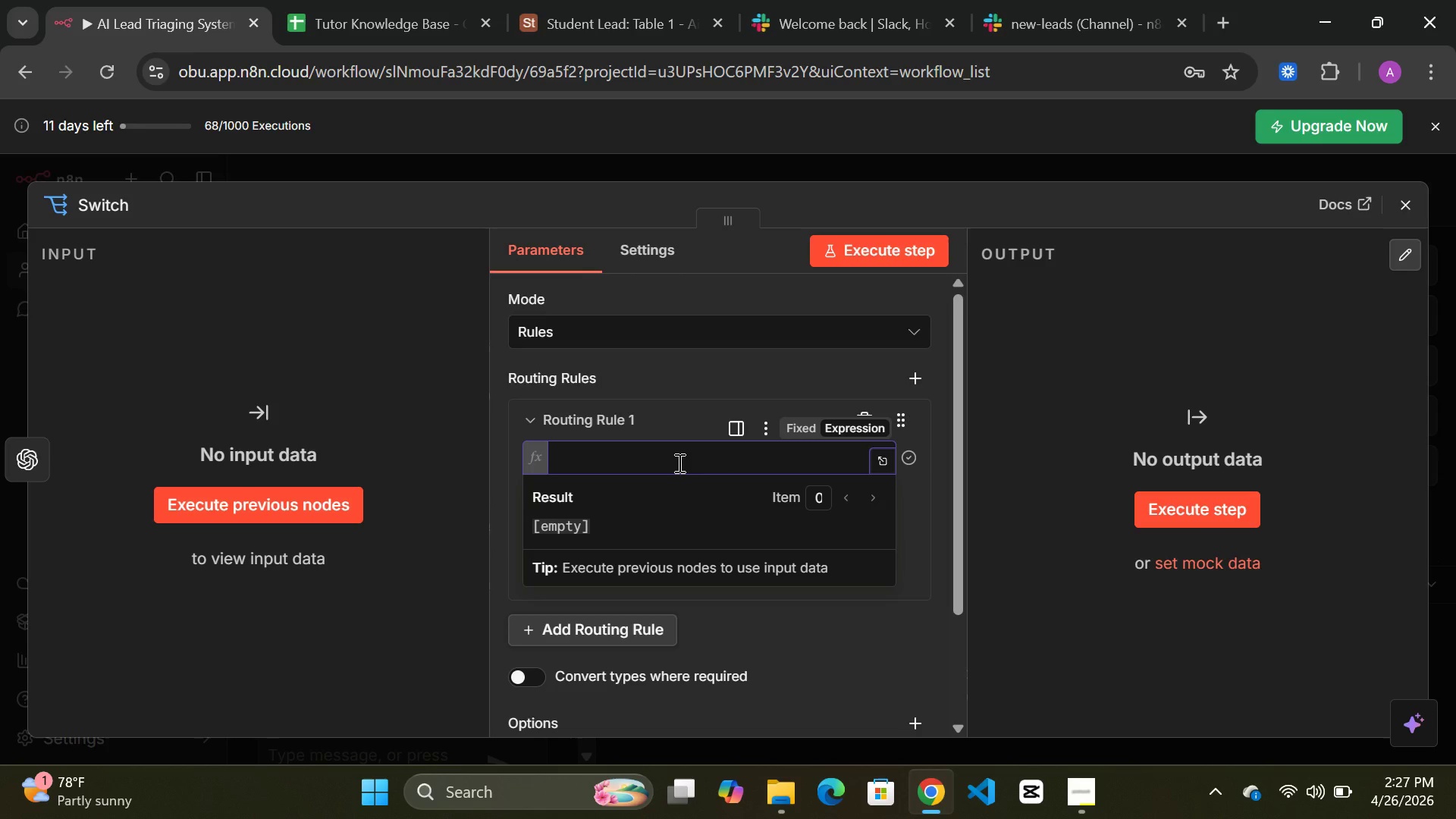 
wait(6.97)
 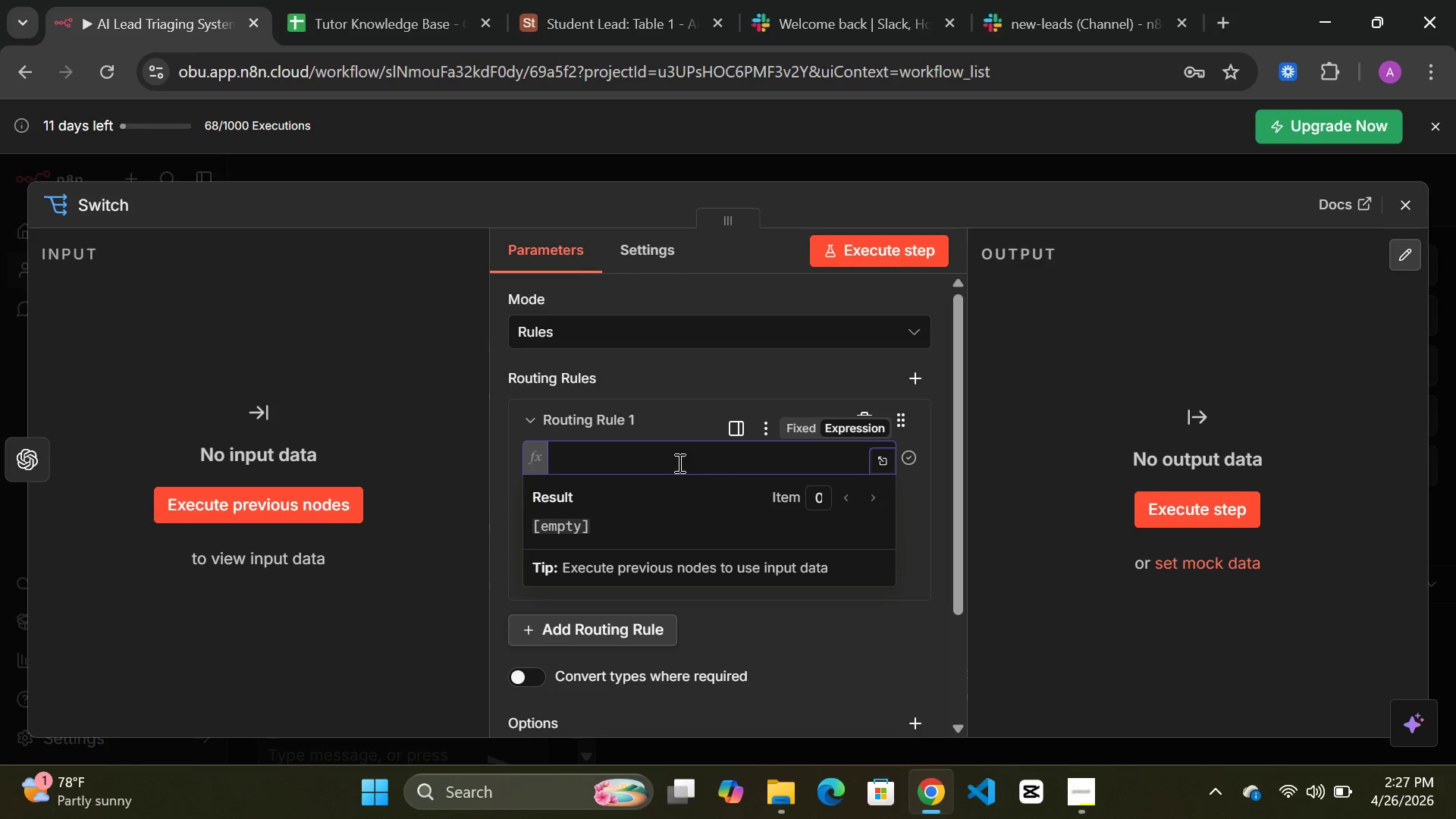 
left_click([250, 498])
 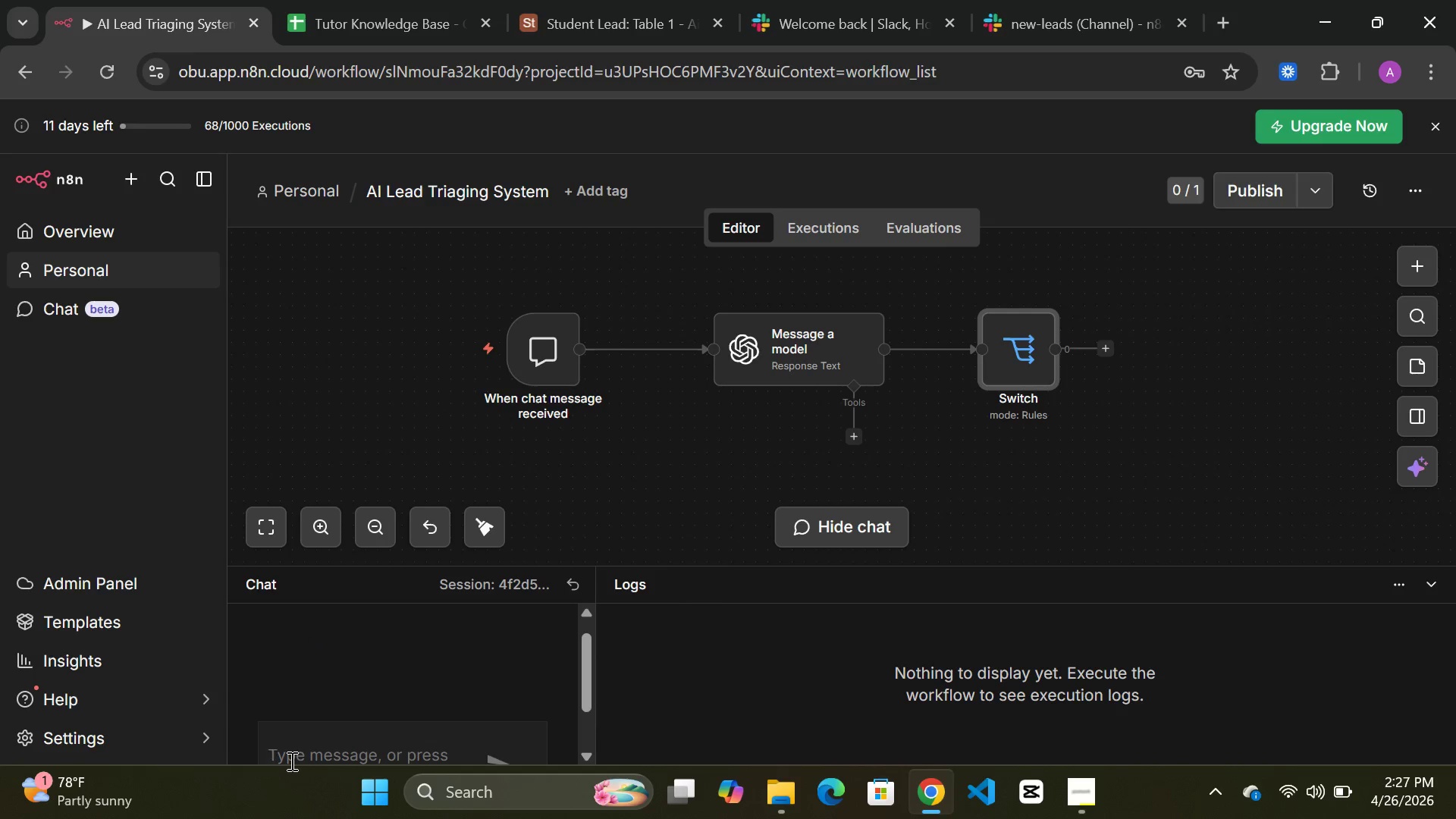 
wait(5.23)
 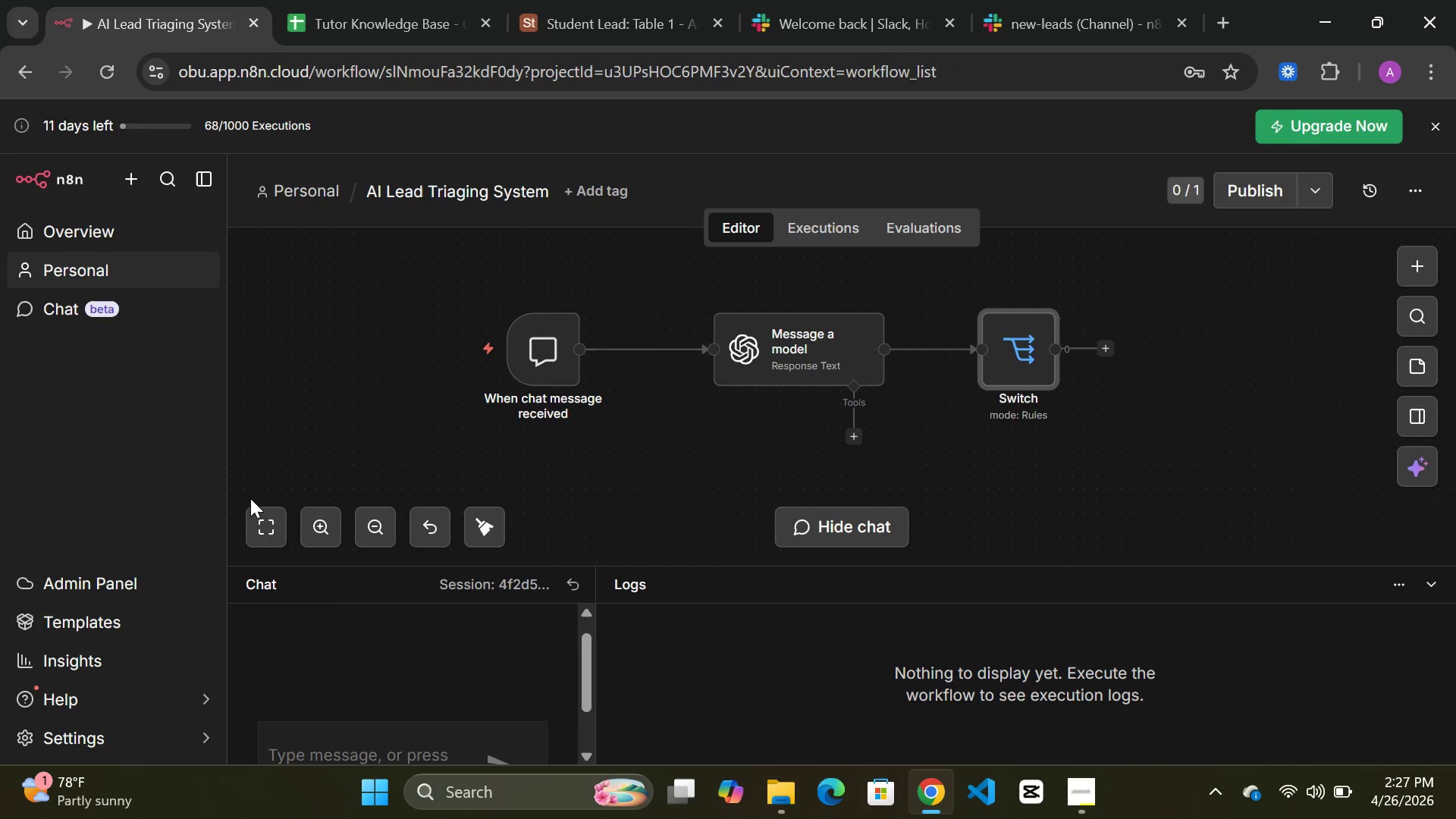 
type(hi)
 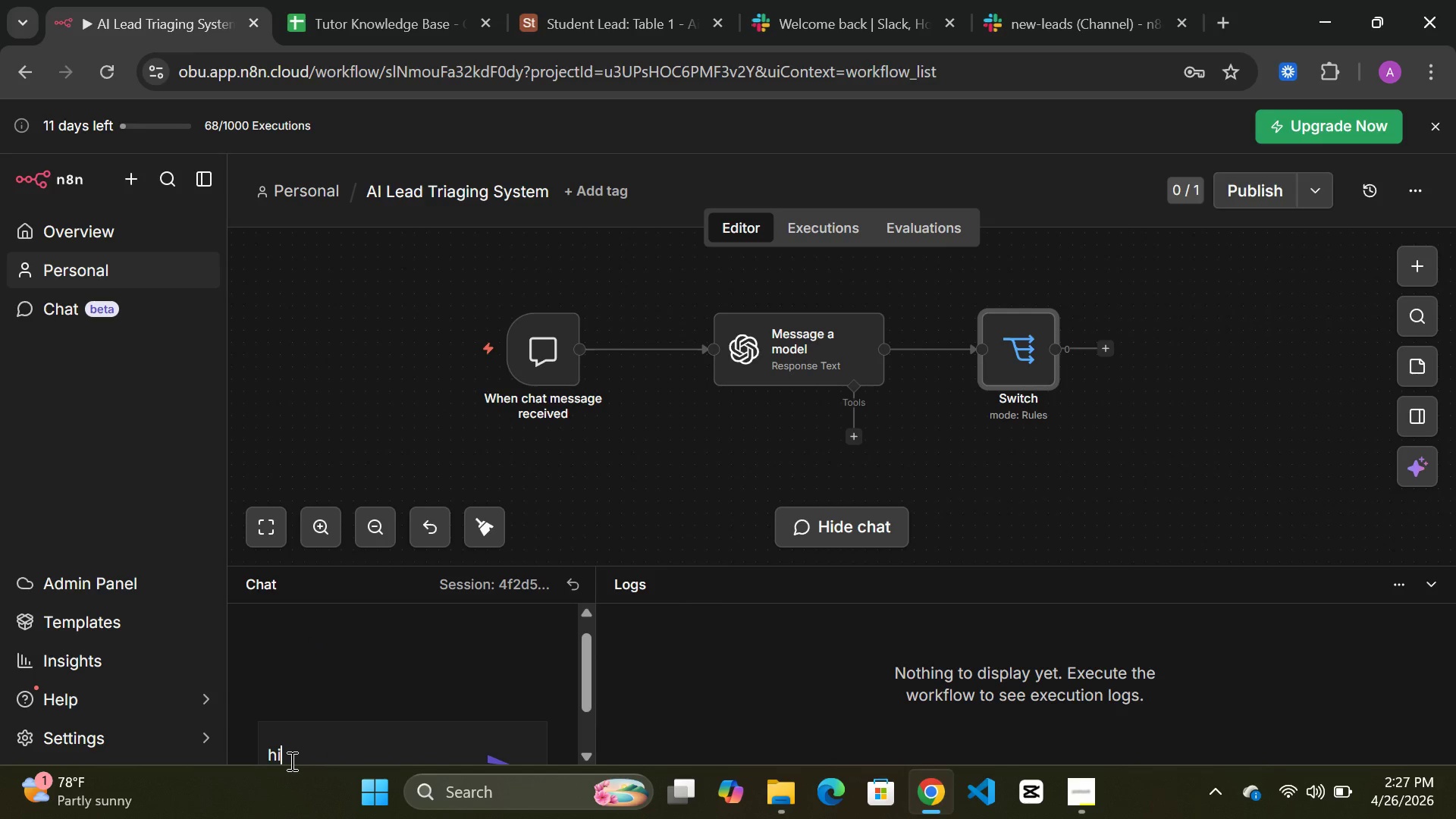 
key(Enter)
 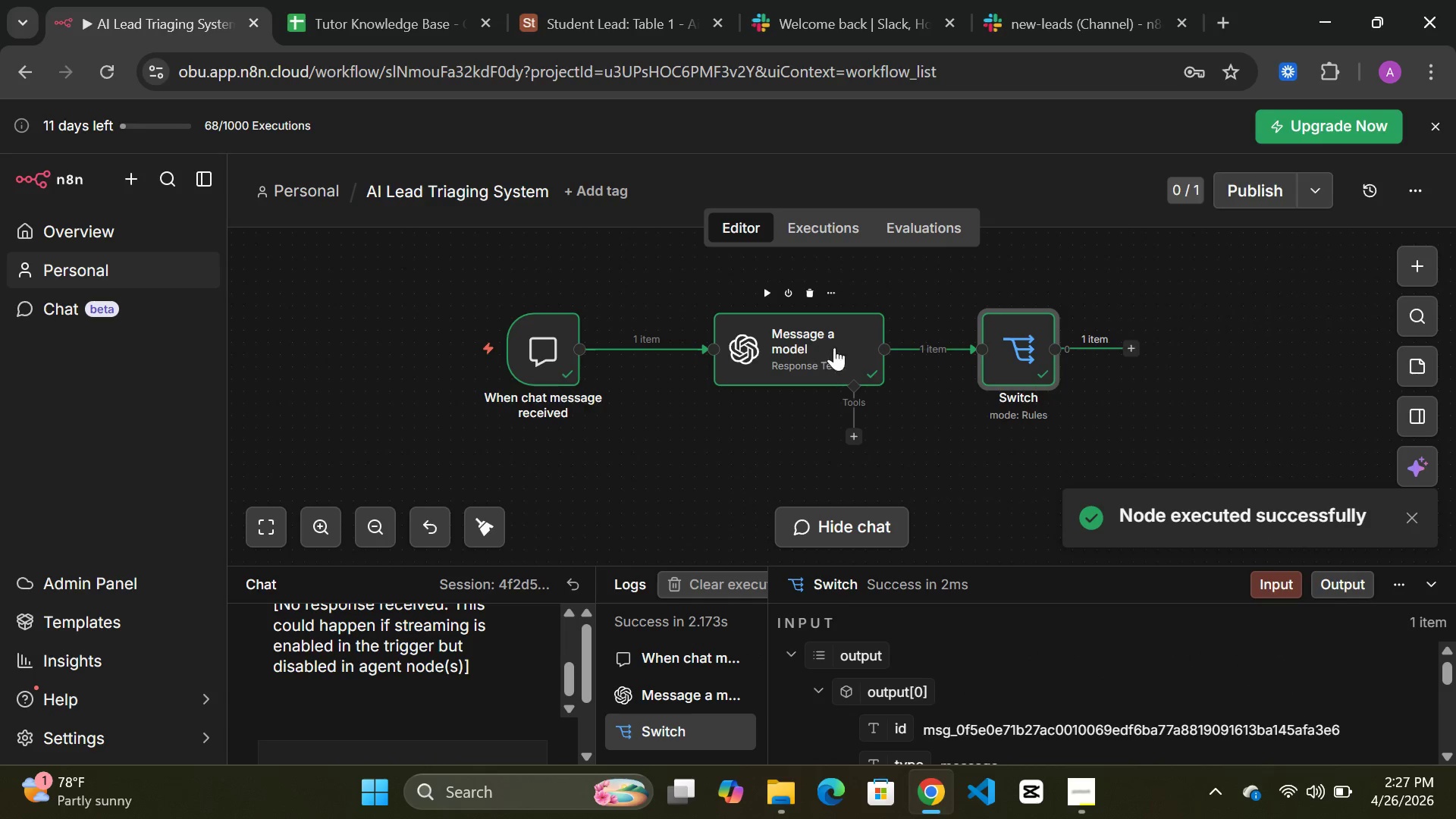 
wait(6.45)
 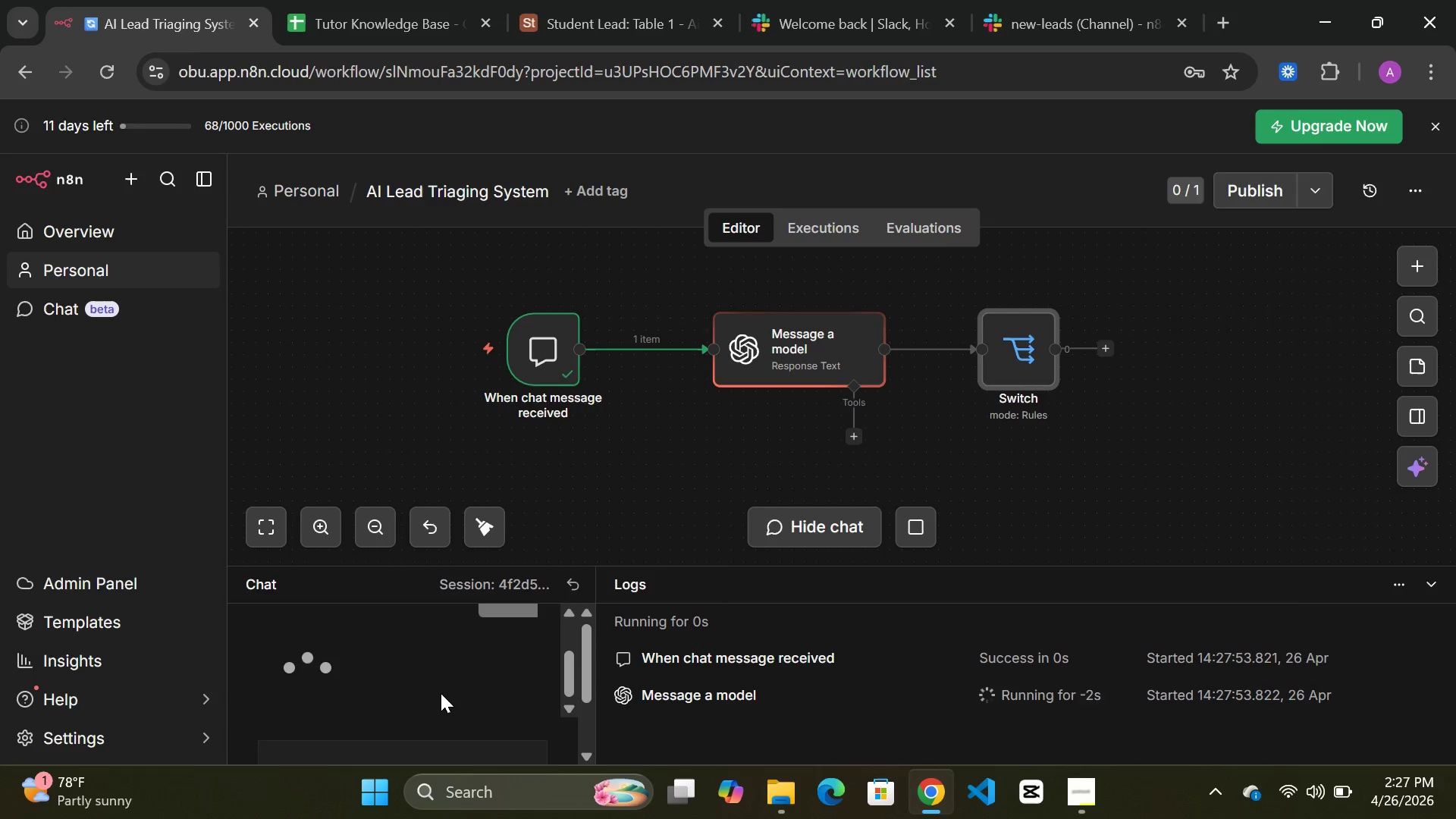 
double_click([1014, 356])
 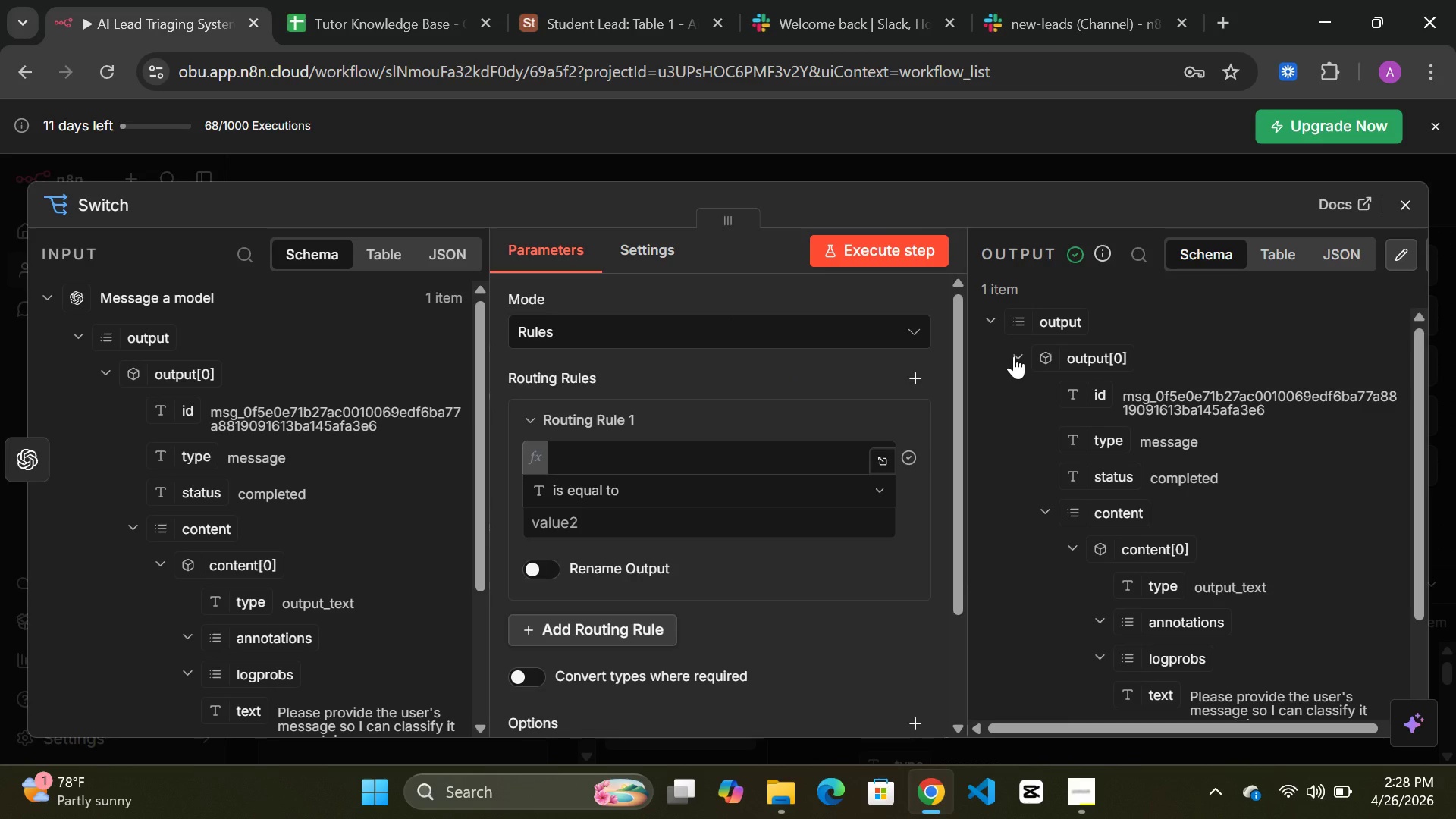 
wait(8.47)
 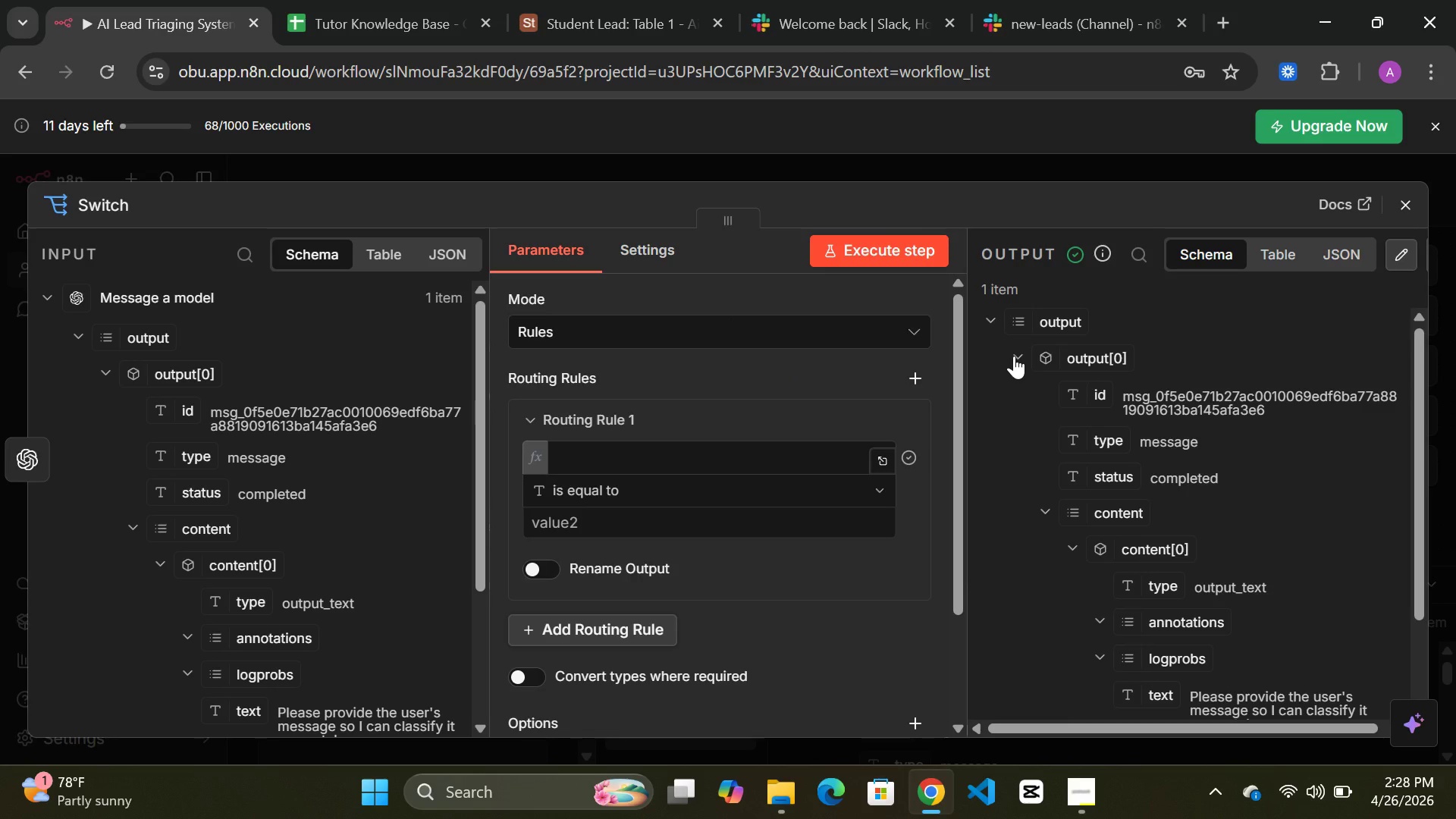 
left_click([570, 460])
 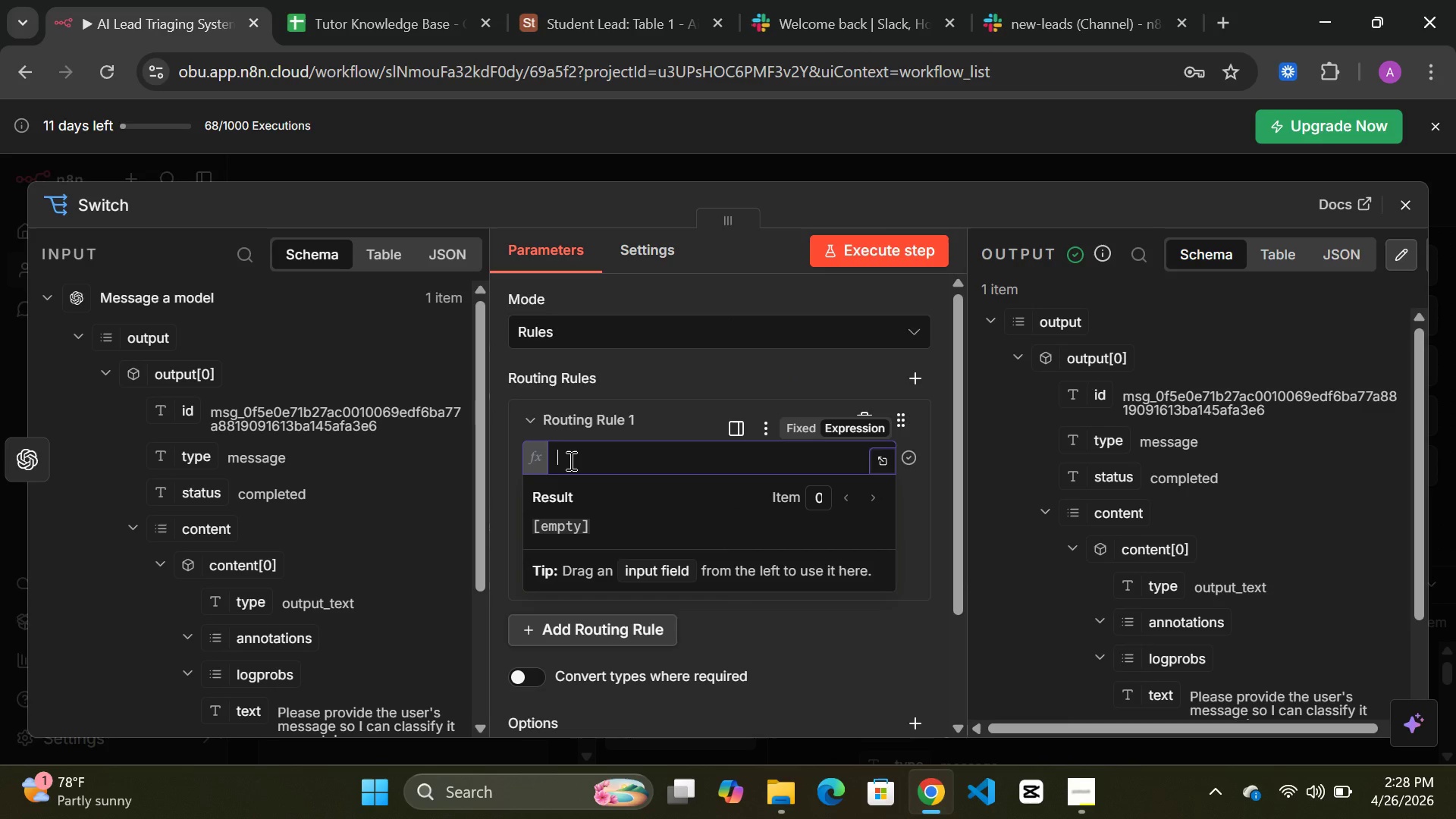 
key(Shift+BracketLeft)
 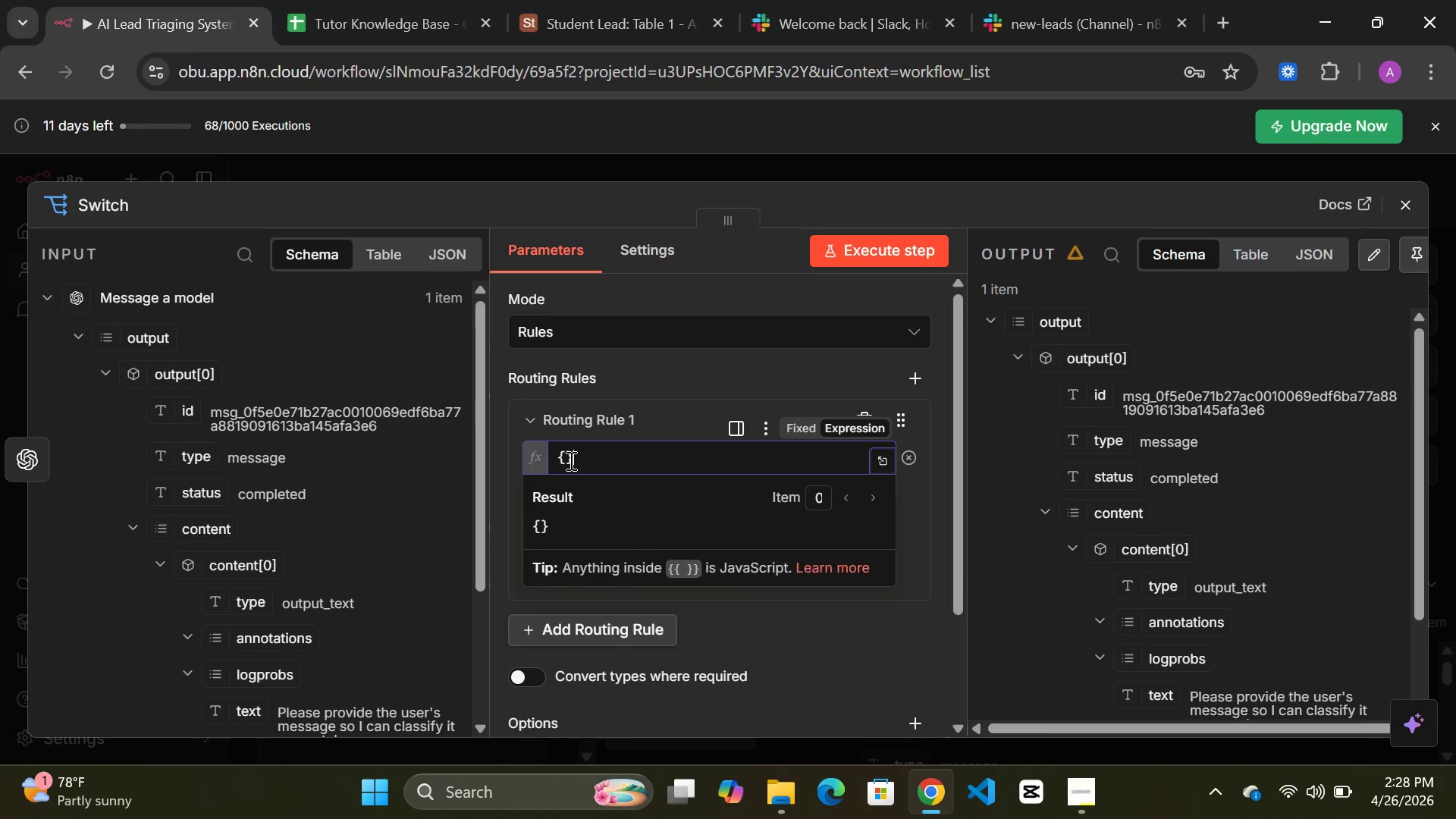 
key(Shift+BracketRight)
 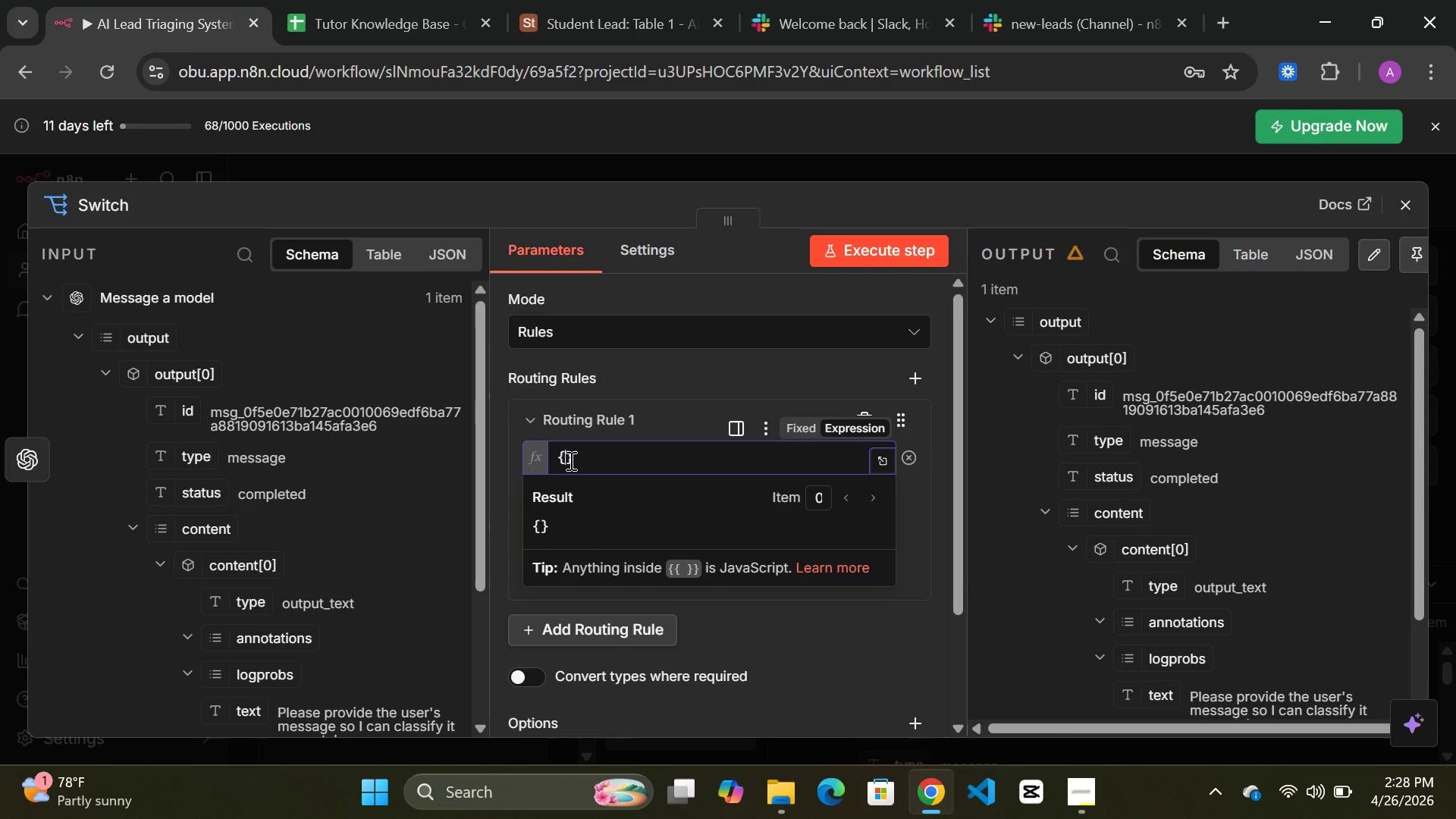 
key(ArrowLeft)
 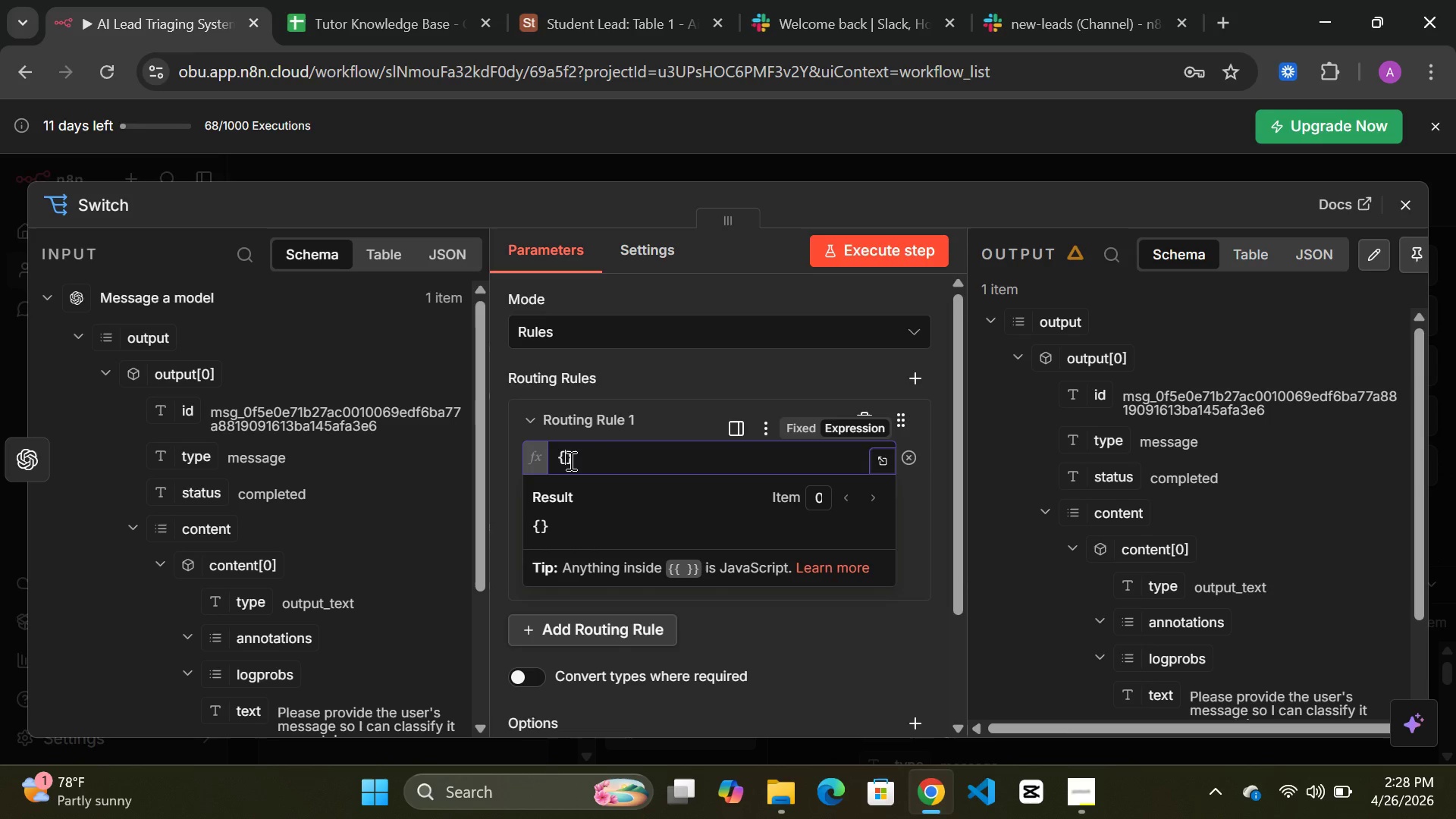 
key(Shift+BracketLeft)
 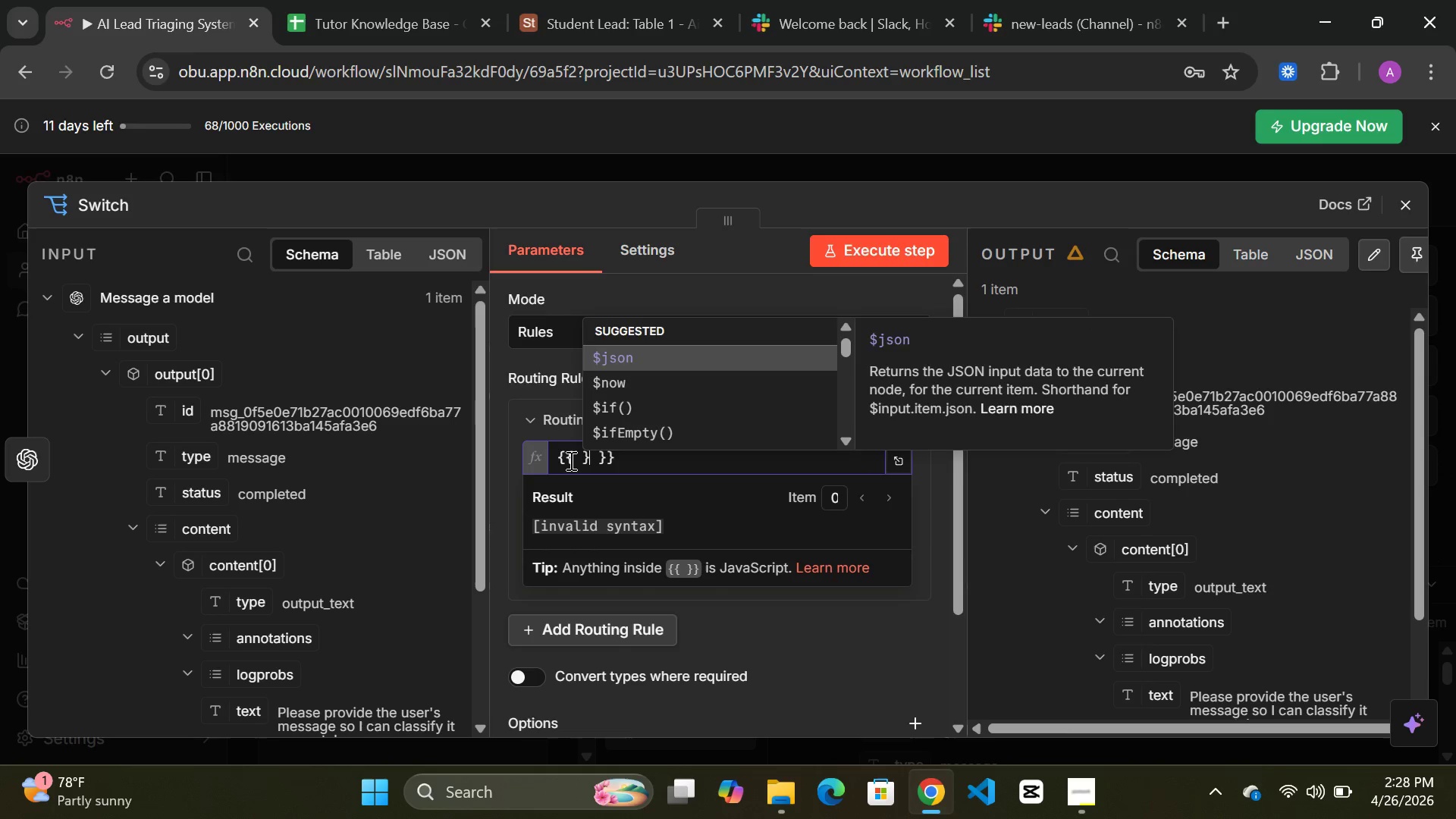 
key(Shift+BracketRight)
 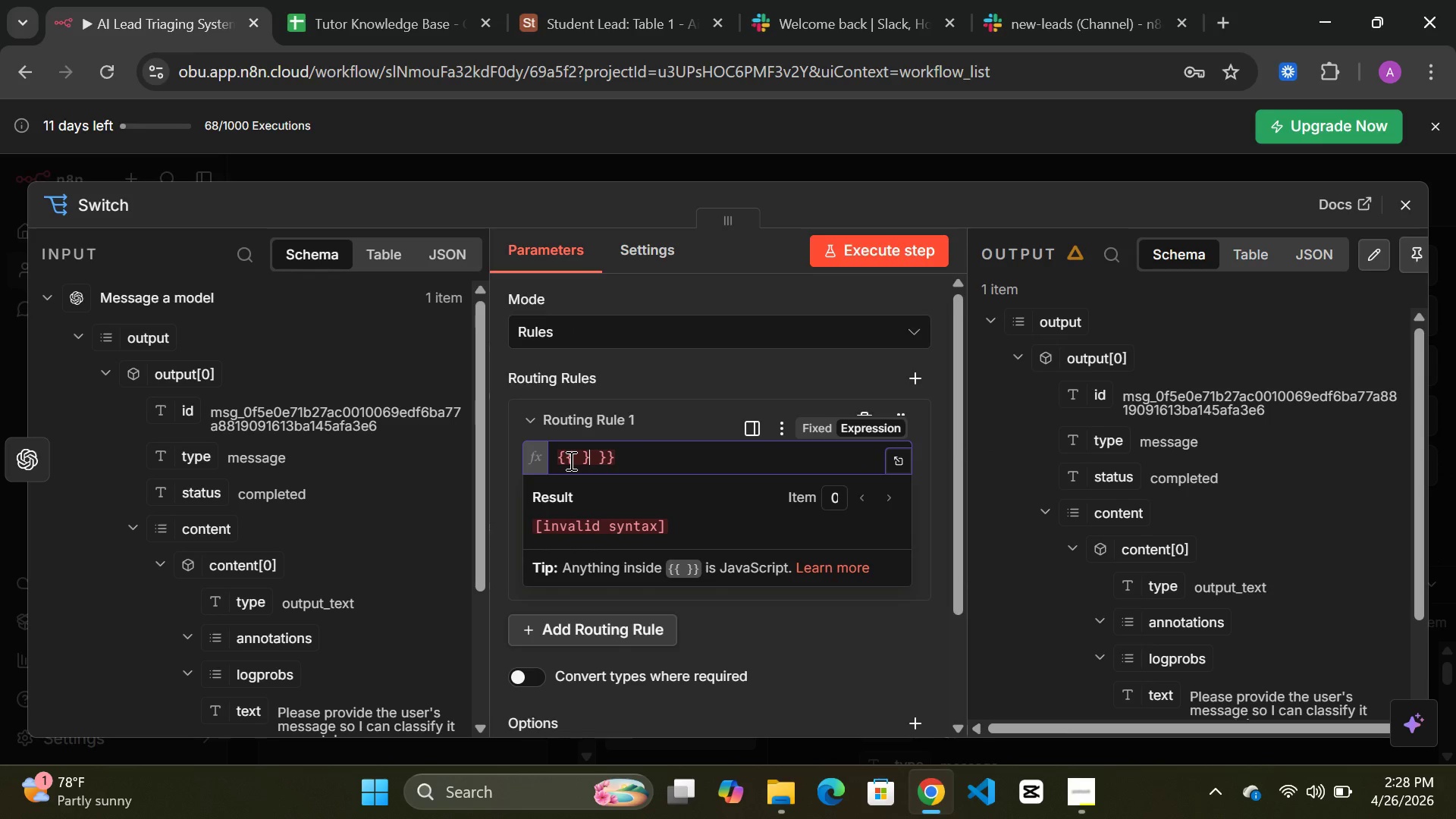 
key(Backspace)
 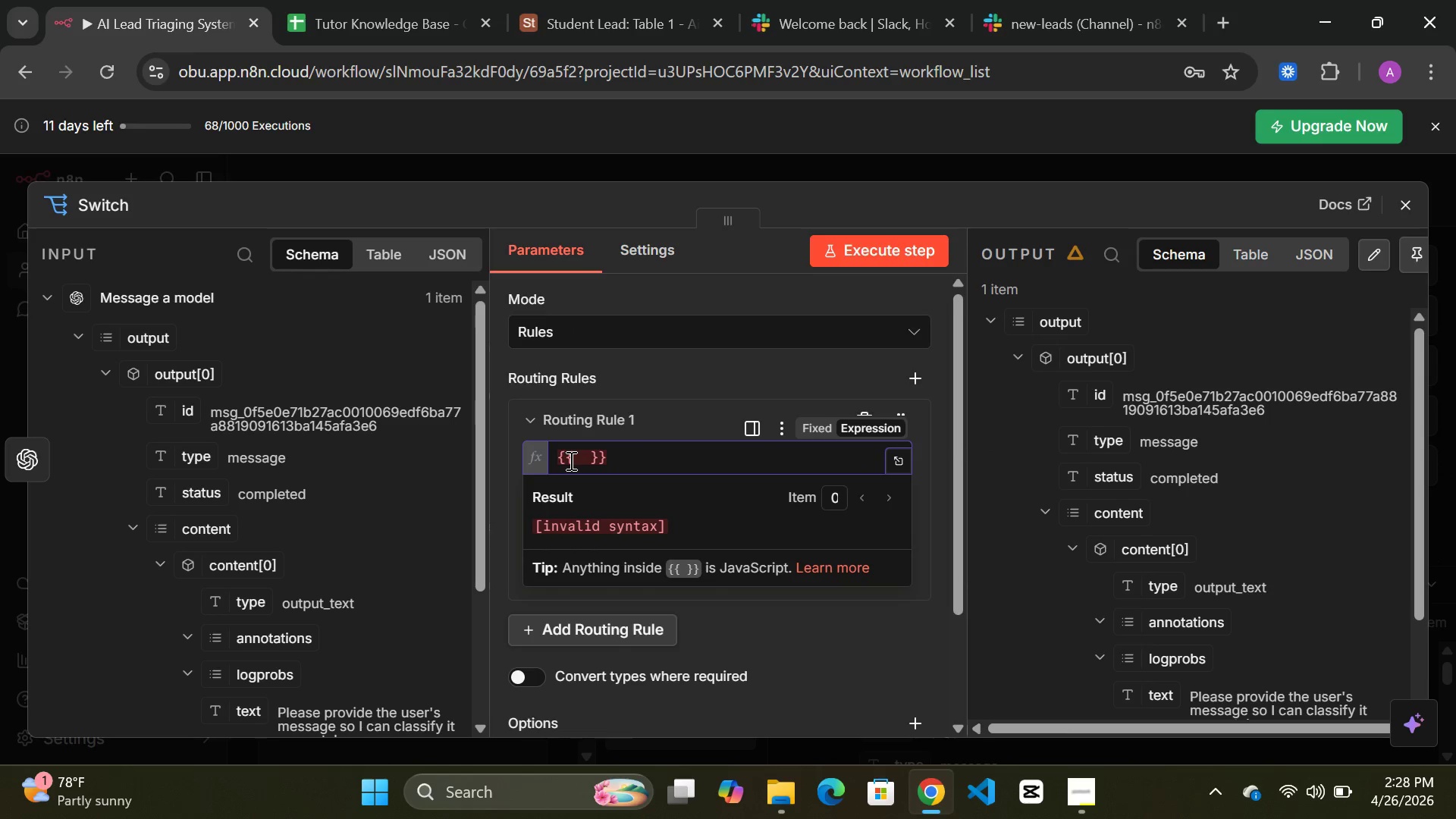 
hold_key(key=ShiftLeft, duration=1.52)
 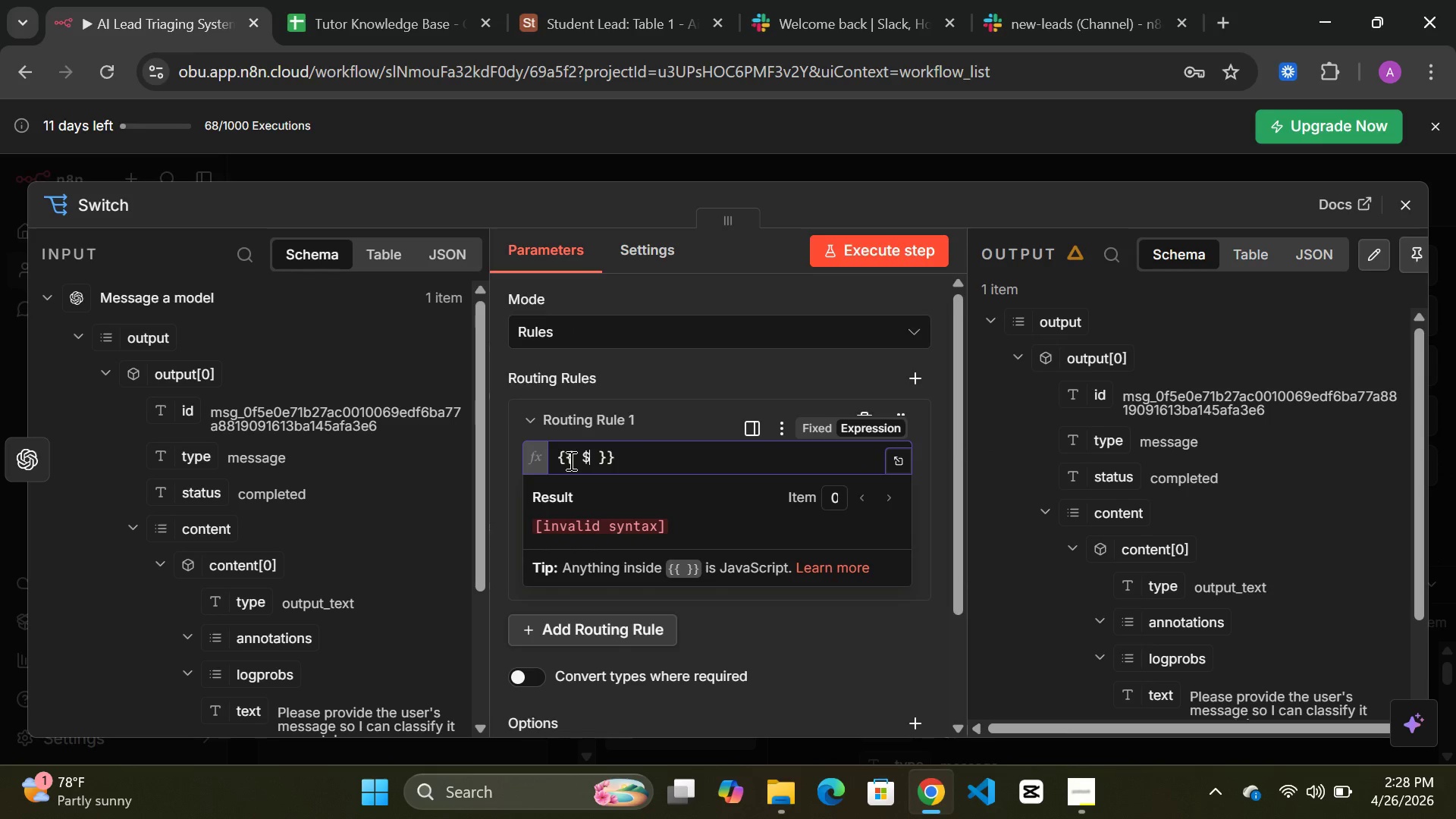 
type($json[])
 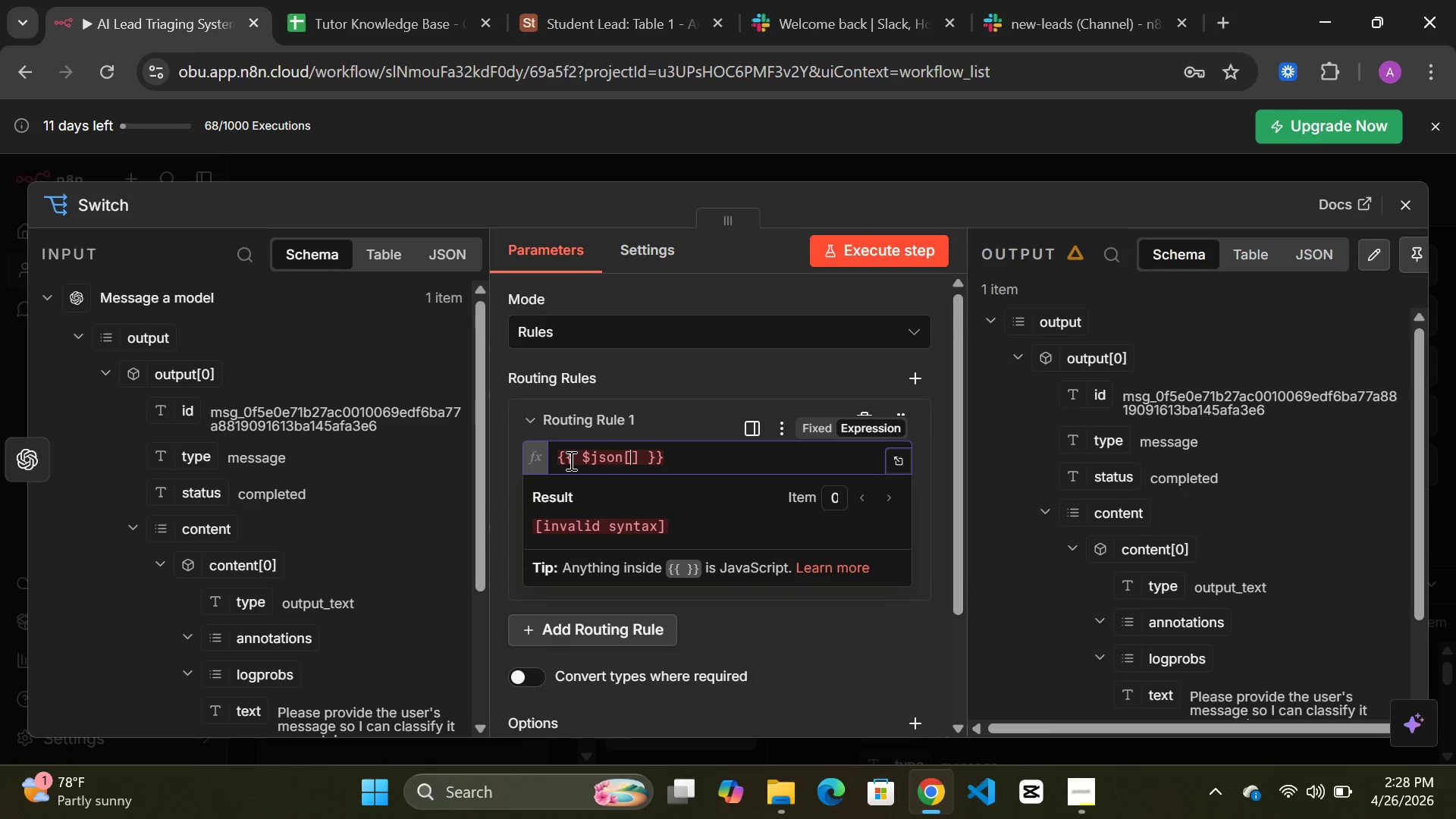 
key(ArrowLeft)
 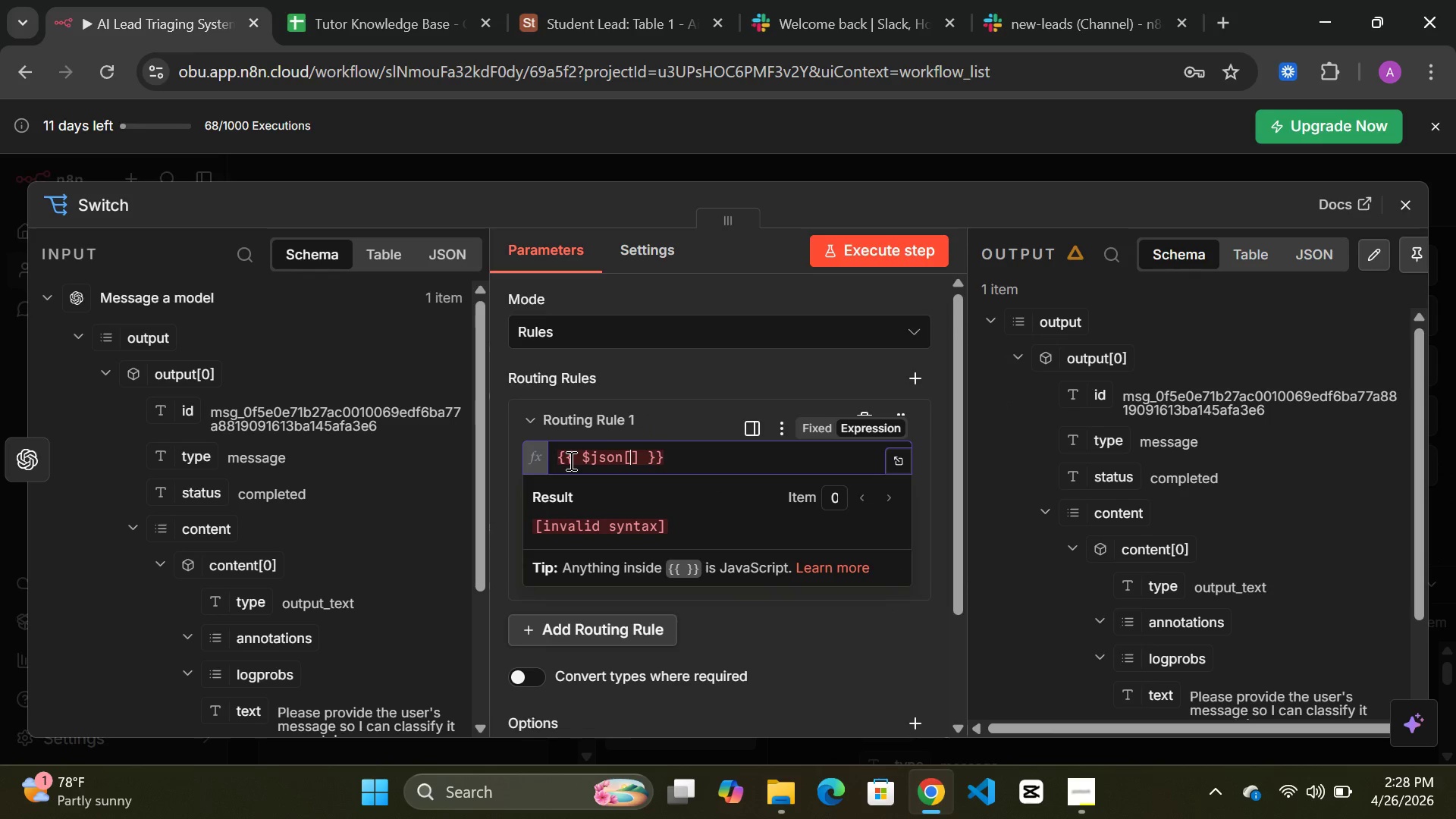 
type("output)
 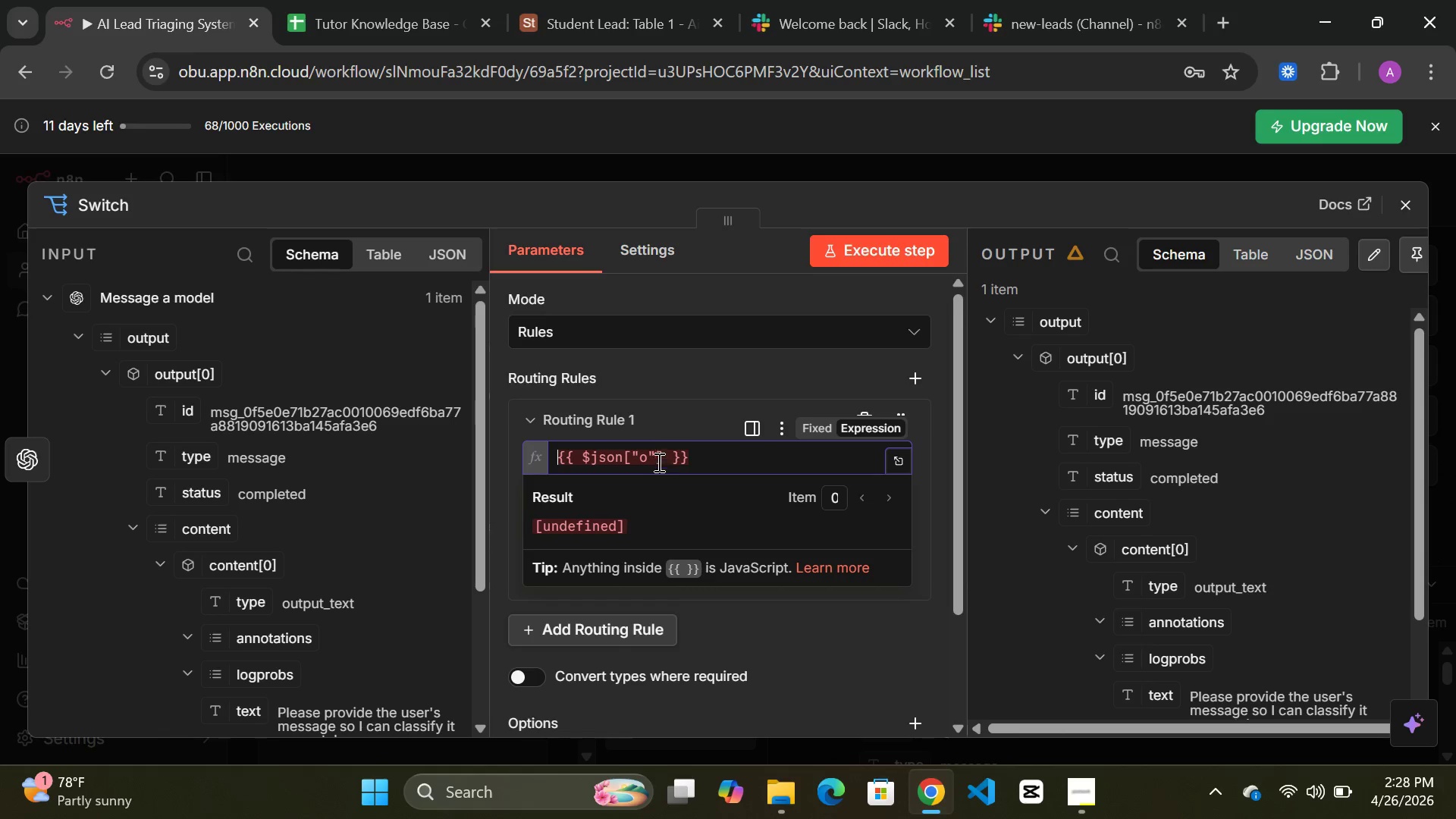 
left_click([648, 456])
 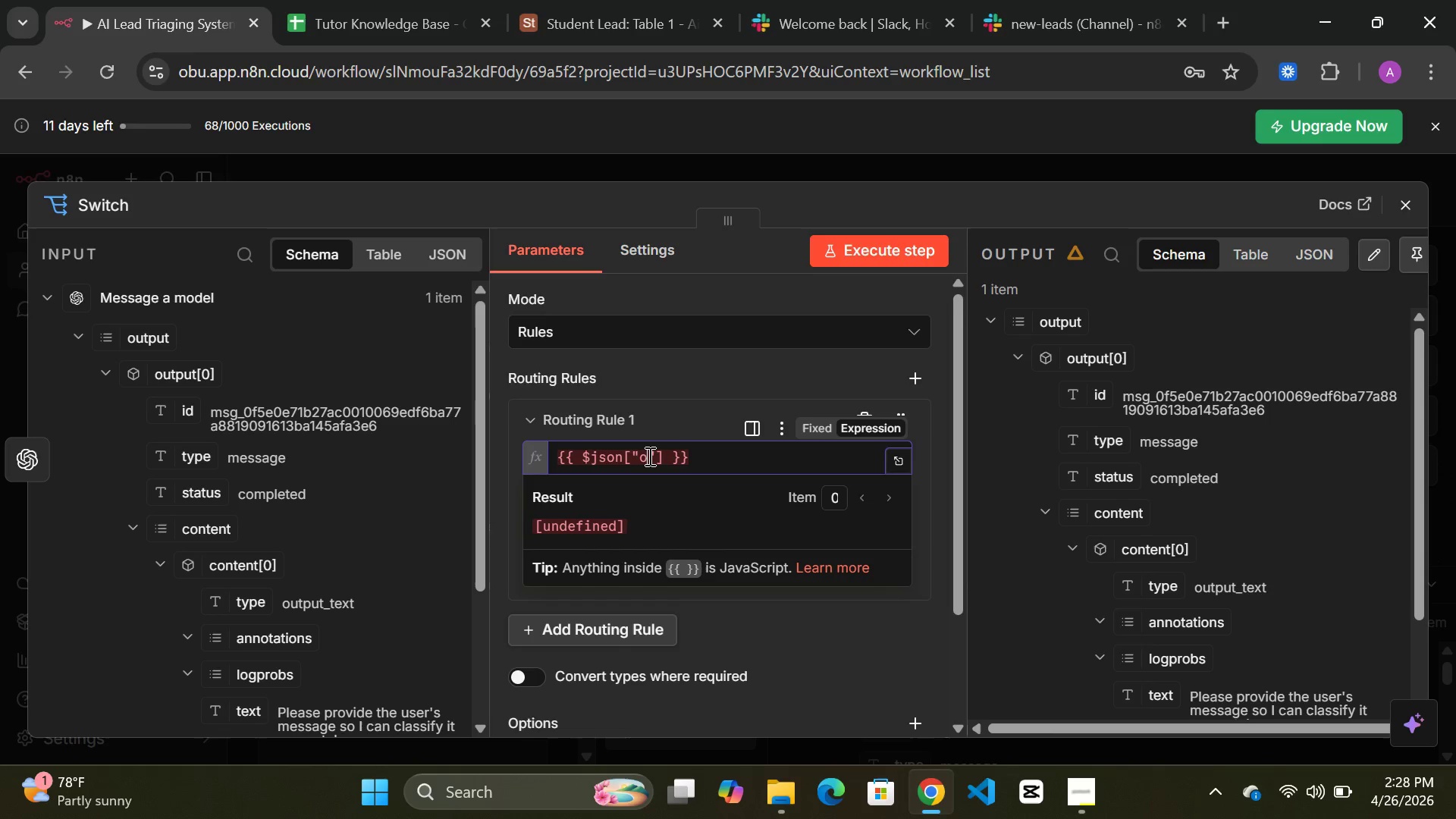 
key(Backspace)
type(p)
key(Backspace)
type(output)
 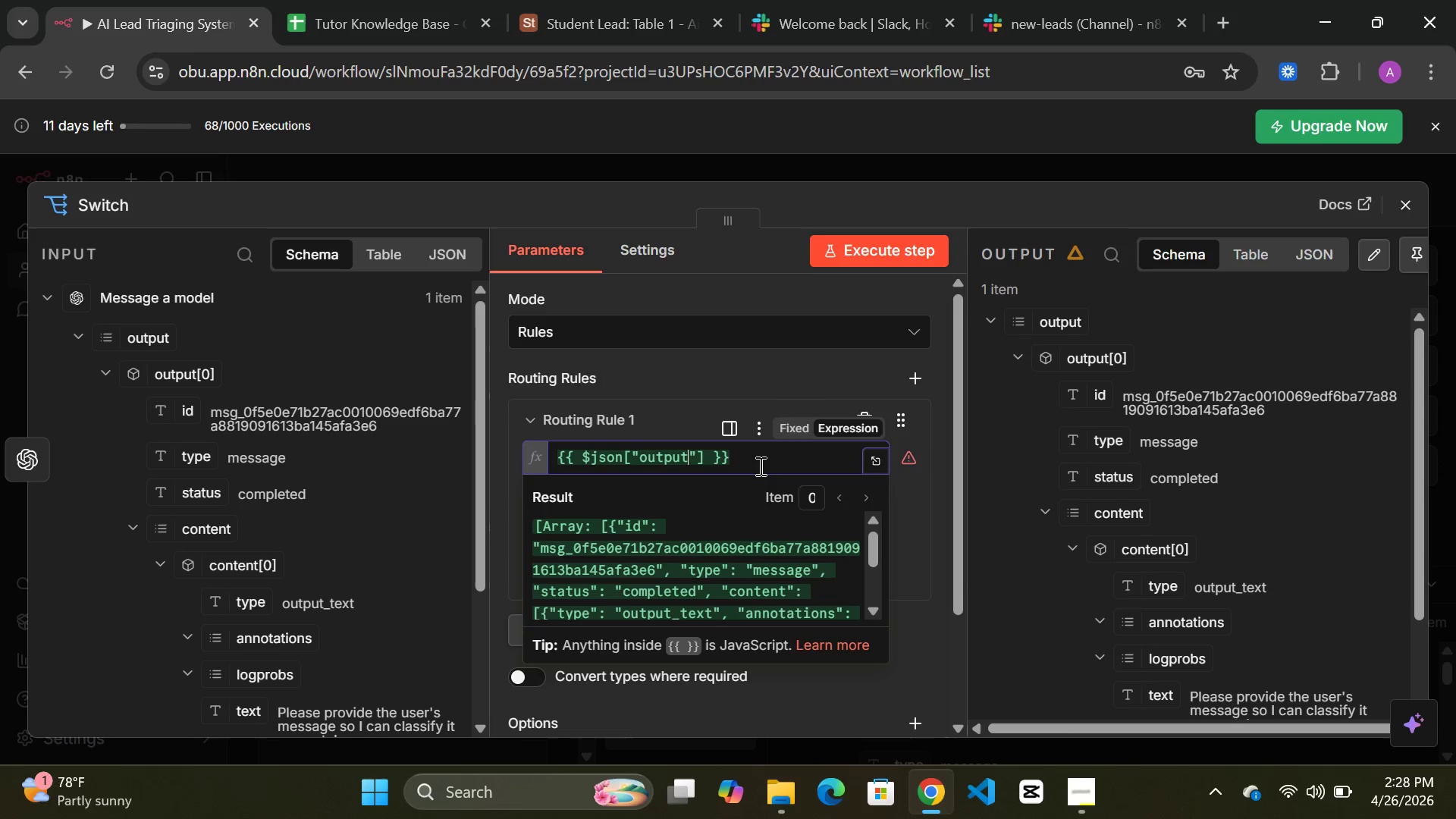 
left_click([759, 466])
 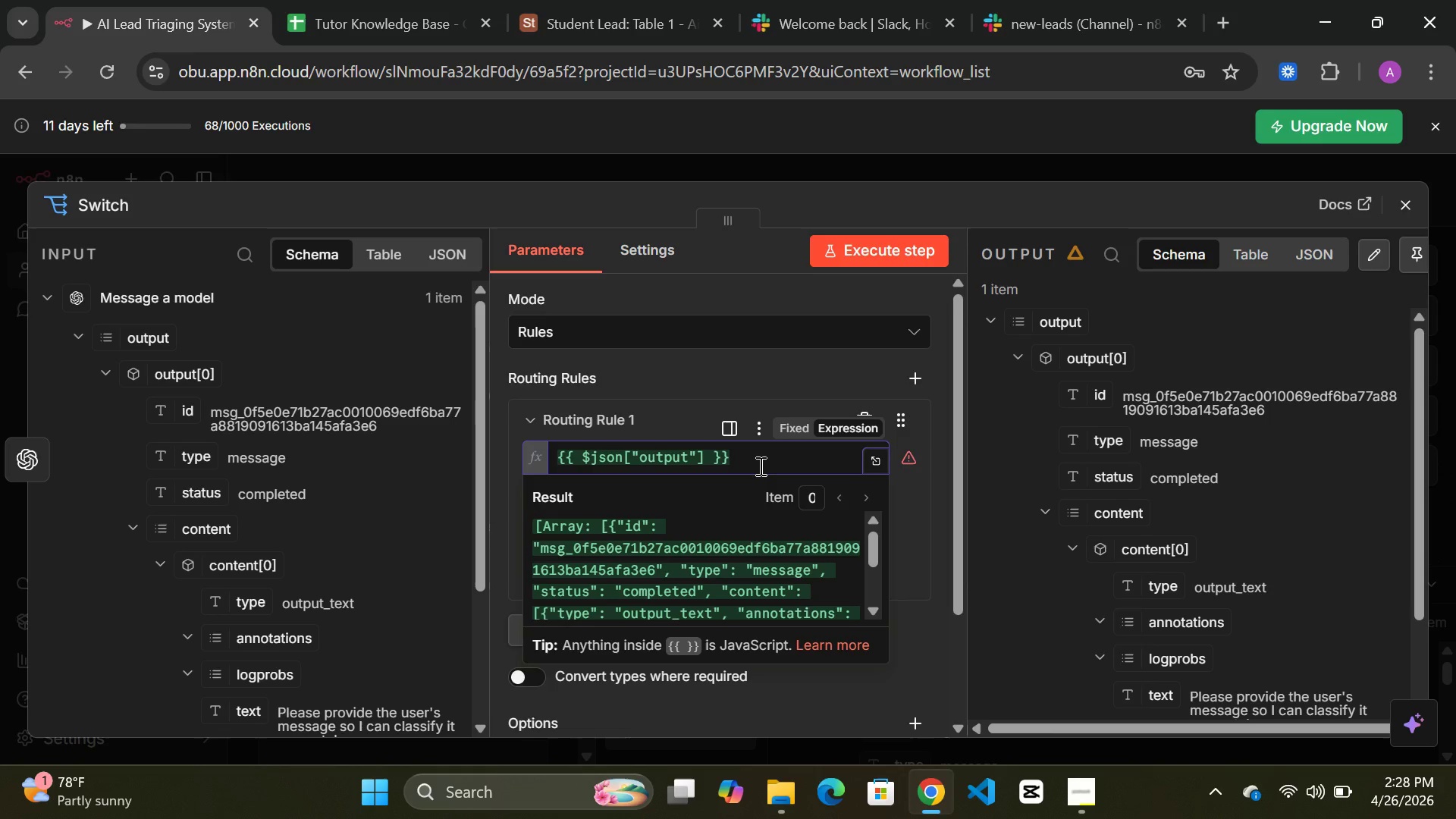 
wait(6.2)
 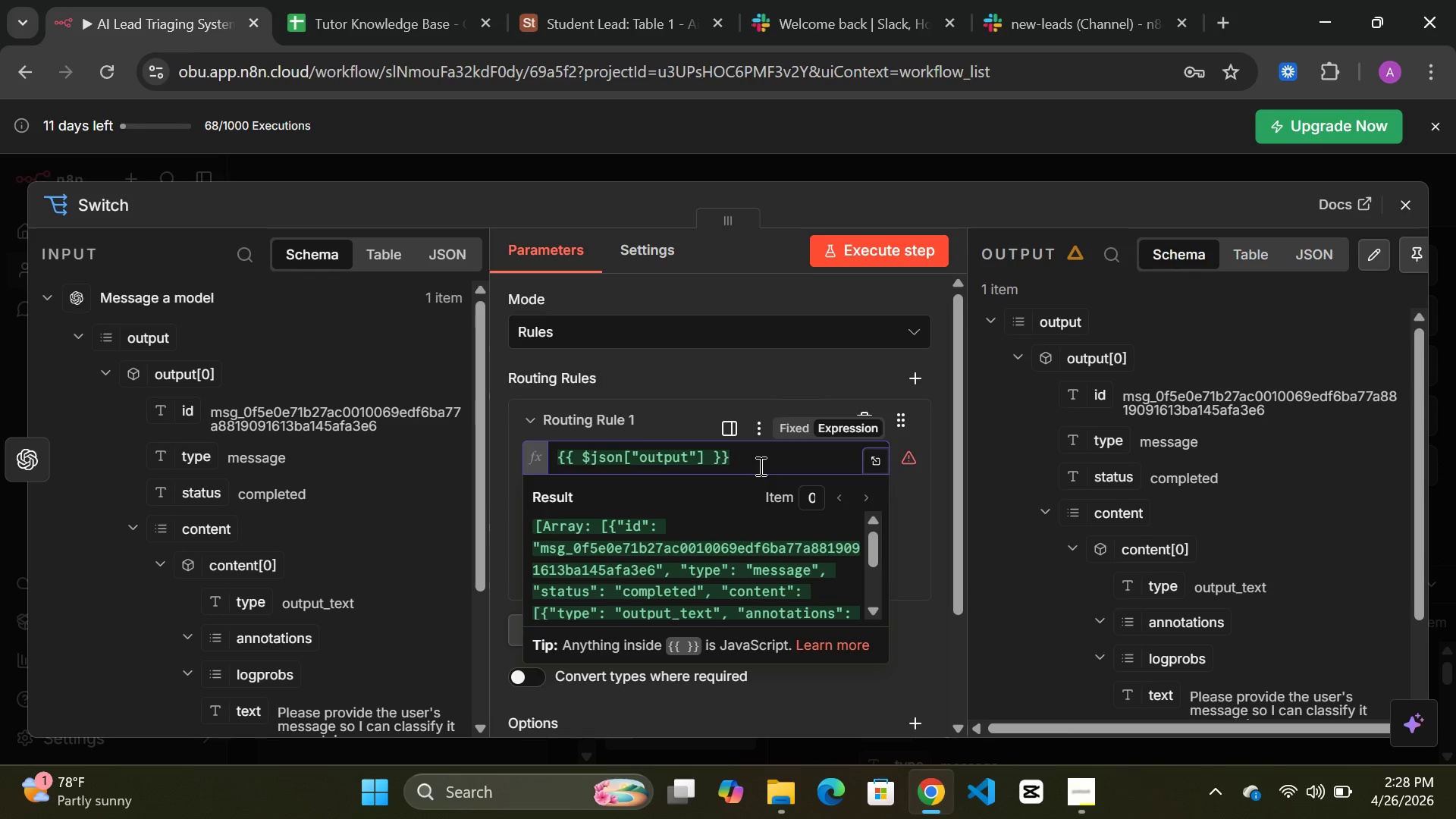 
left_click([697, 365])
 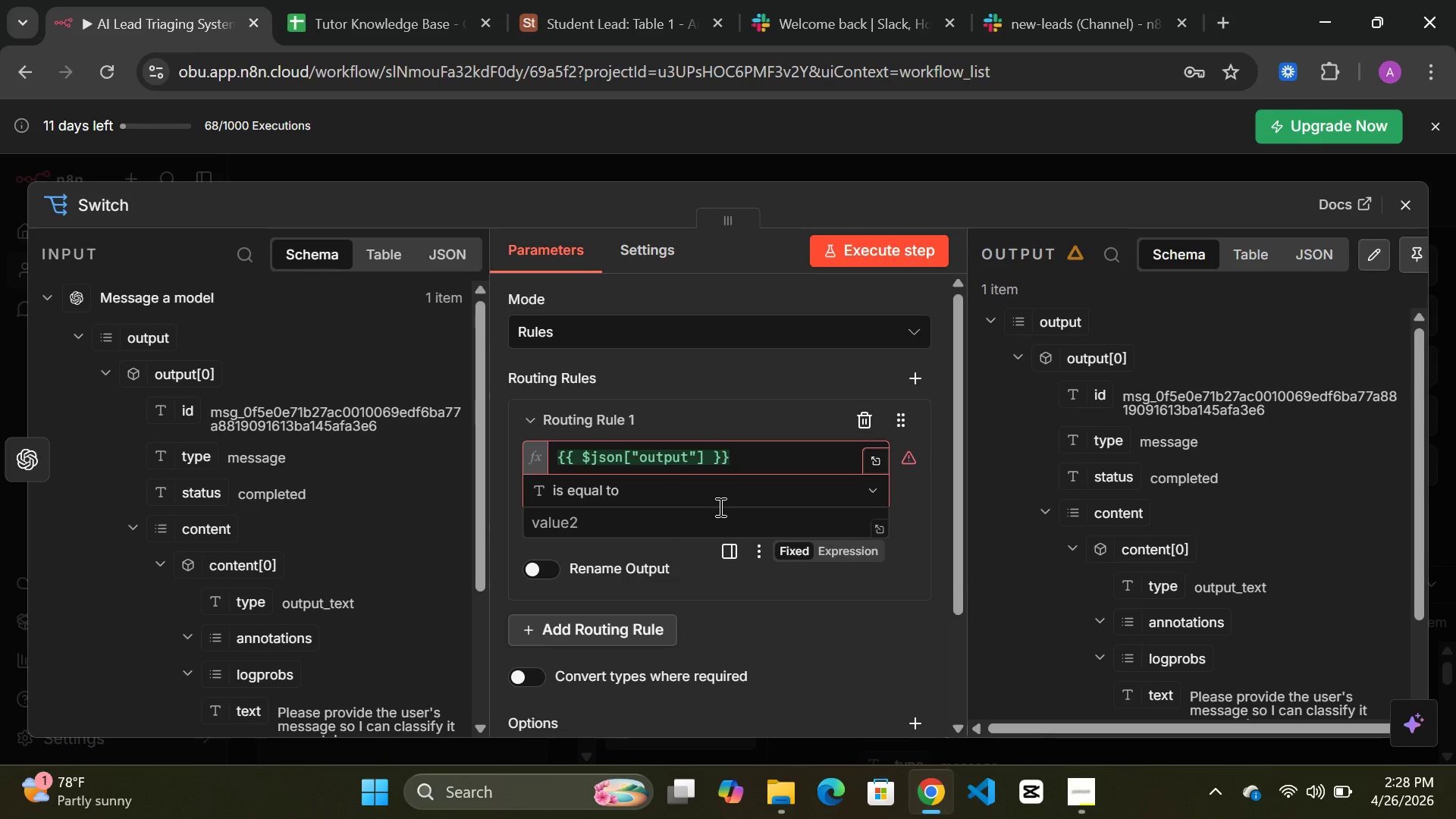 
wait(14.72)
 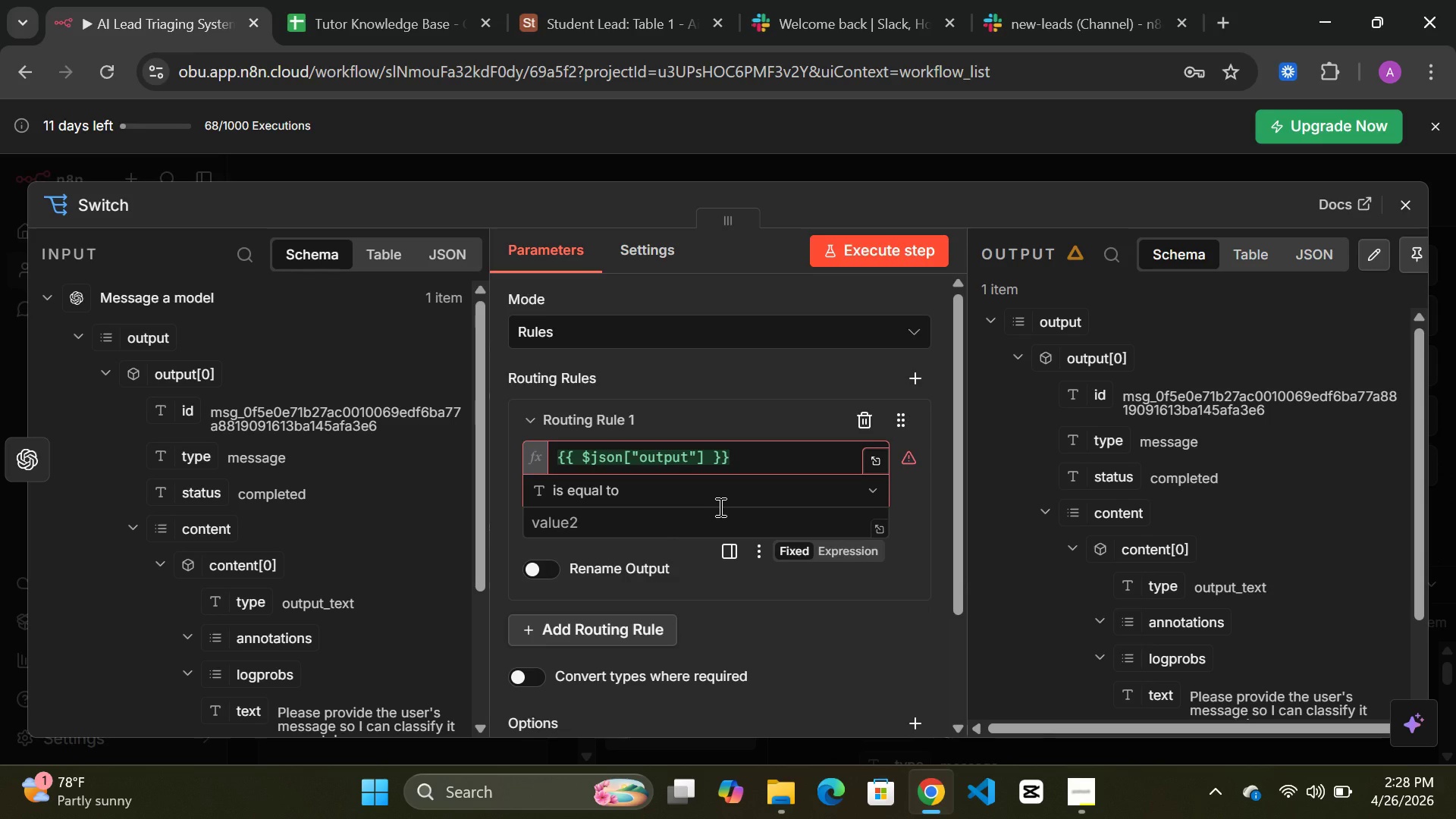 
left_click([608, 524])
 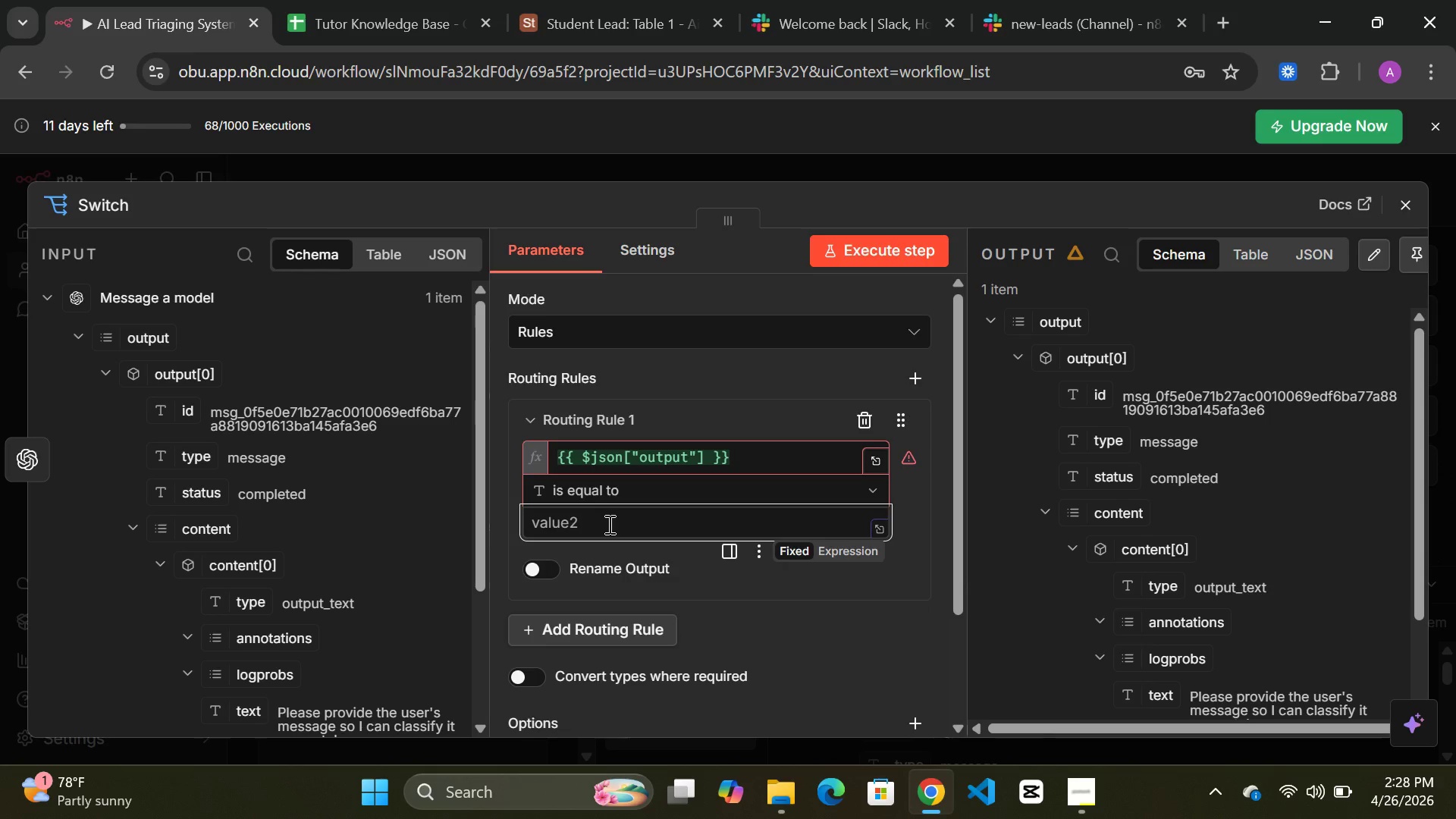 
type(pricing)
 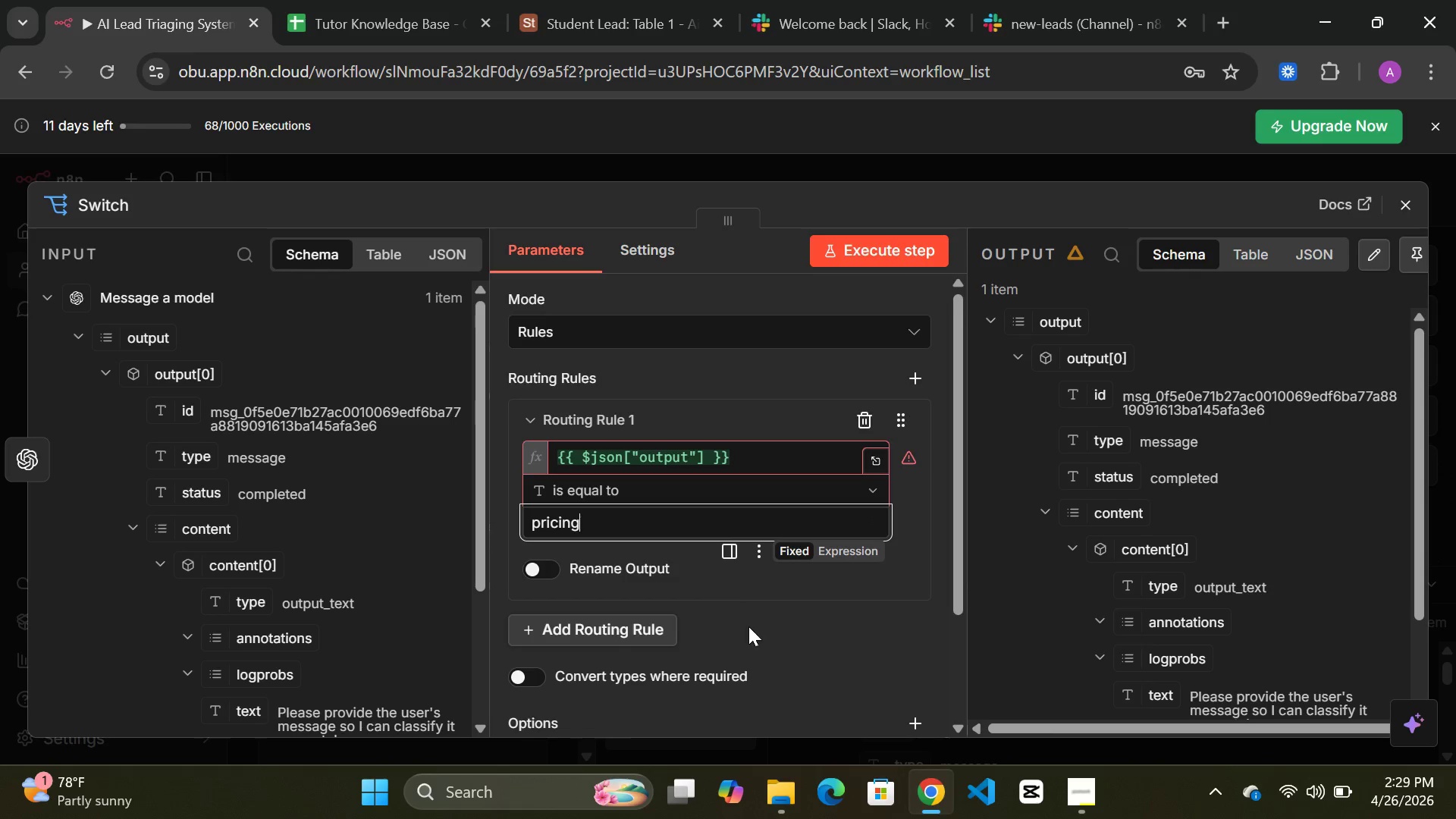 
left_click([748, 626])
 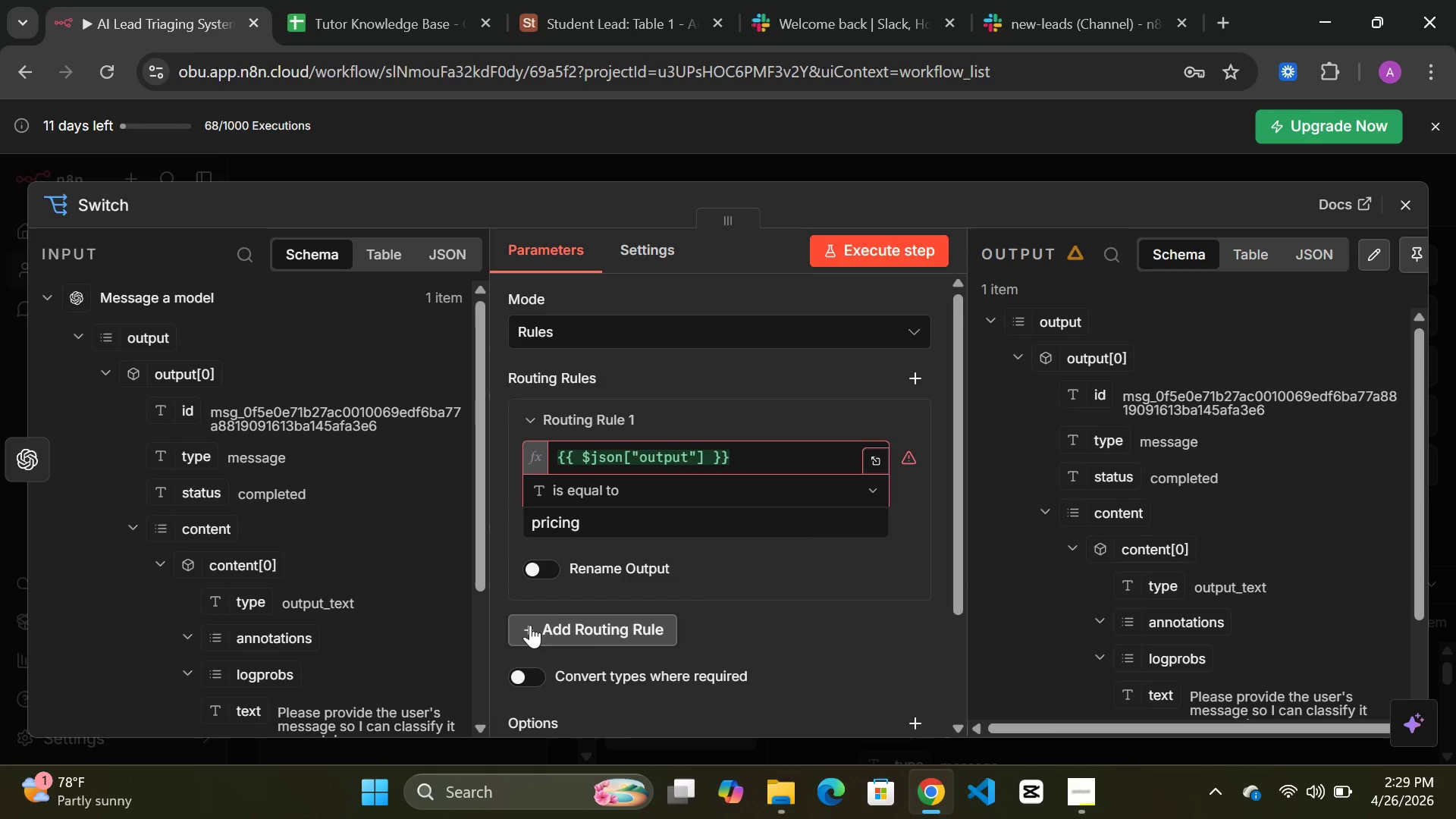 
left_click([563, 617])
 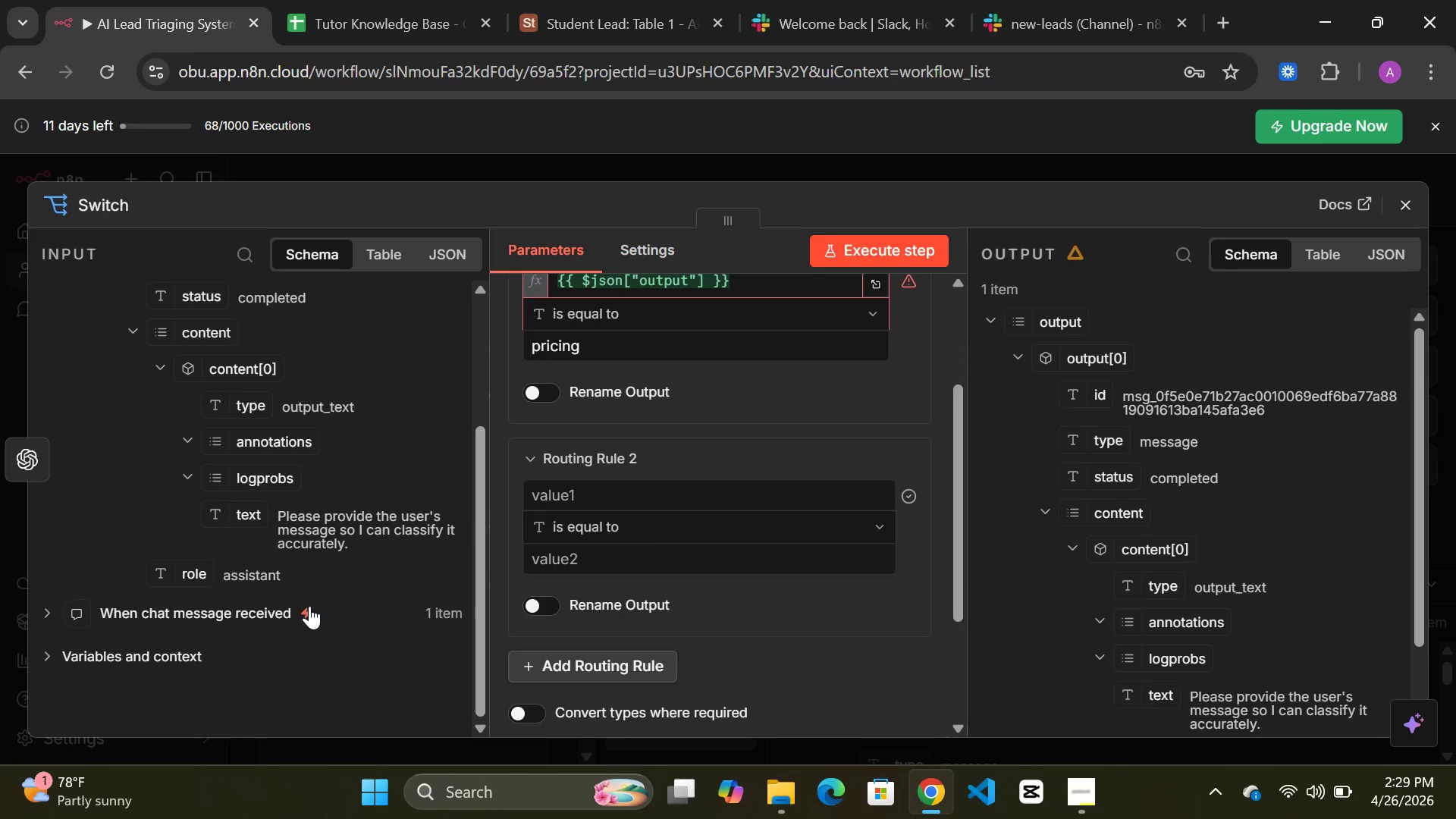 
wait(5.91)
 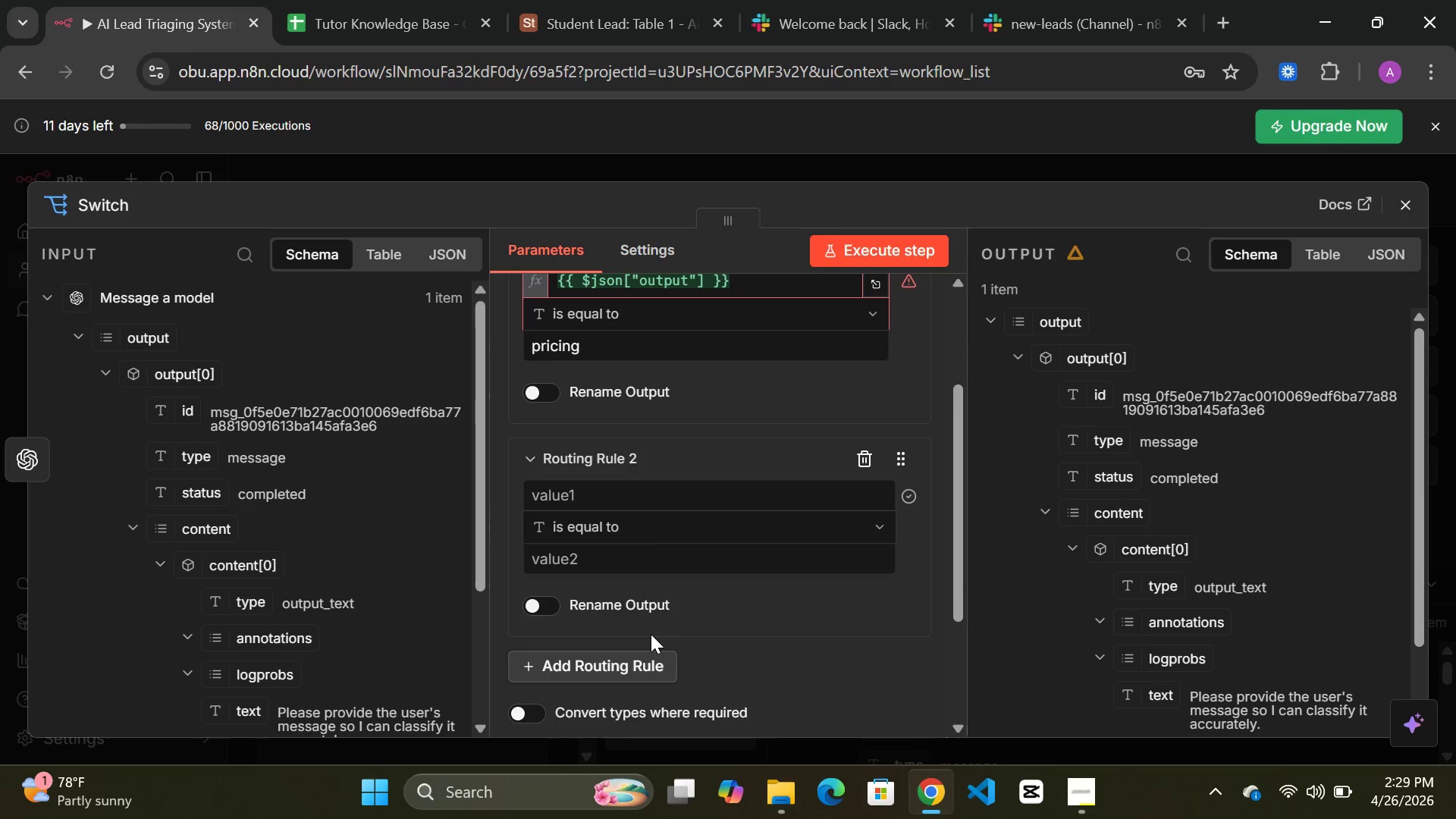 
left_click([166, 613])
 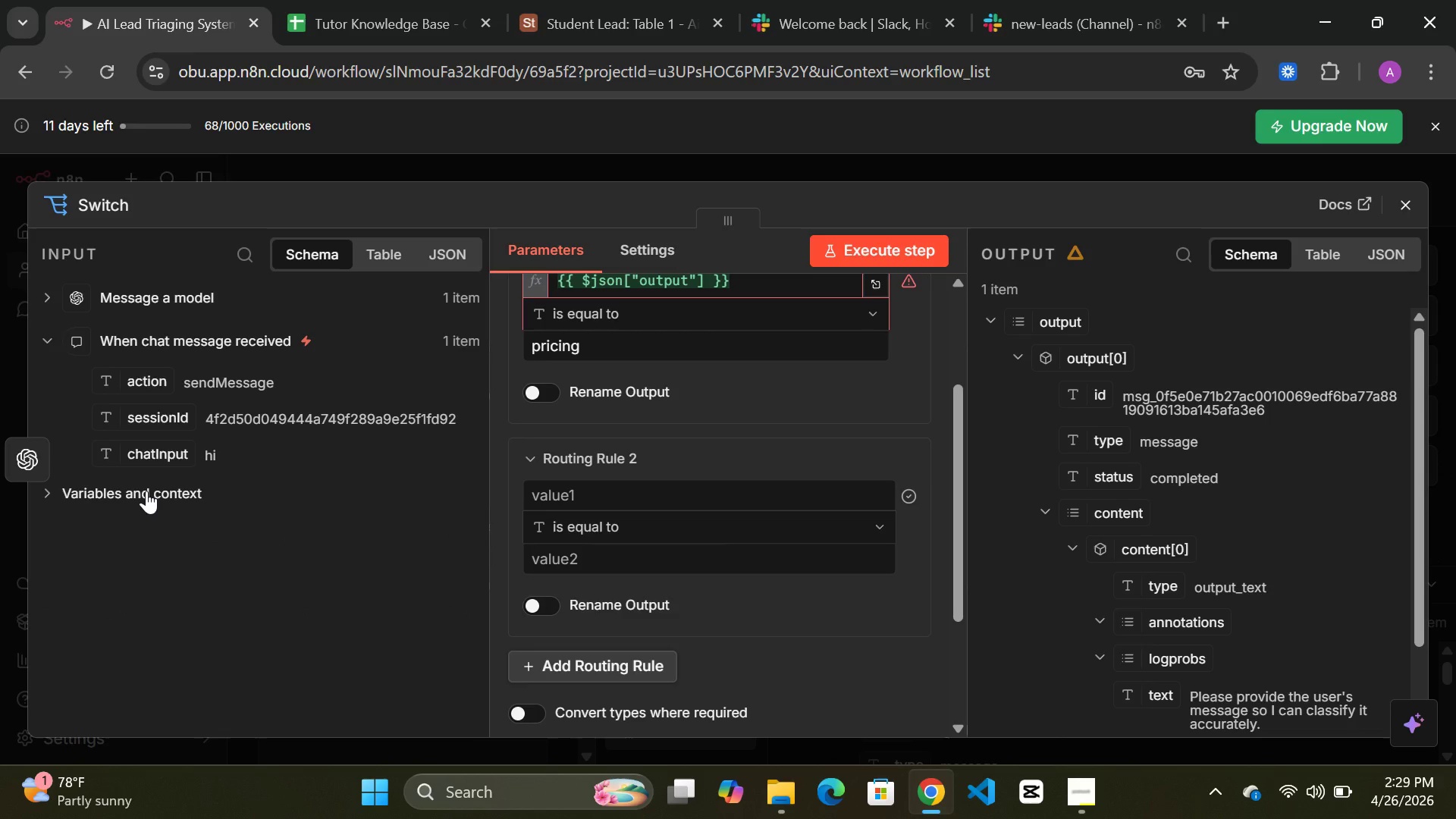 
left_click([146, 491])
 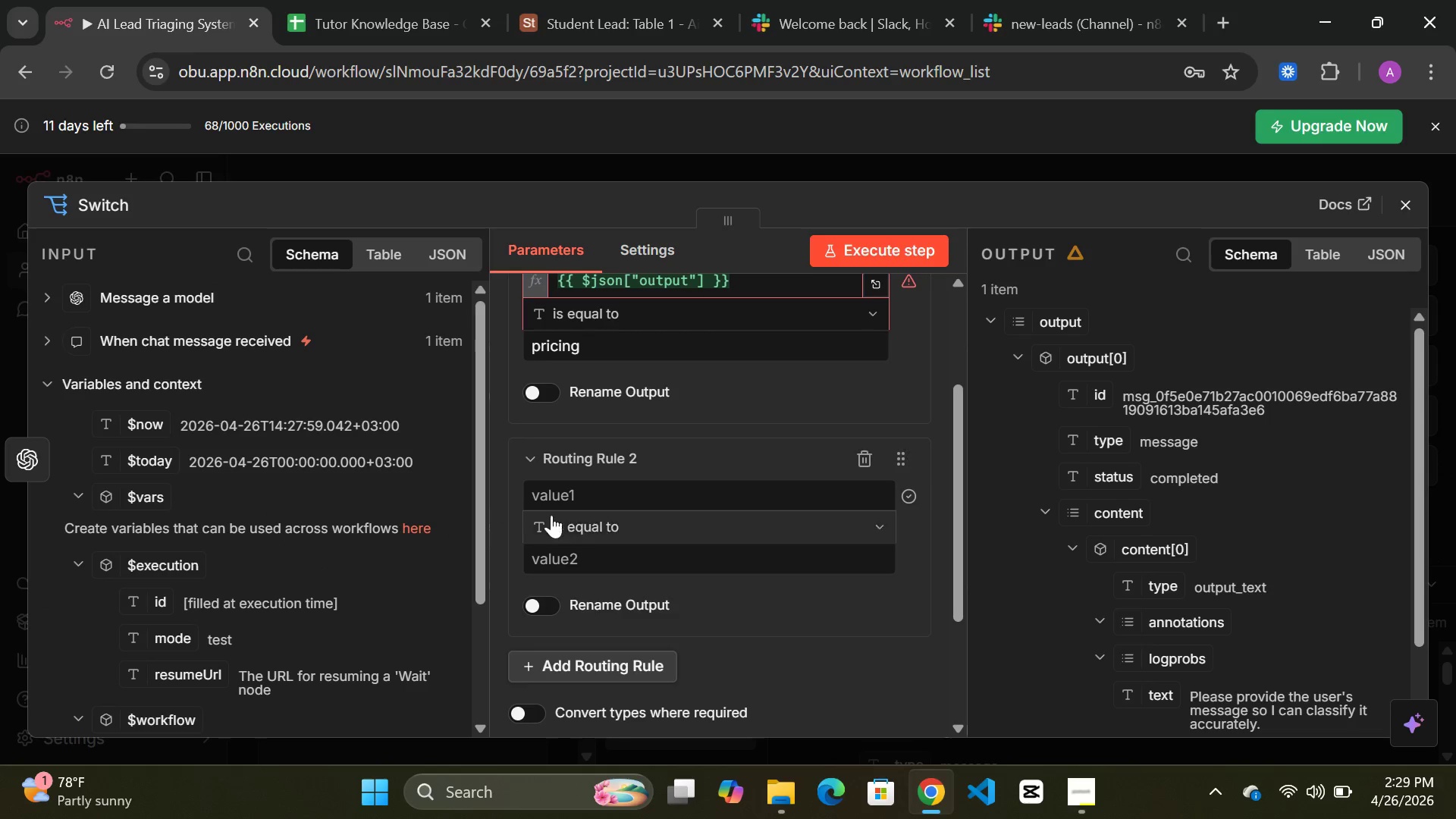 
left_click([588, 494])
 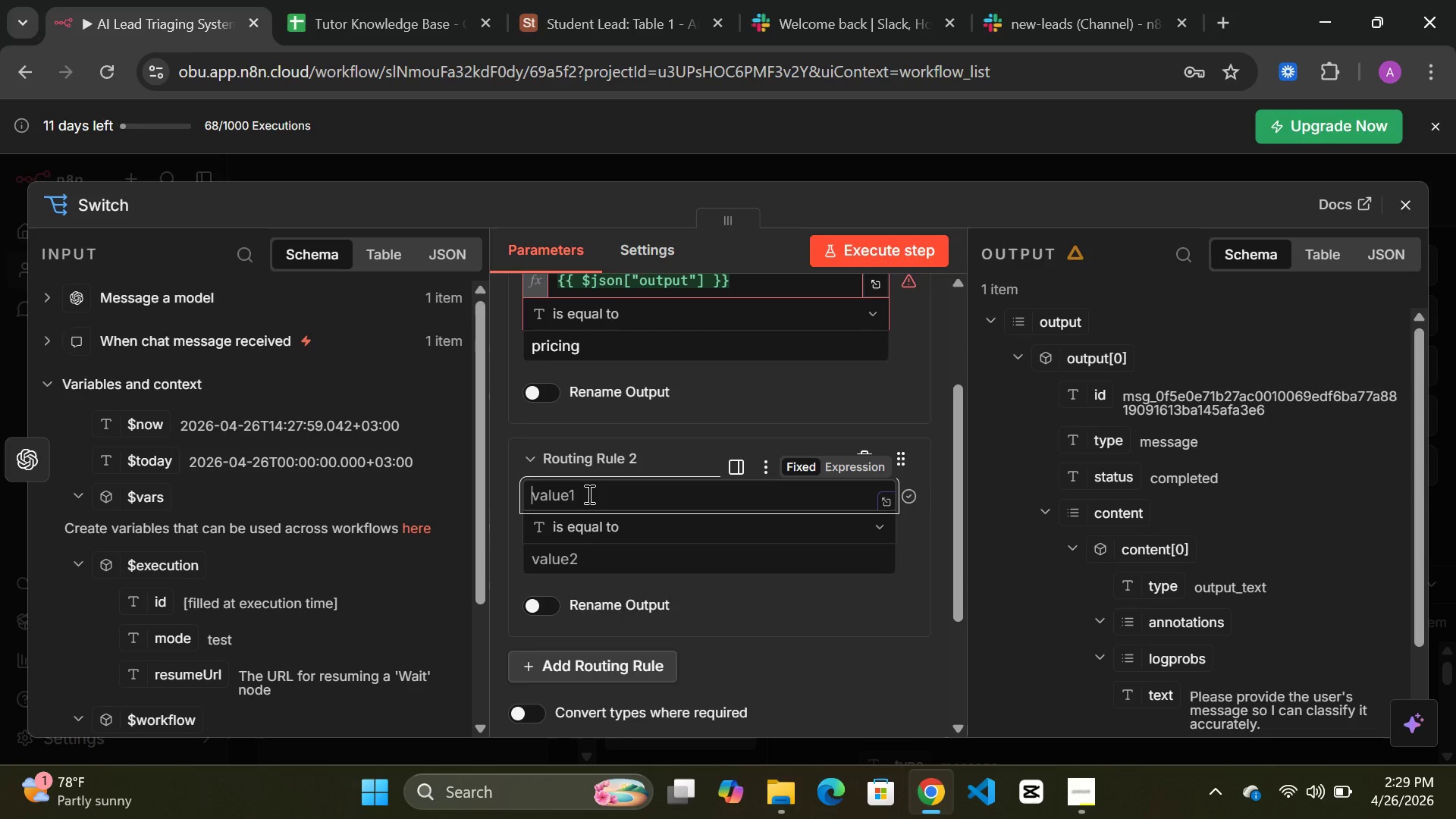 
type(tutor)
 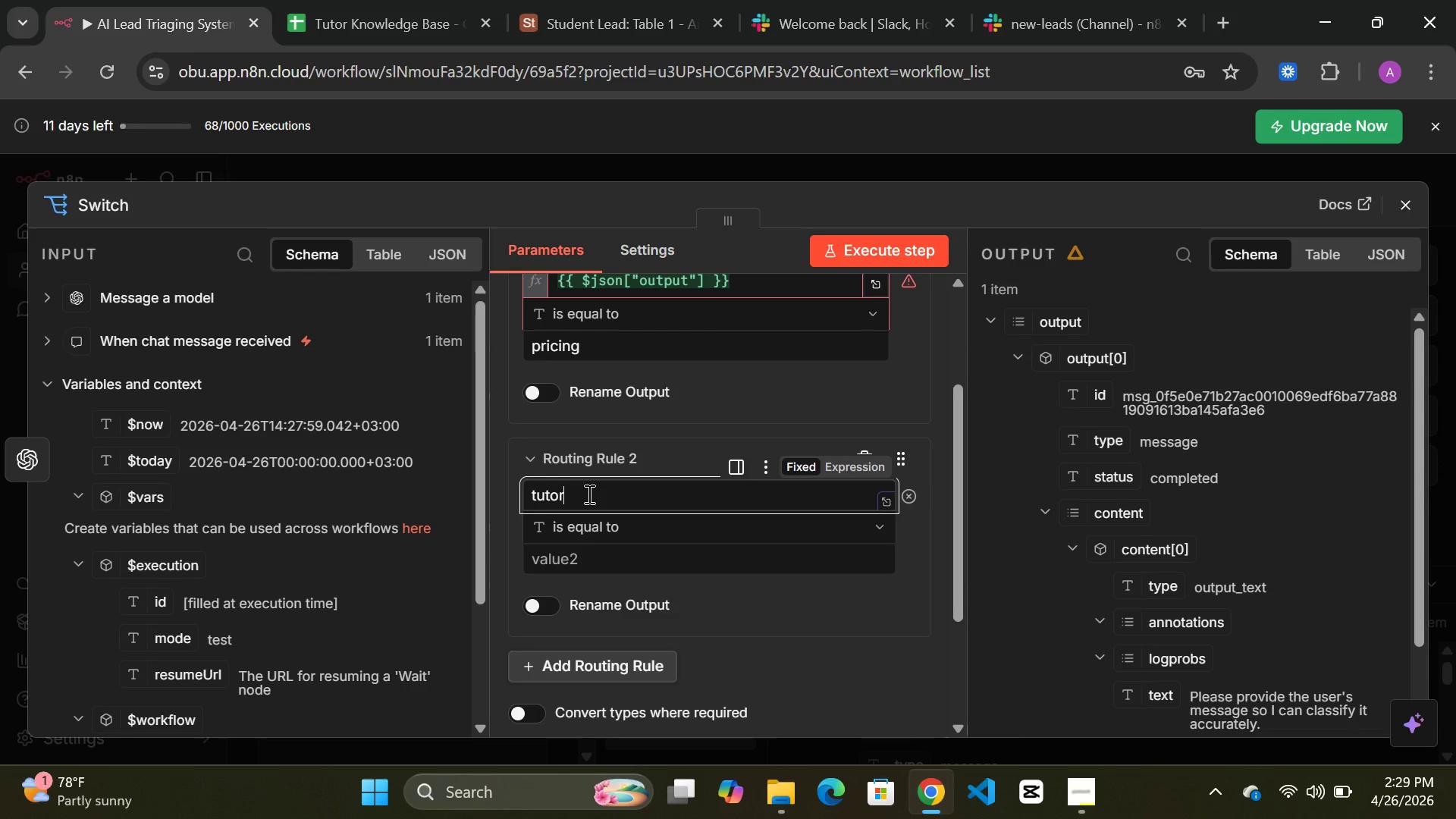 
hold_key(key=Backspace, duration=0.78)
 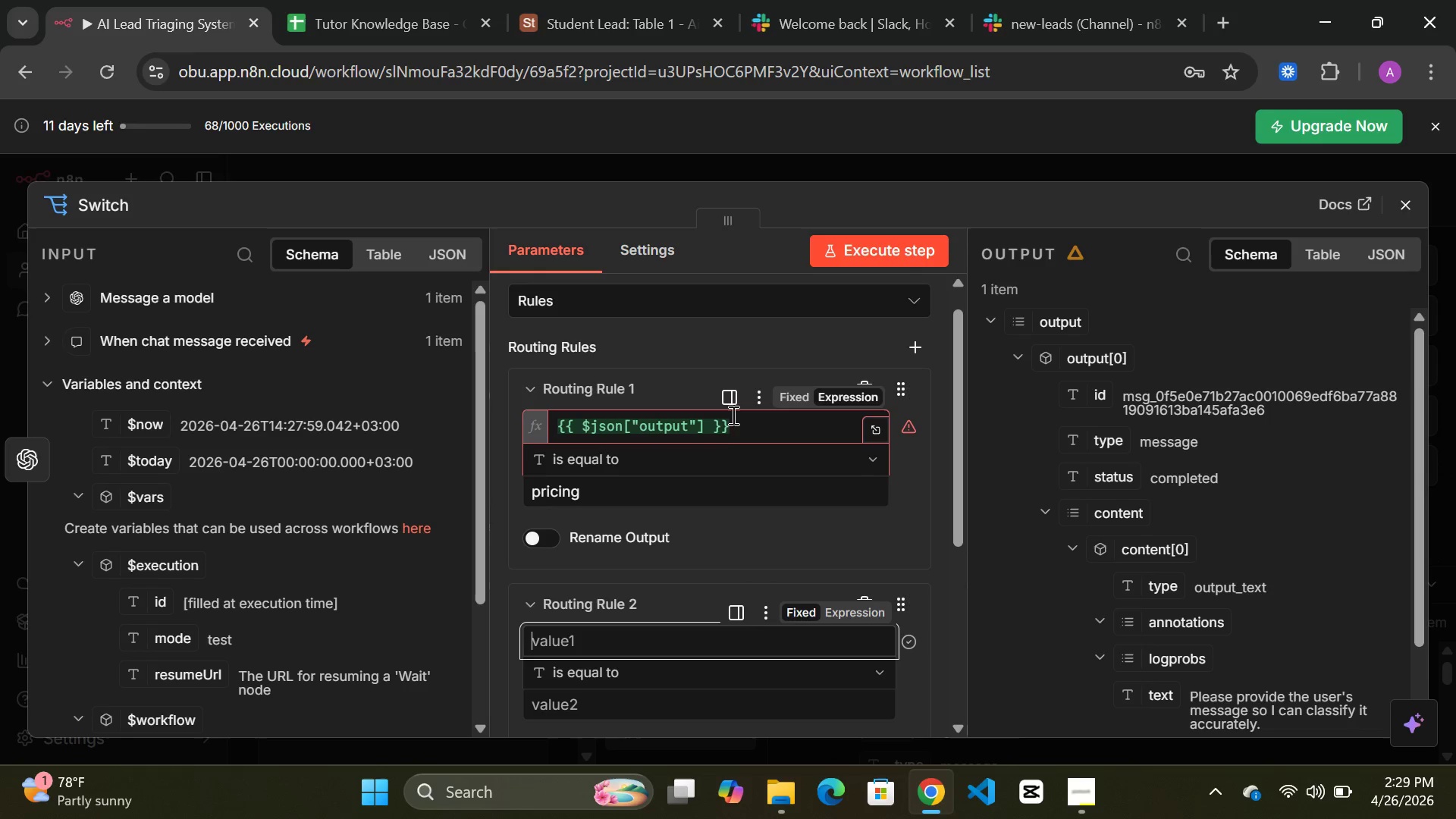 
left_click_drag(start_coordinate=[743, 428], to_coordinate=[548, 433])
 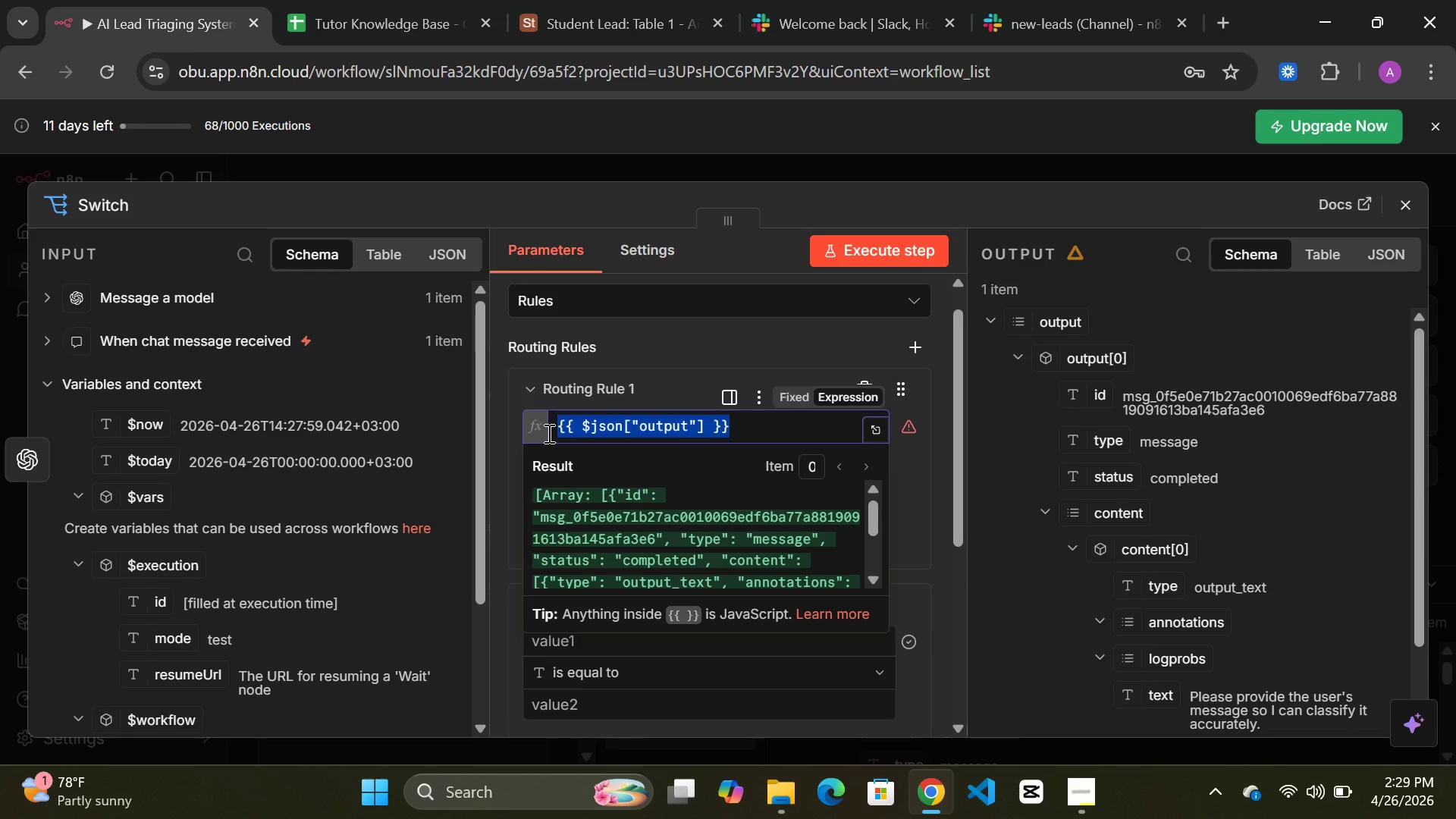 
key(Control+C)
 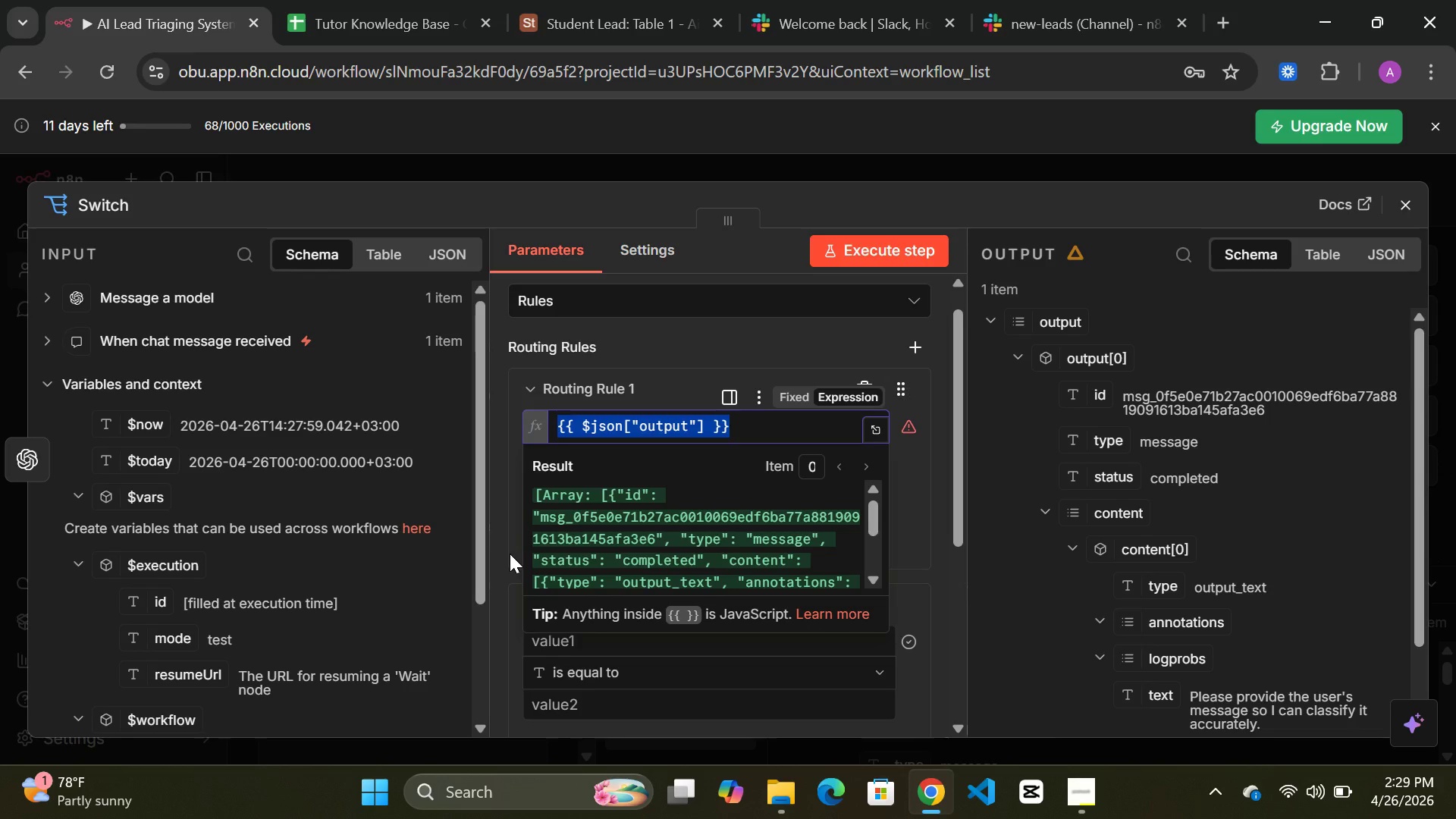 
left_click([510, 554])
 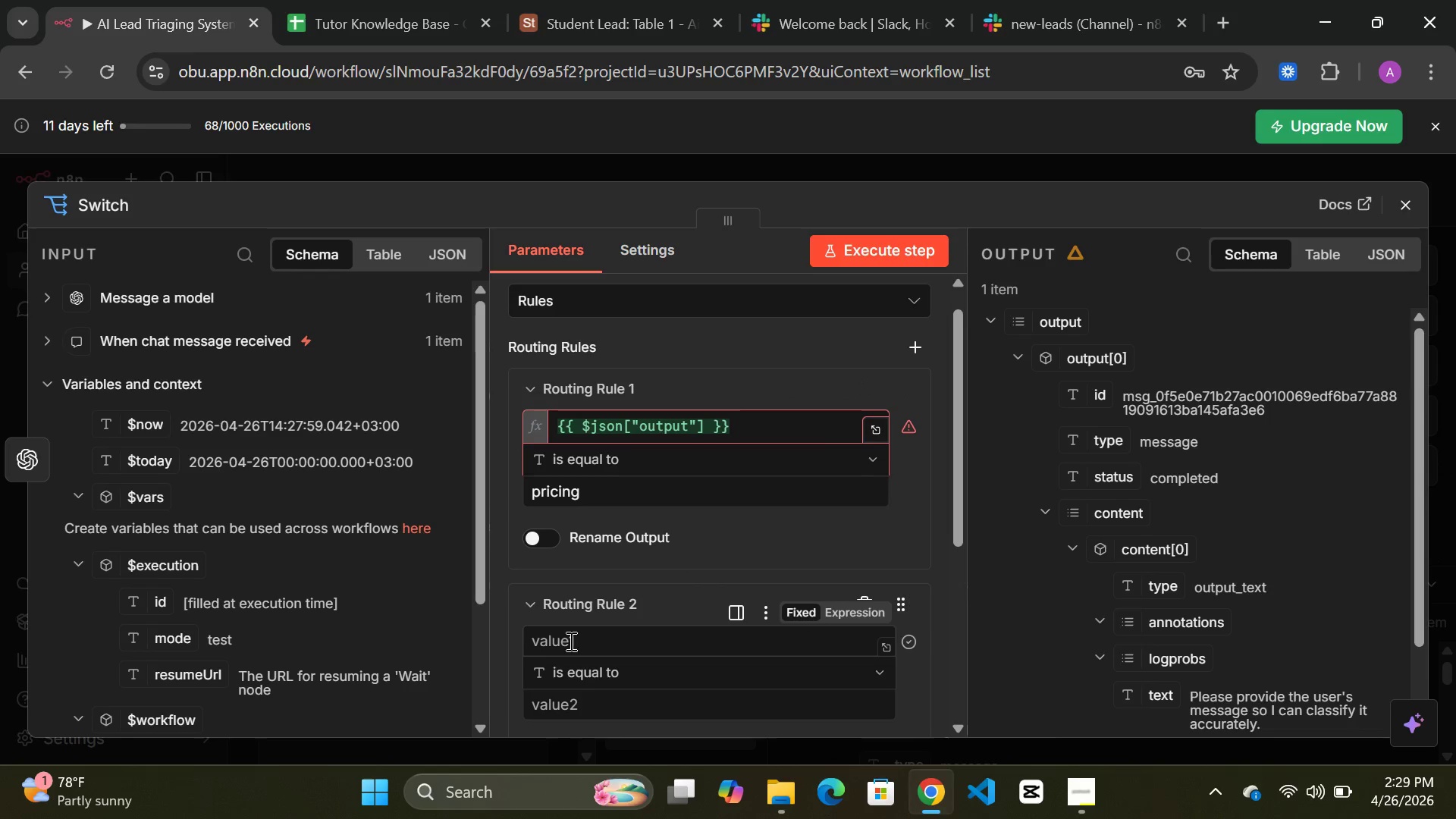 
left_click([569, 641])
 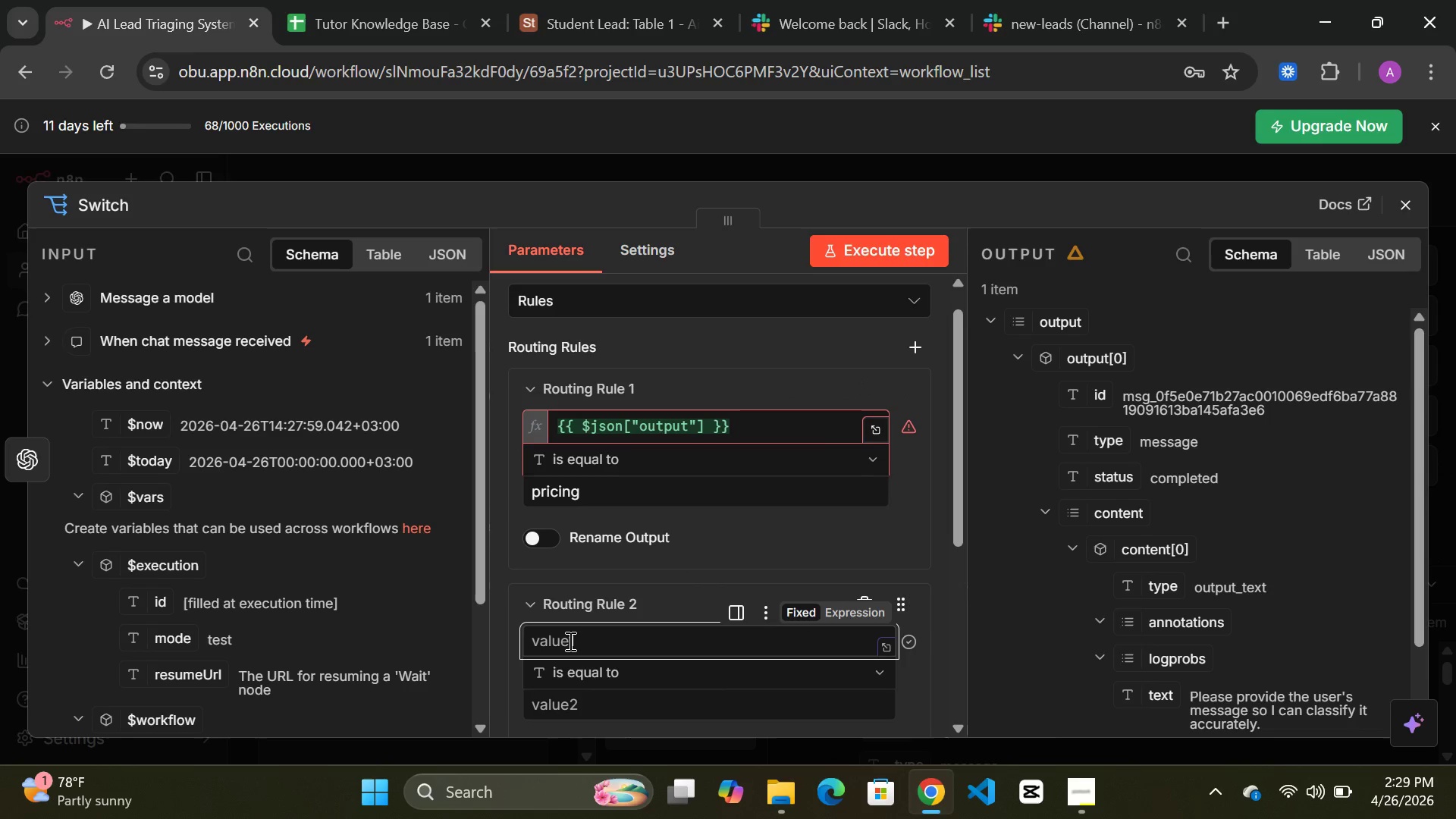 
key(Control+ControlLeft)
 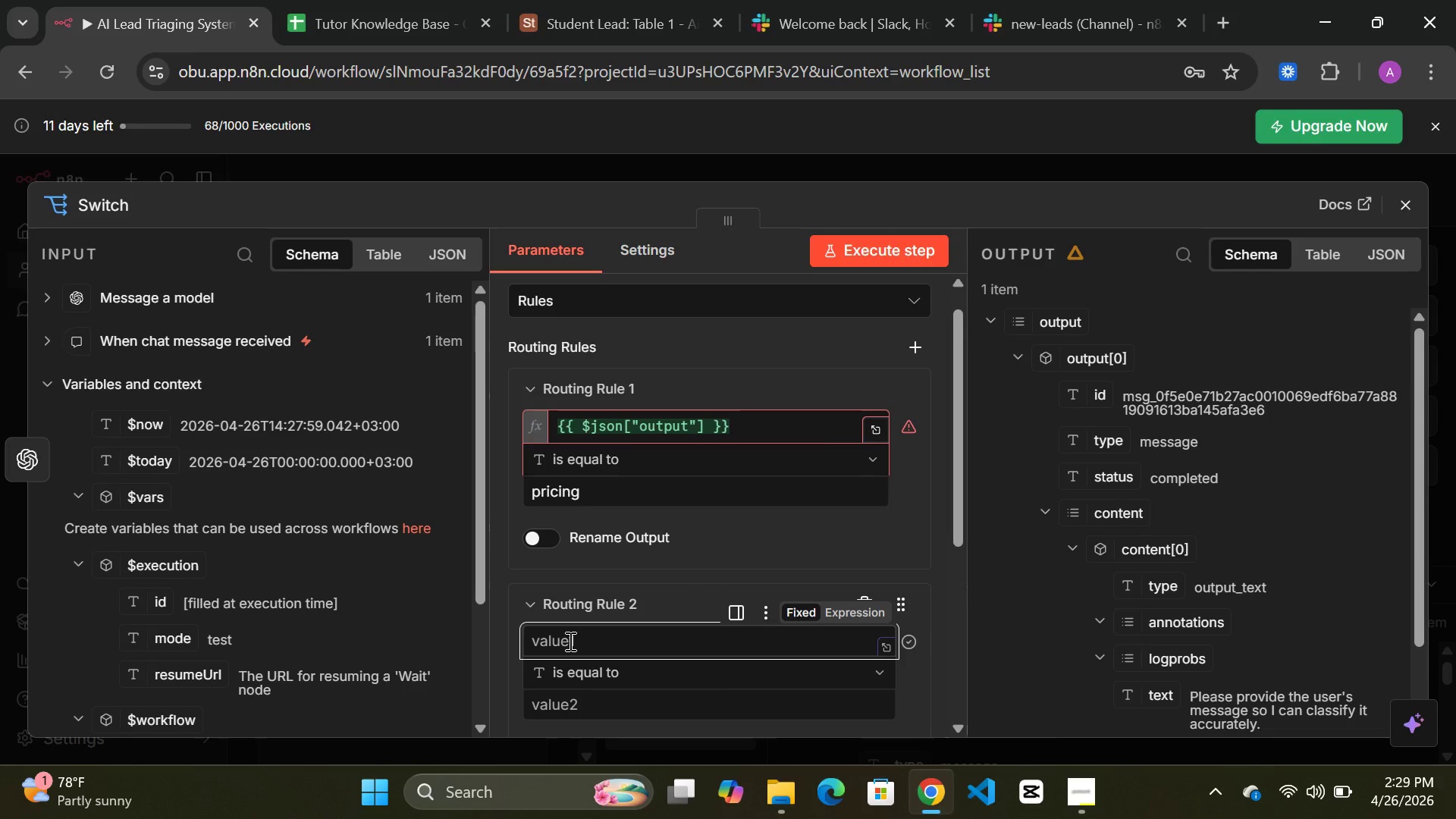 
key(Control+V)
 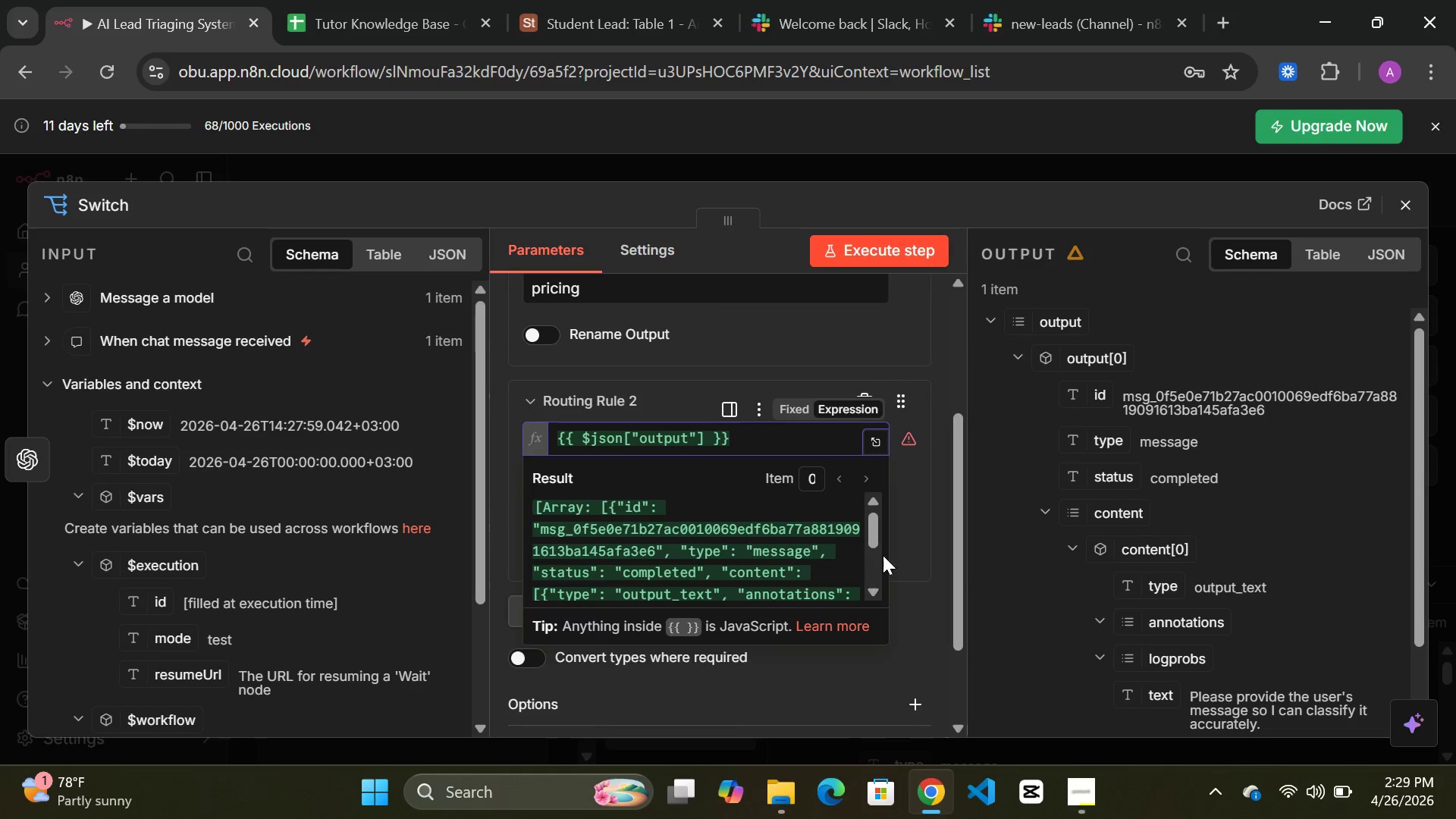 
left_click([935, 537])
 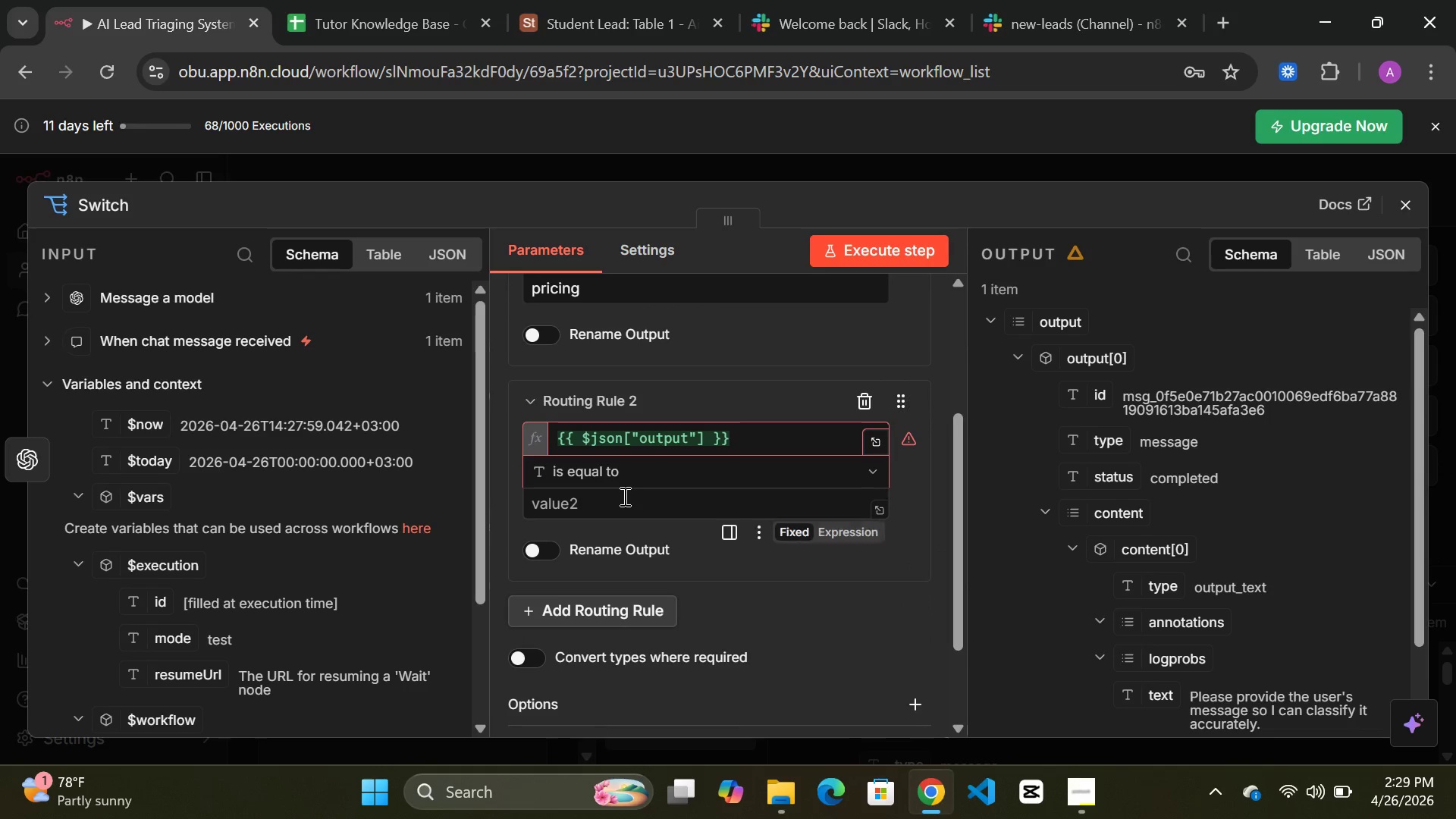 
left_click([623, 497])
 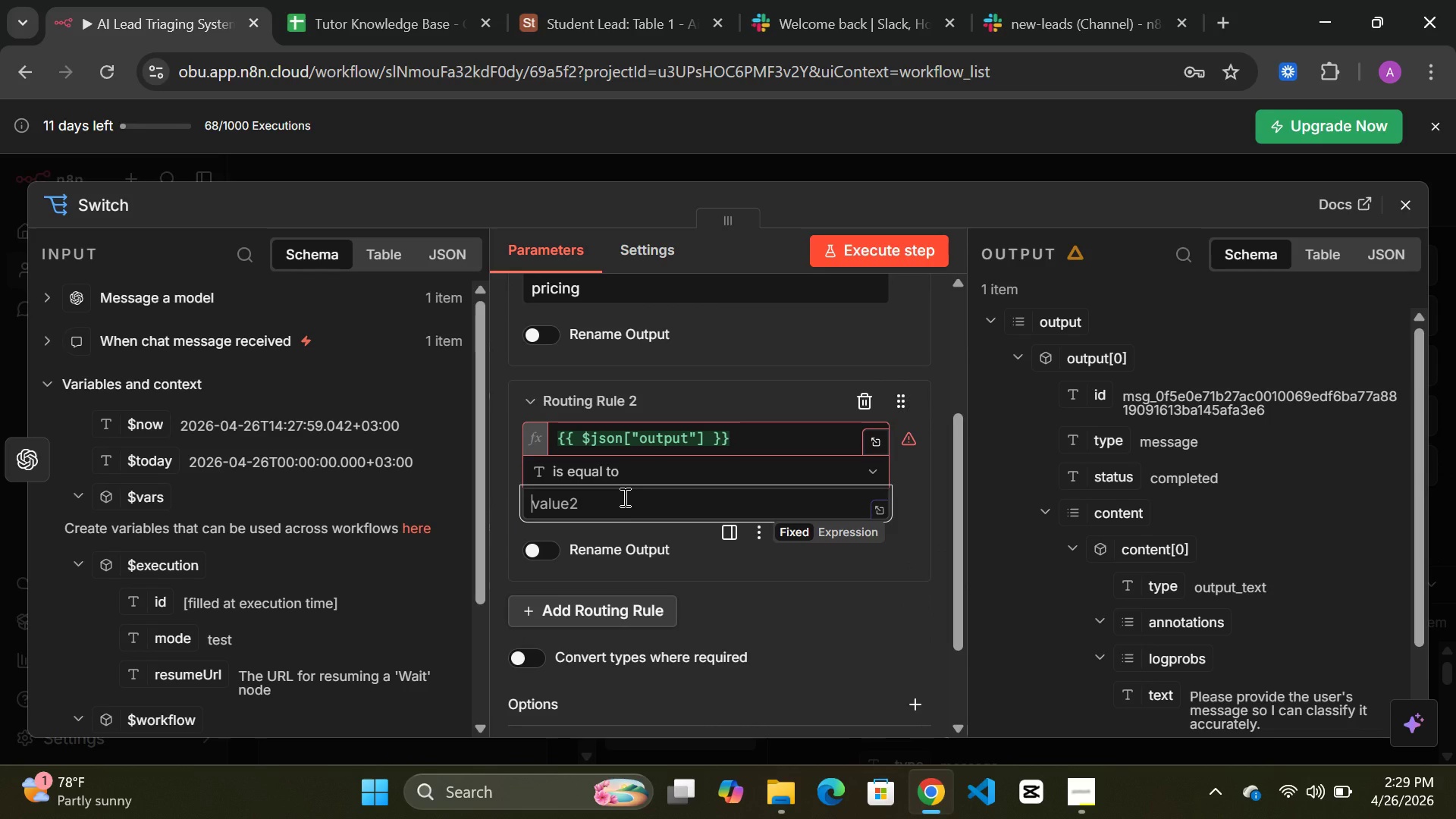 
type(tutor)
 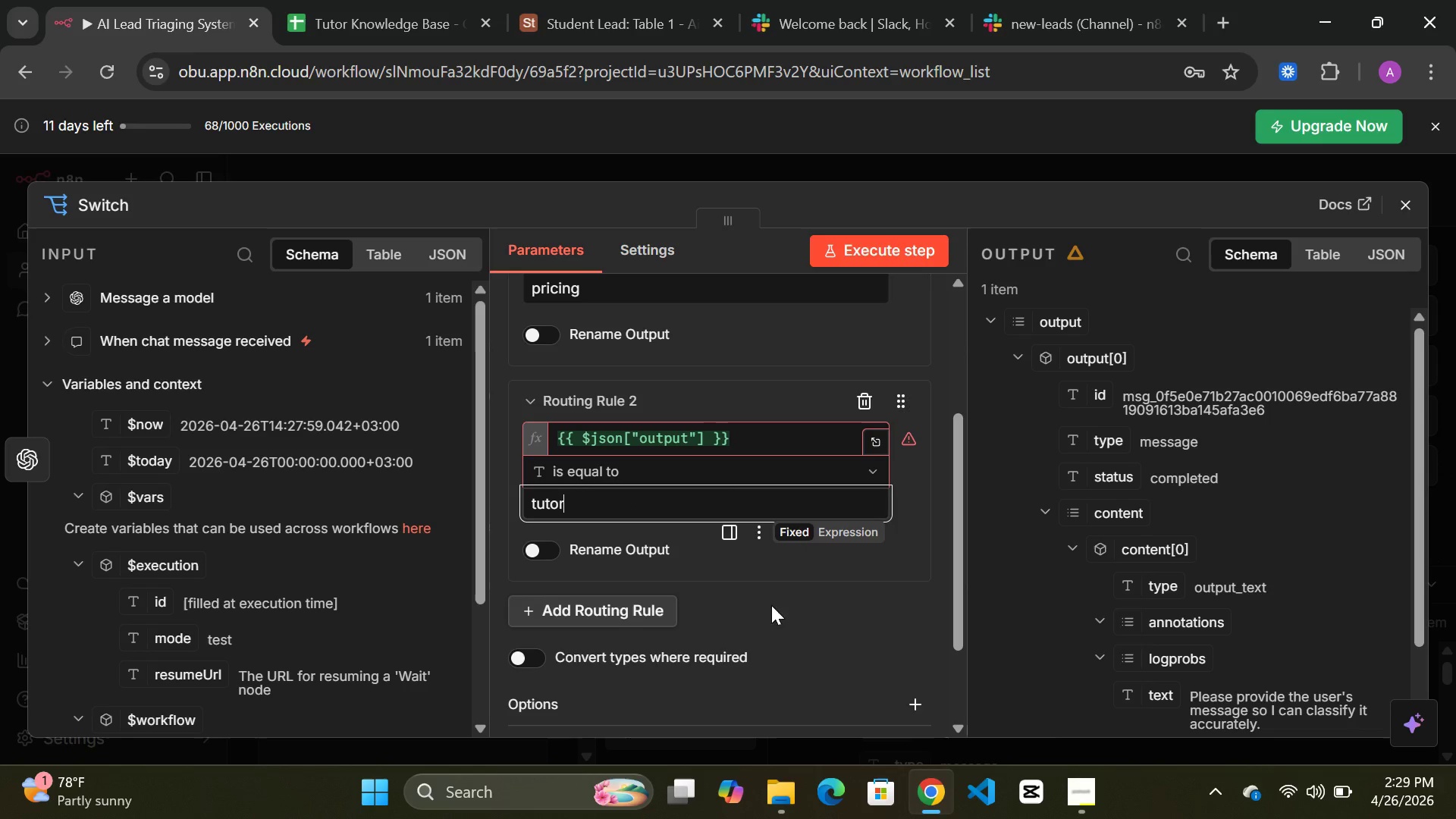 
mouse_move([799, 642])
 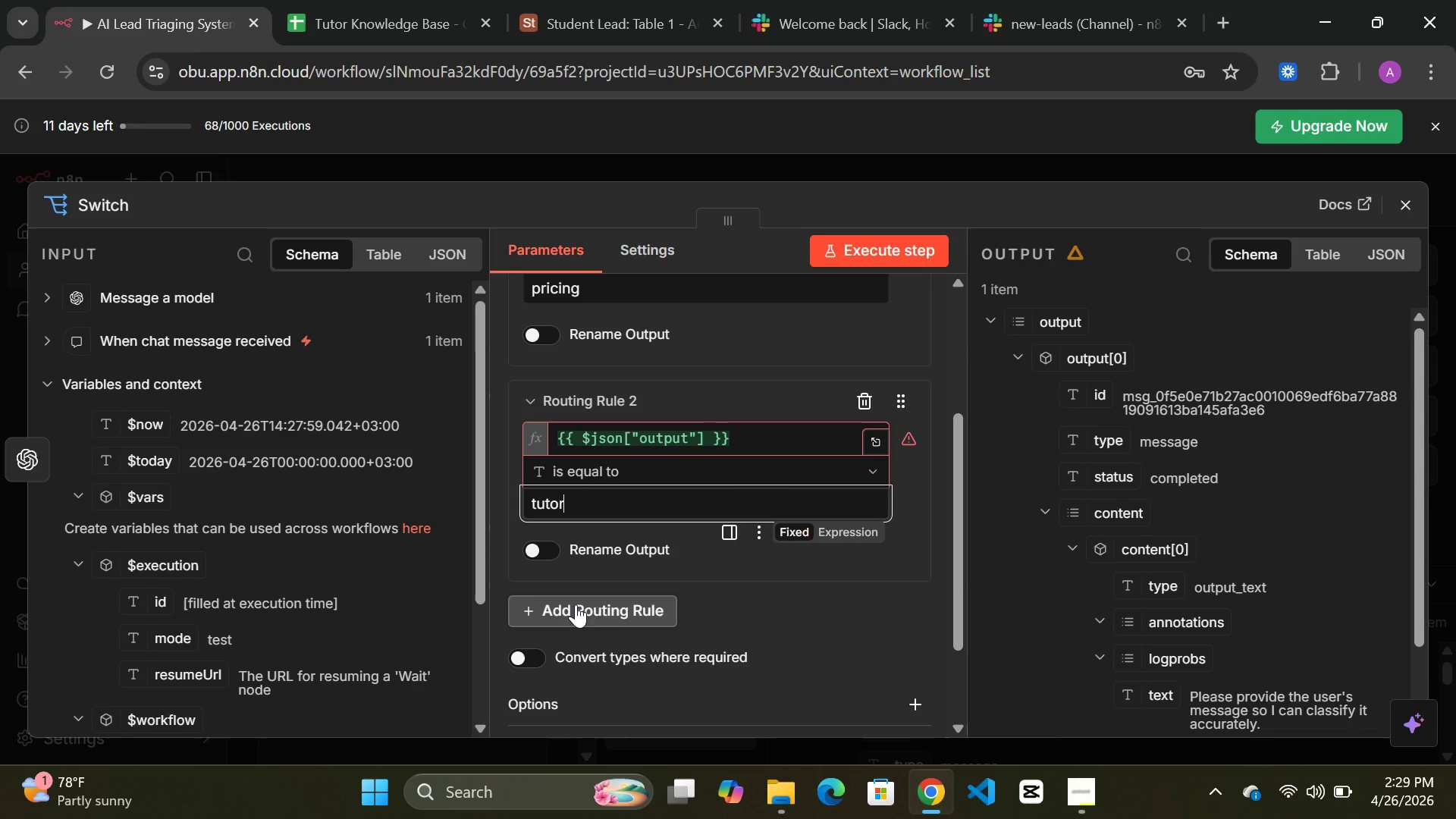 
left_click([576, 604])
 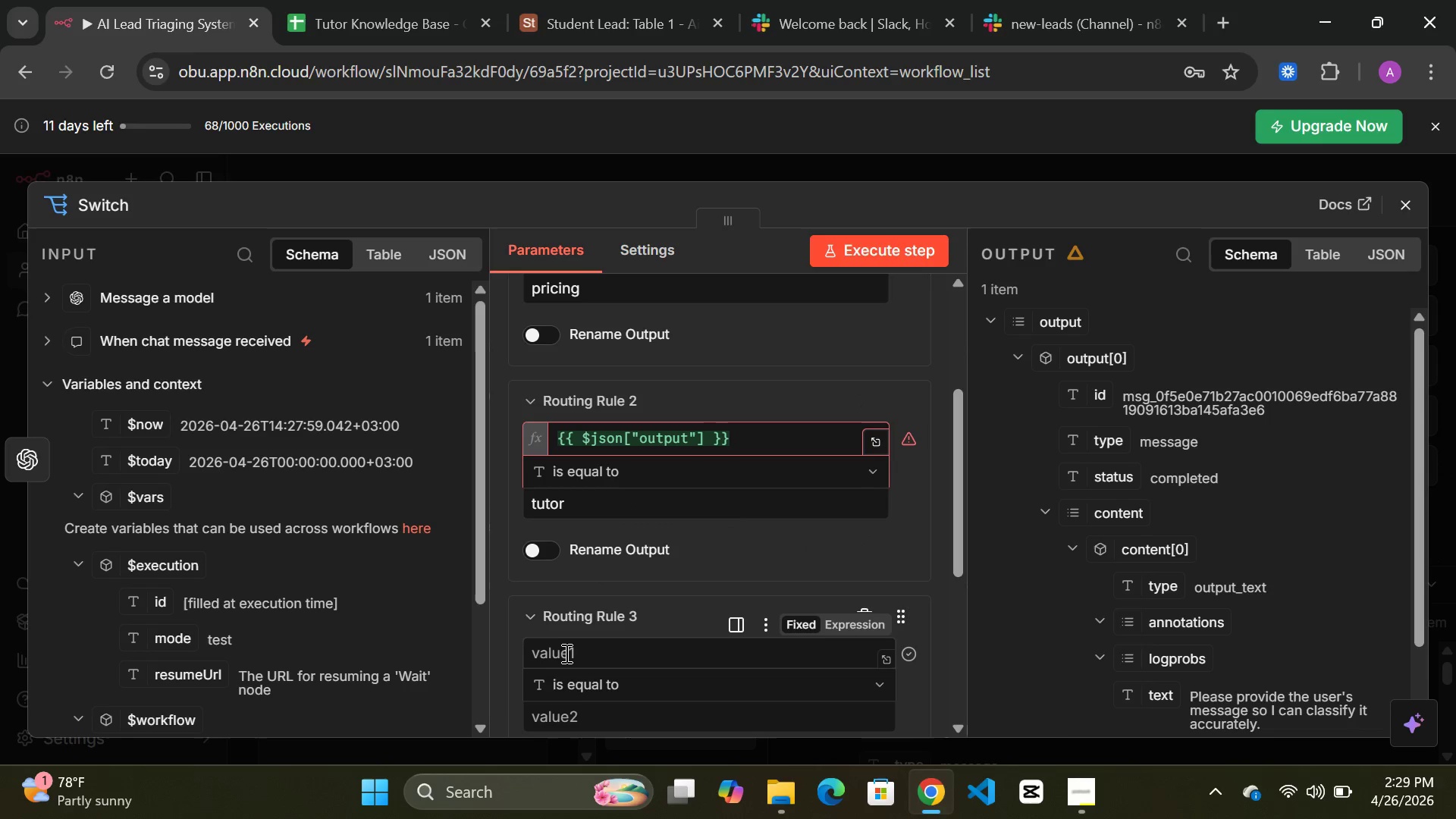 
left_click([565, 654])
 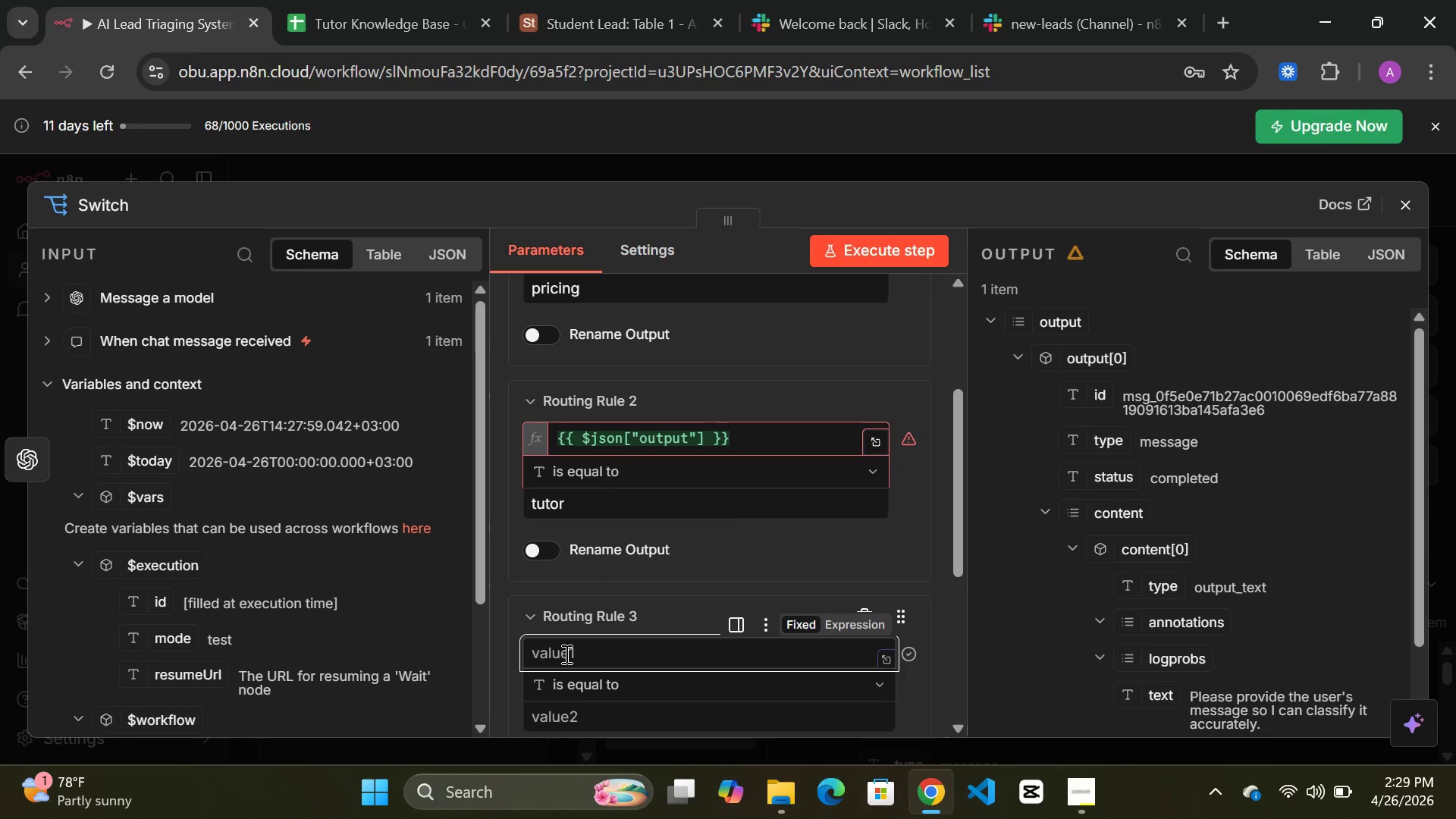 
key(Control+V)
 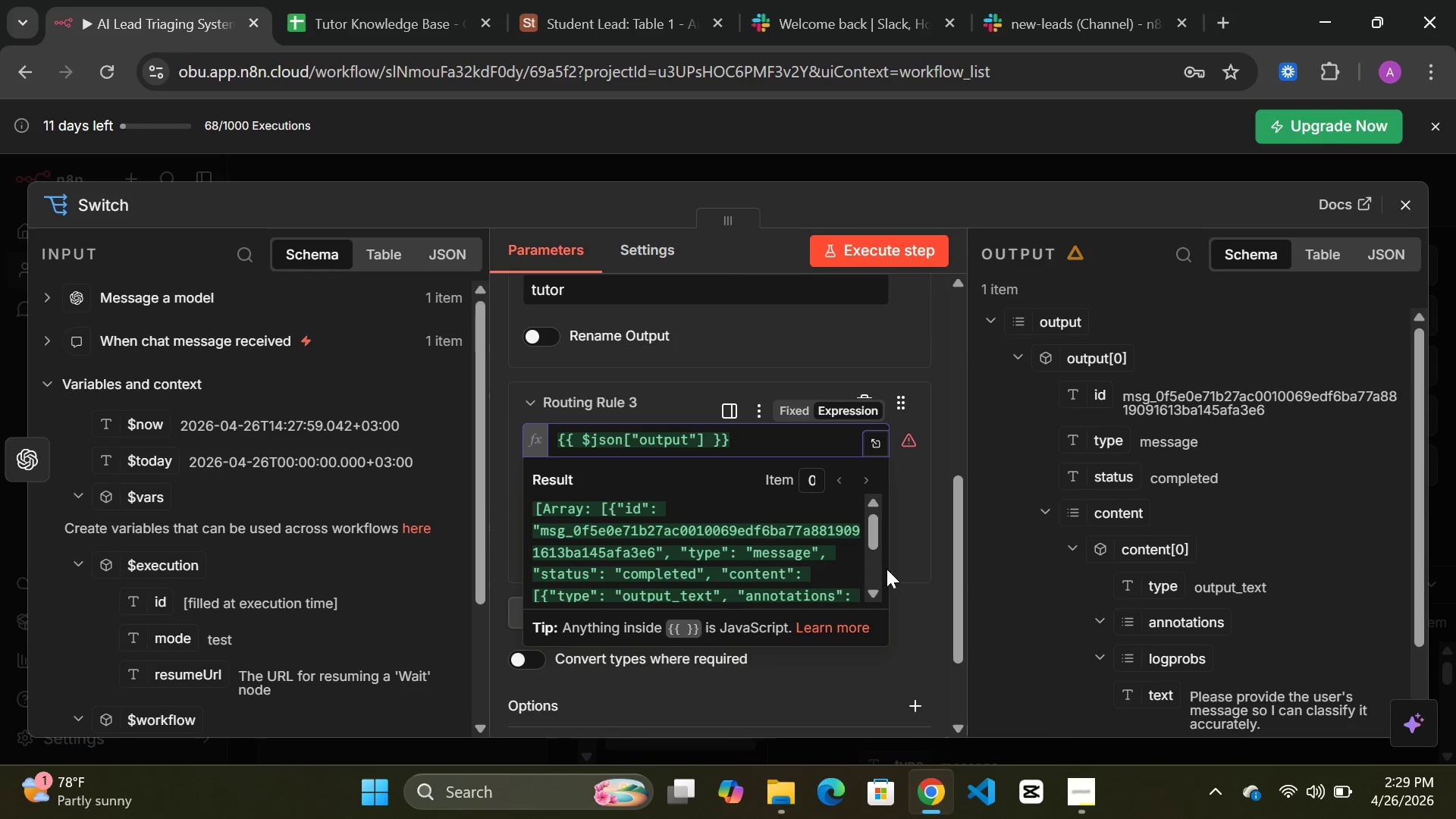 
left_click([921, 538])
 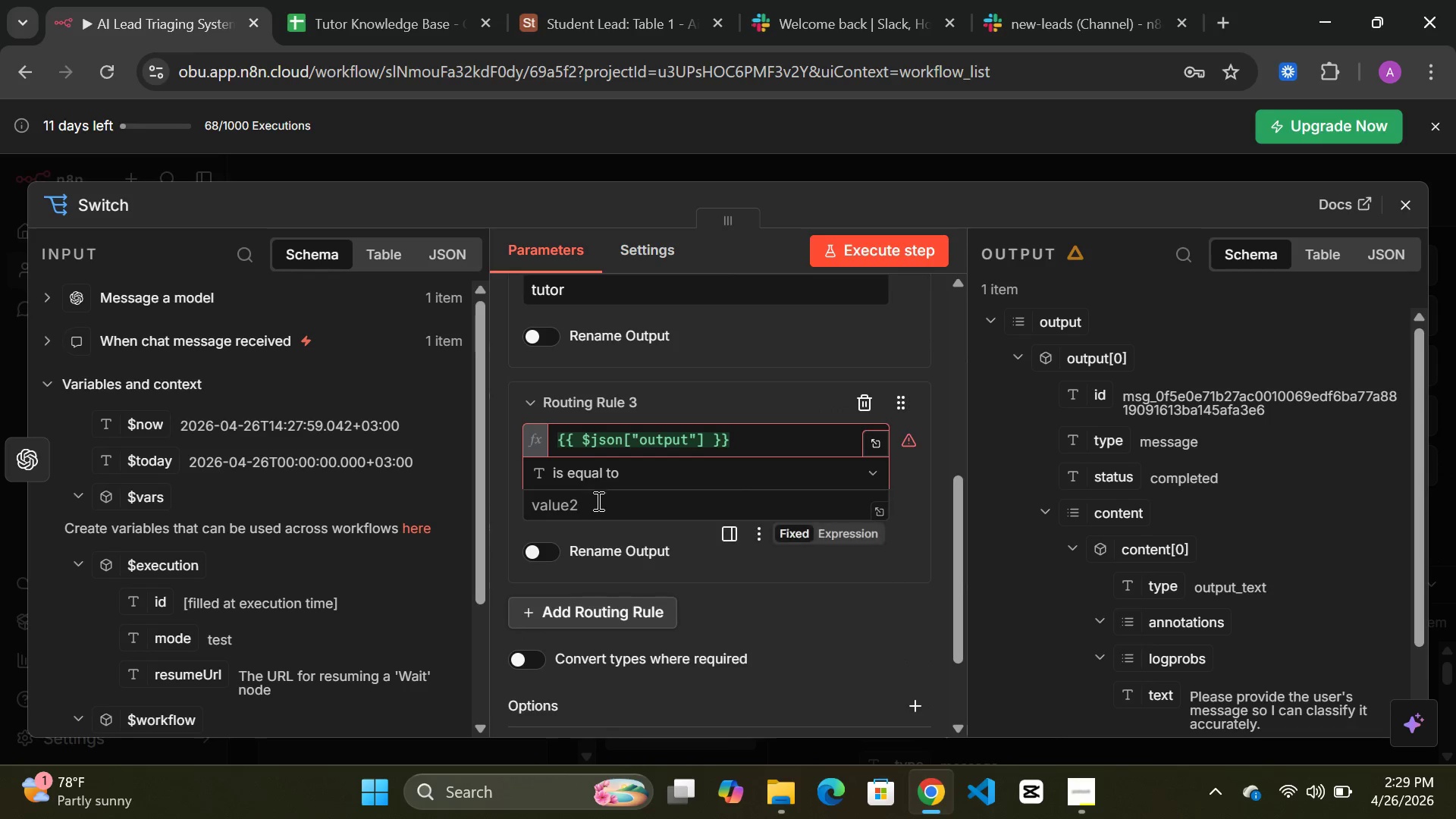 
left_click([595, 507])
 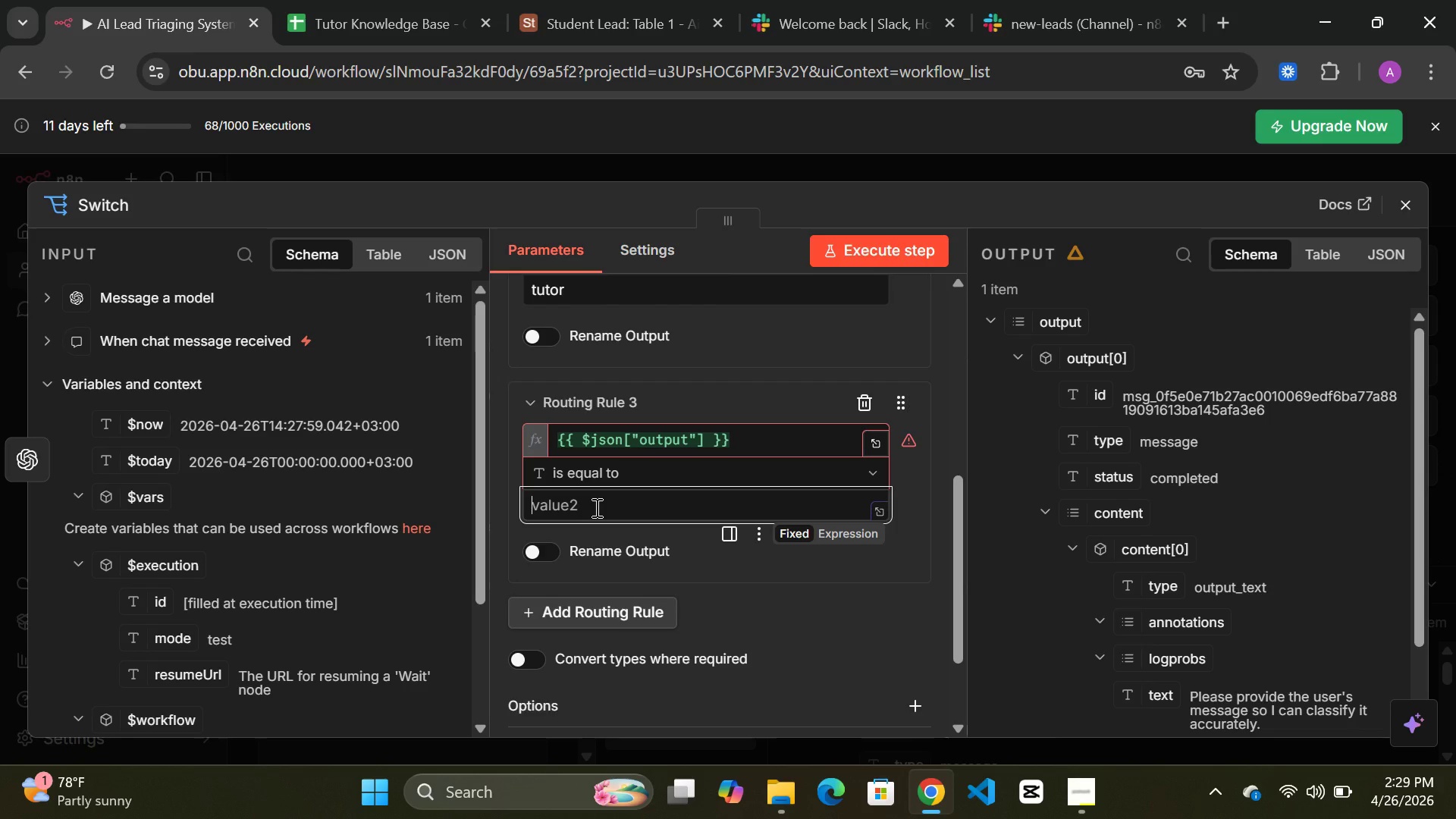 
type(scheduling)
 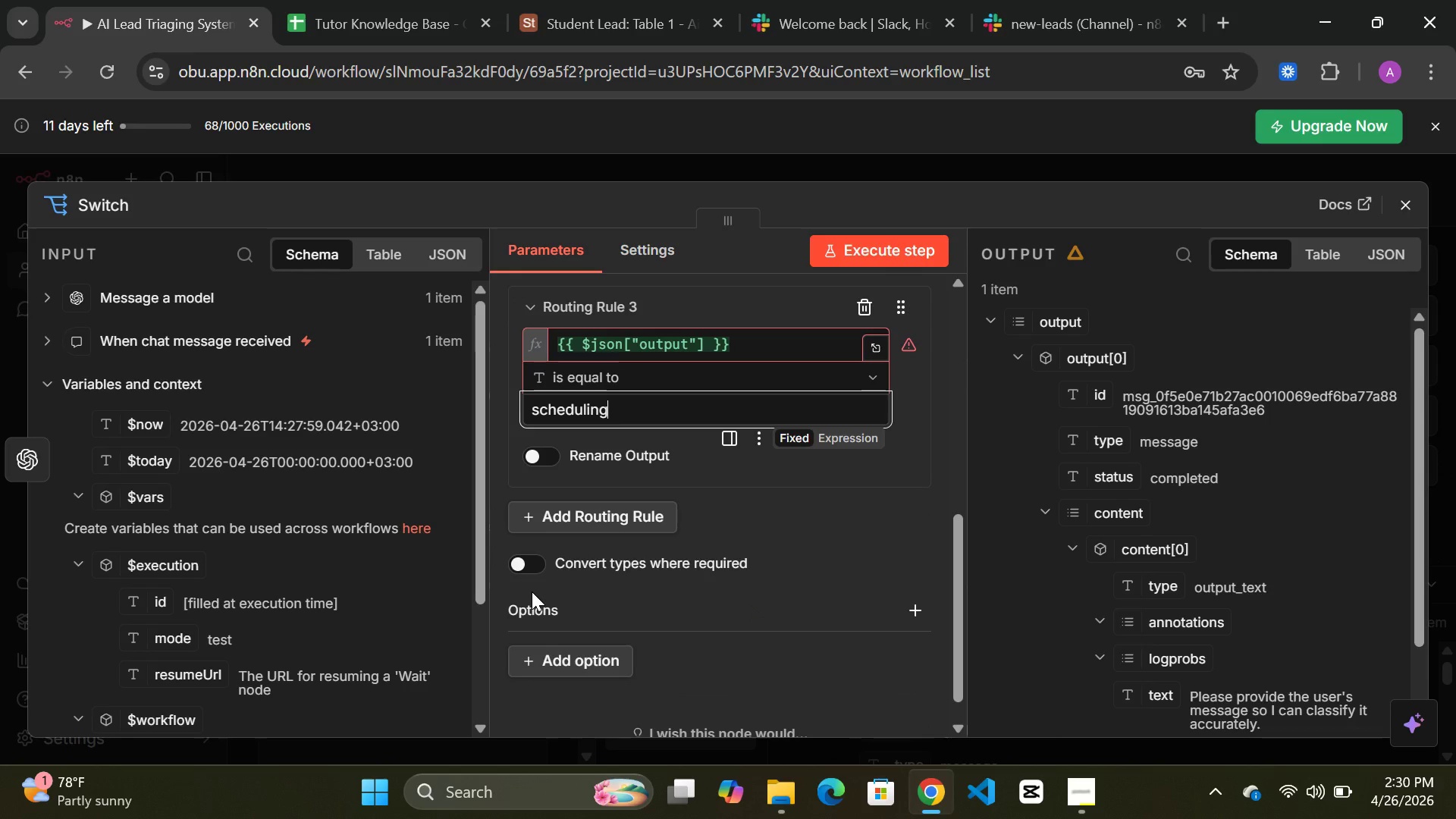 
wait(5.58)
 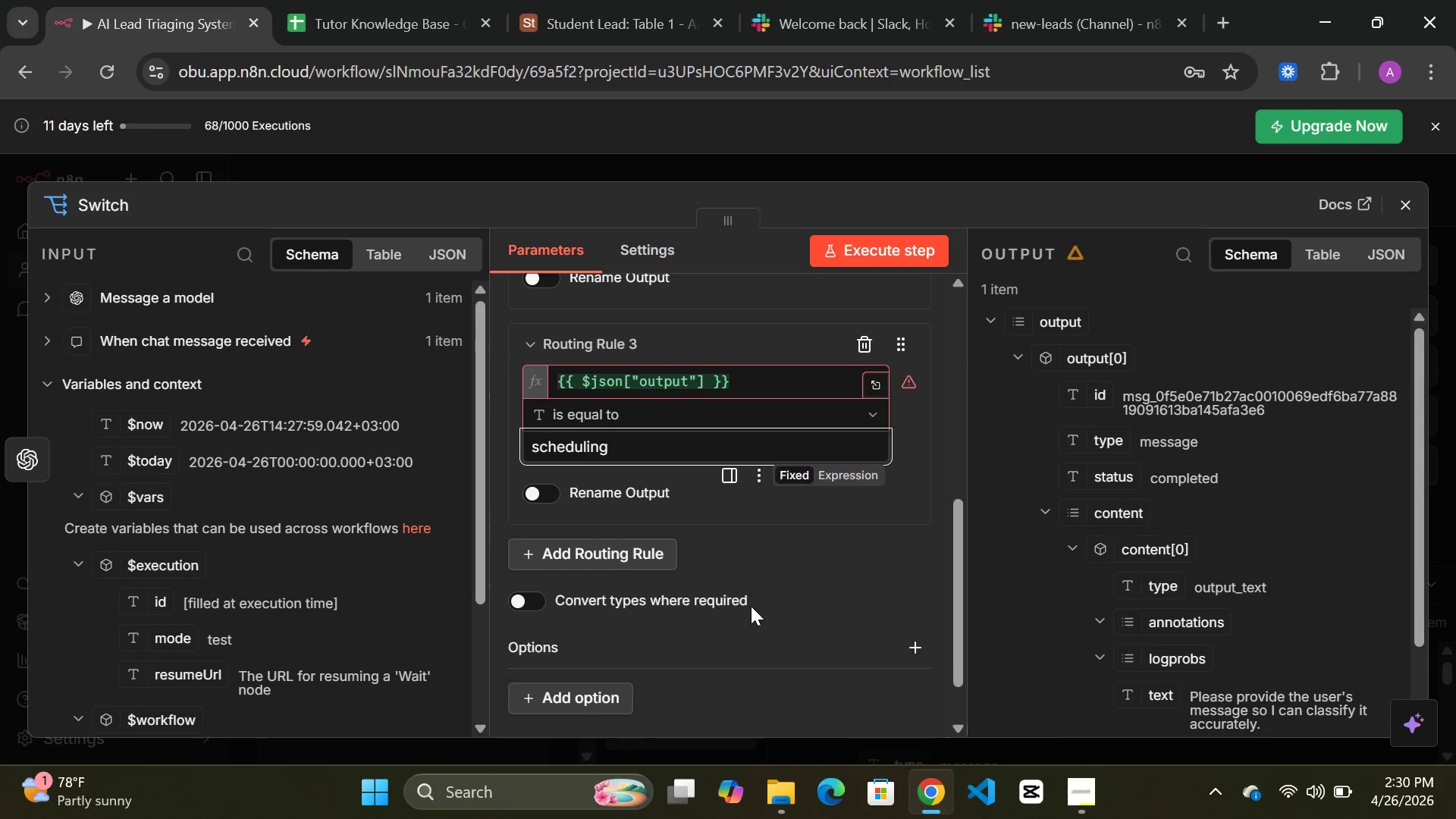 
left_click([583, 519])
 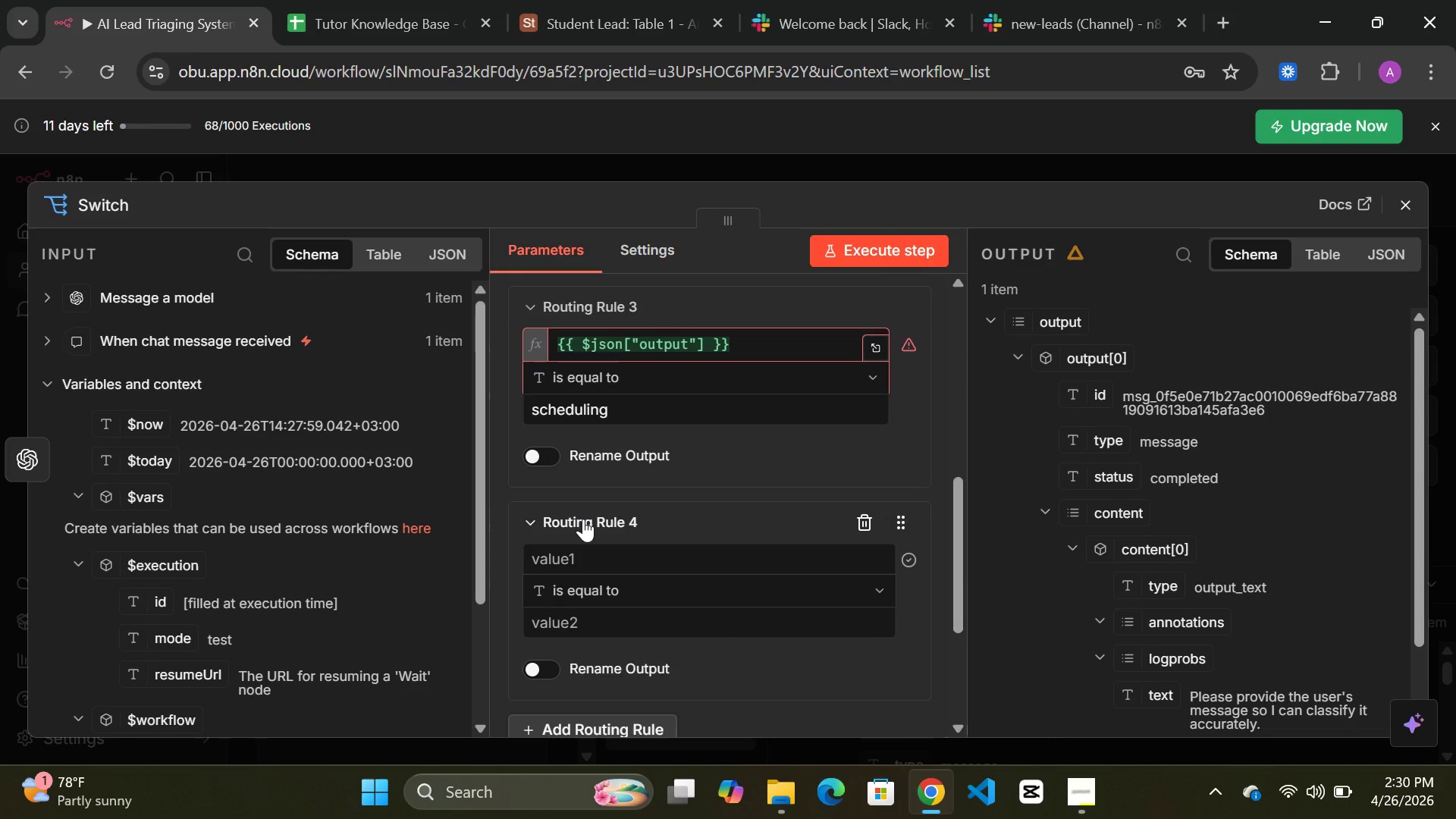 
type(general)
 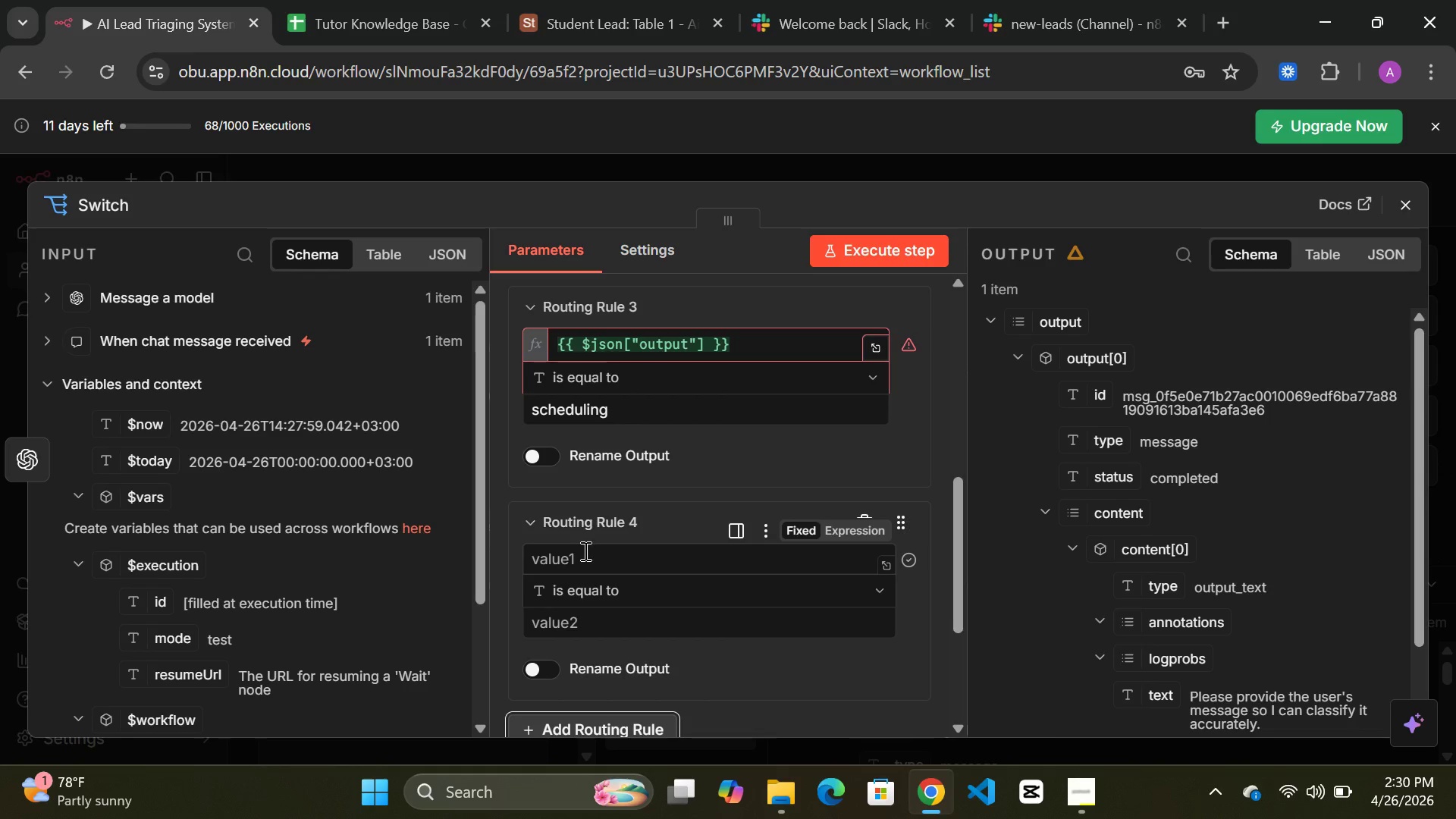 
left_click([584, 551])
 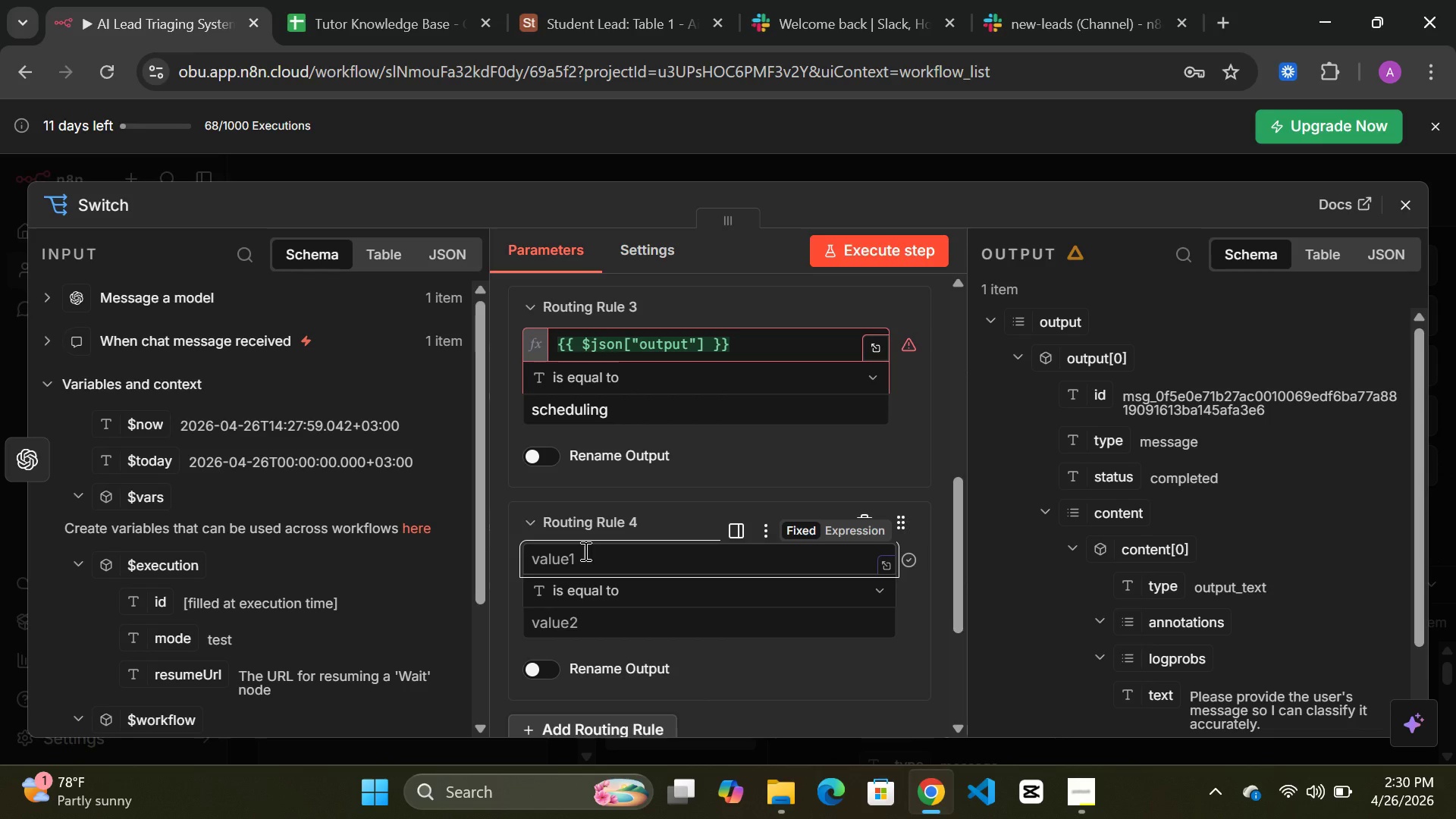 
key(Control+V)
 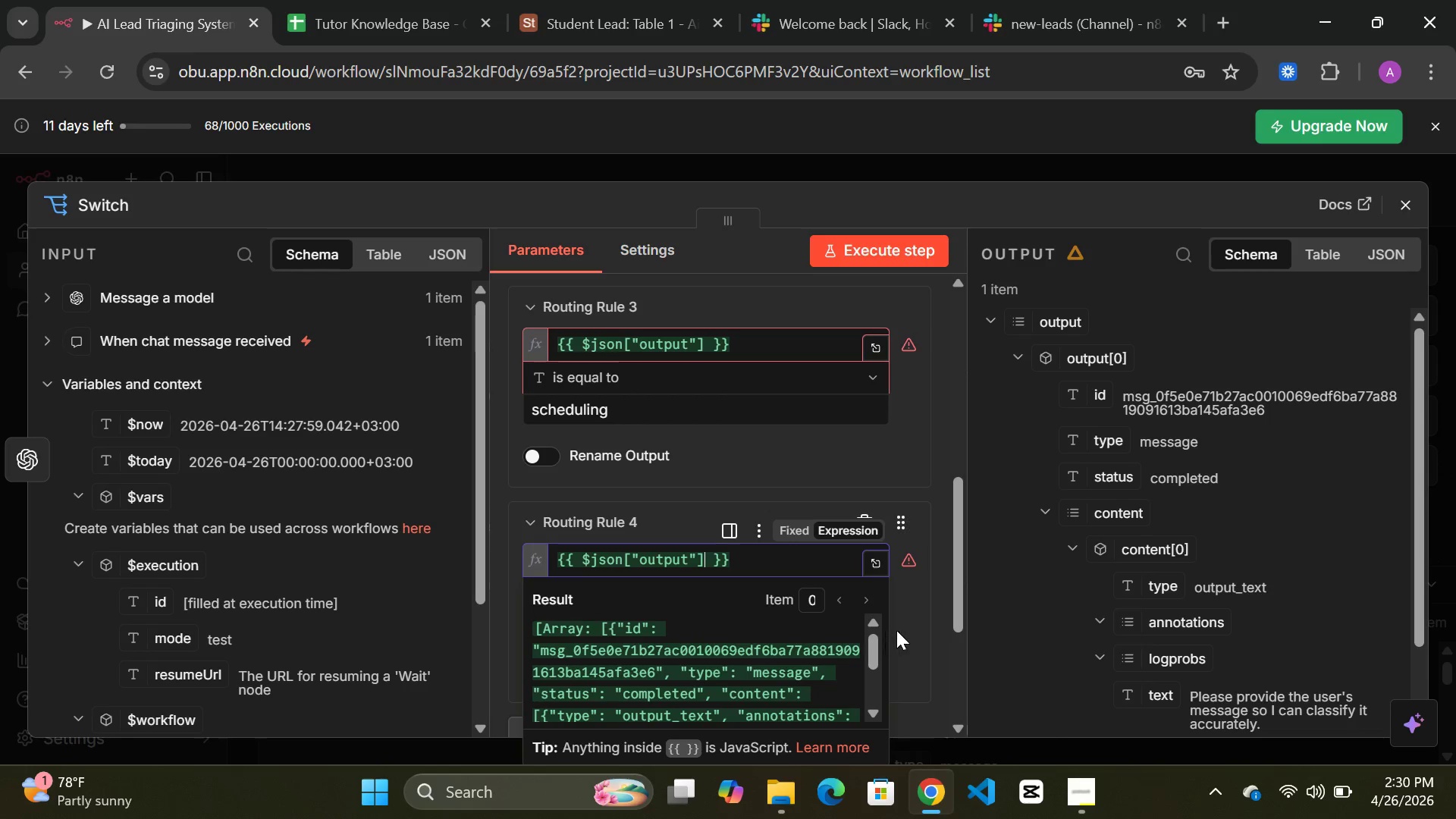 
left_click([906, 630])
 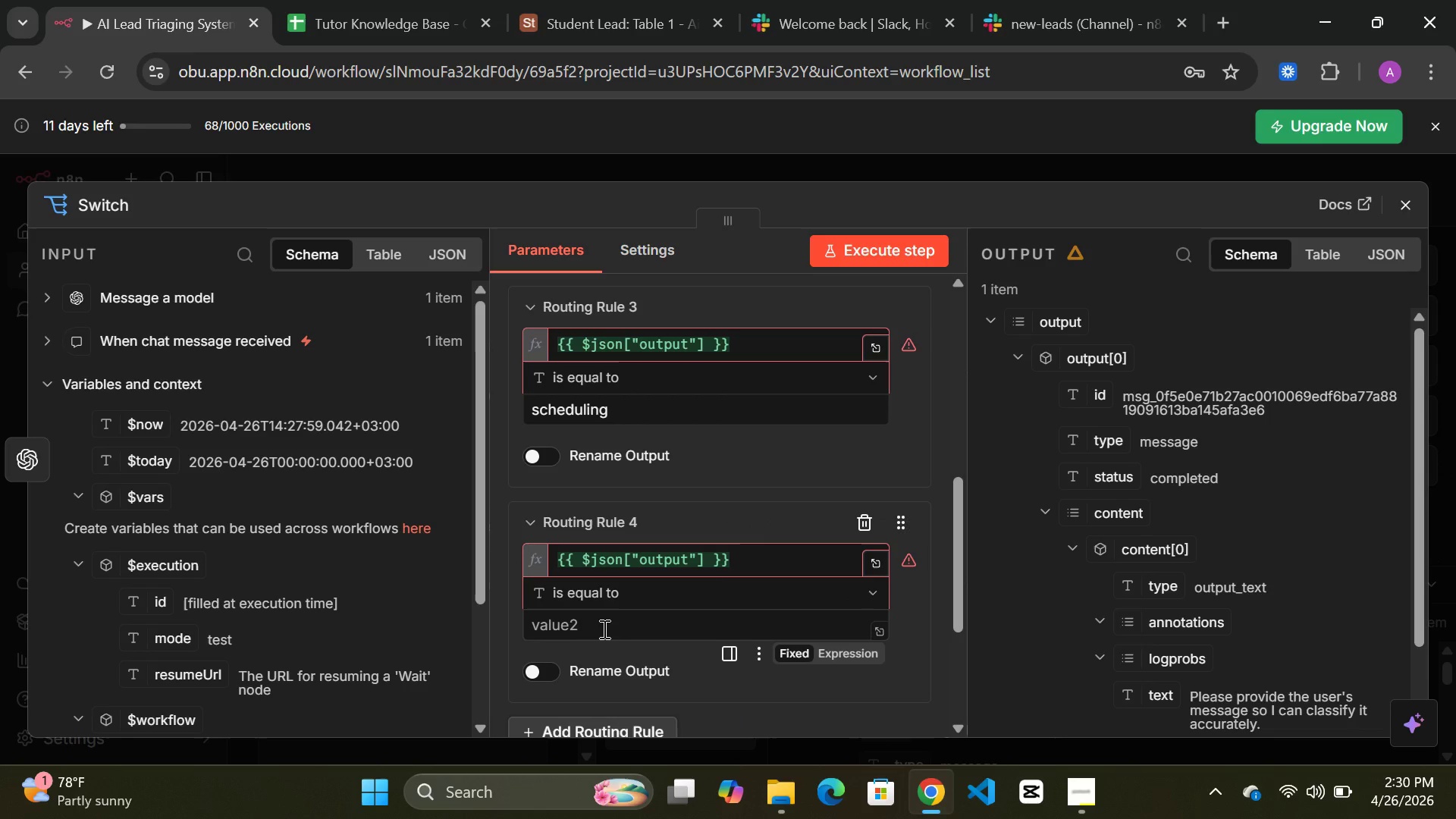 
left_click([601, 629])
 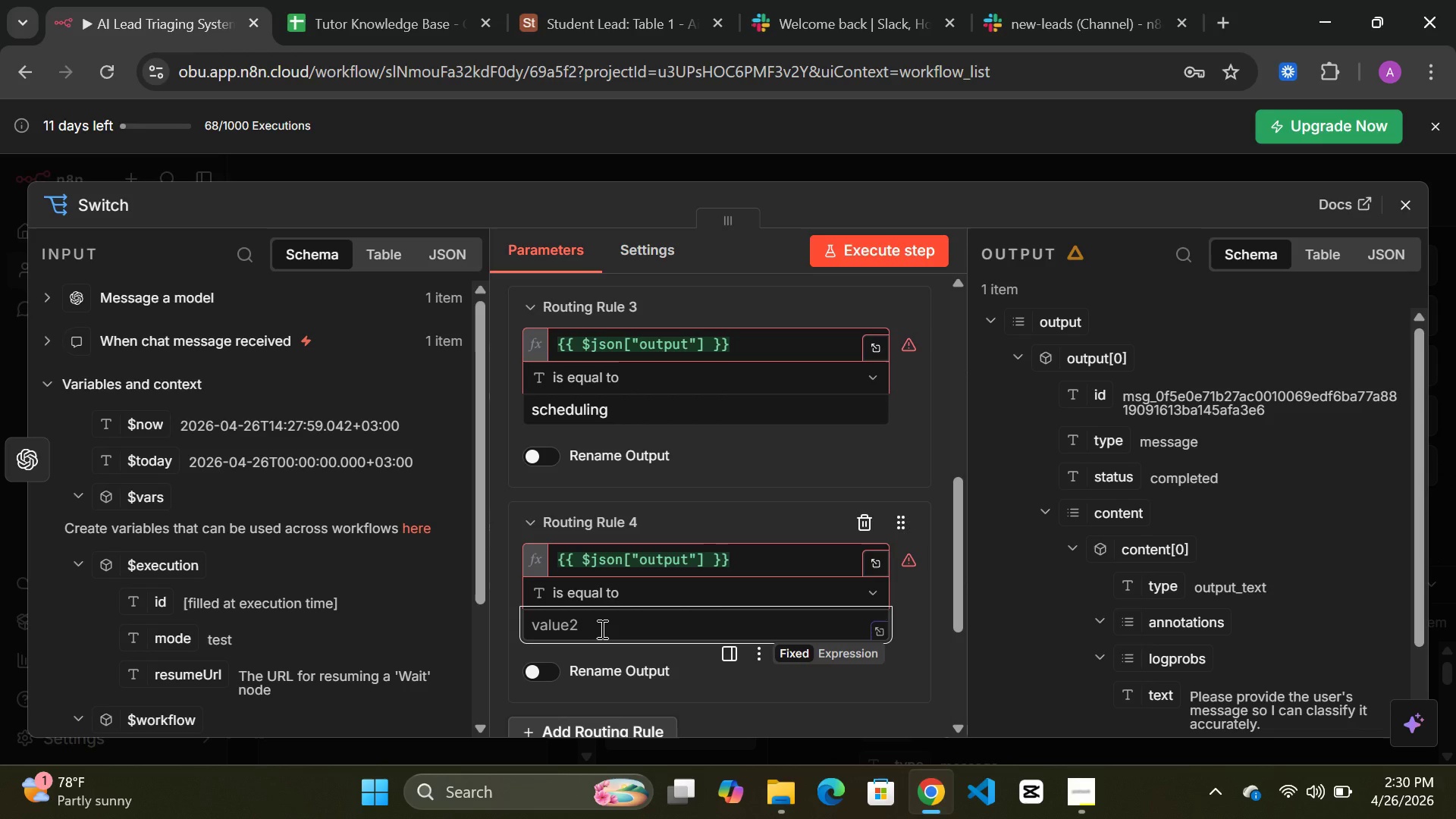 
type(general)
 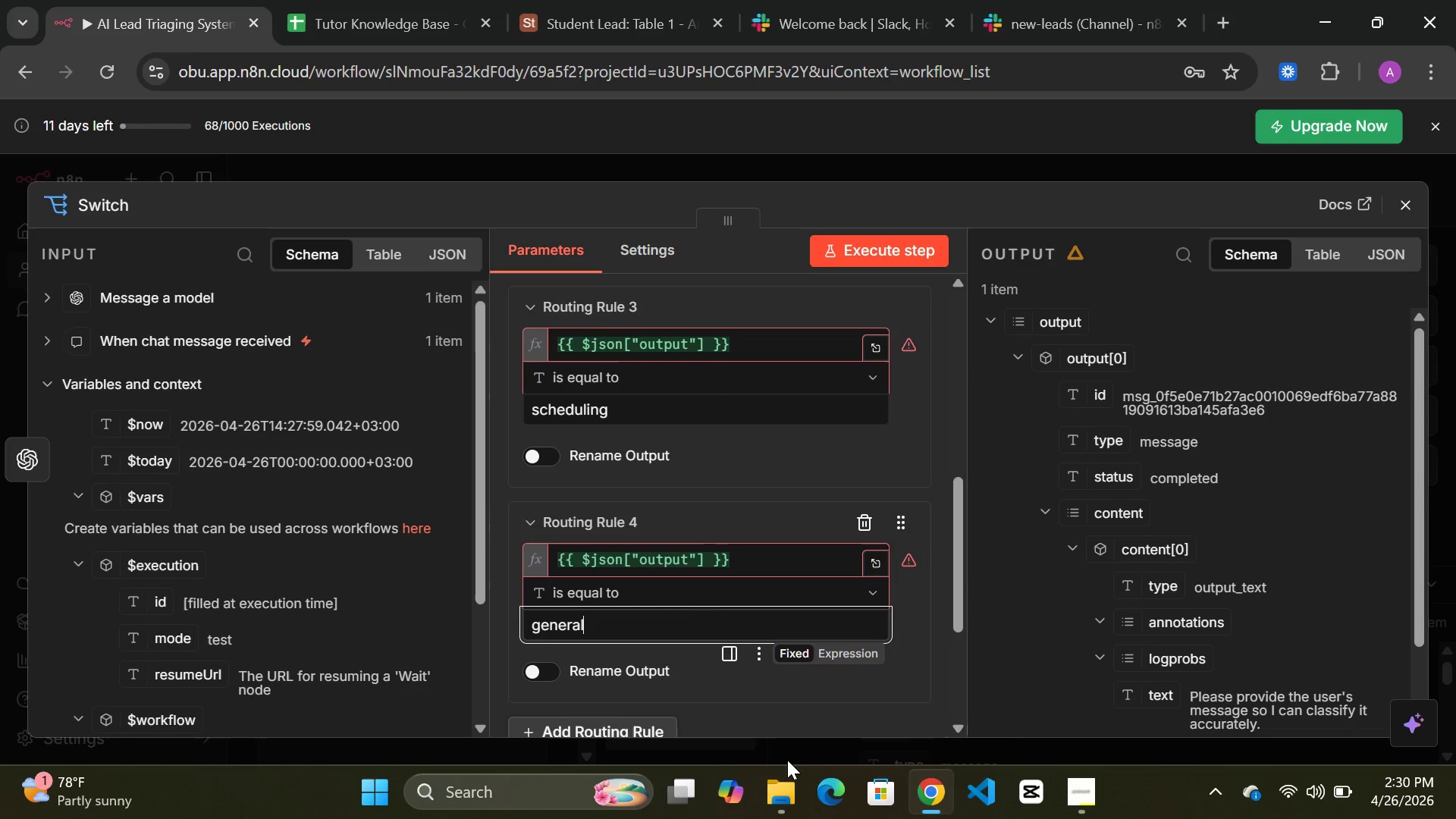 
wait(8.41)
 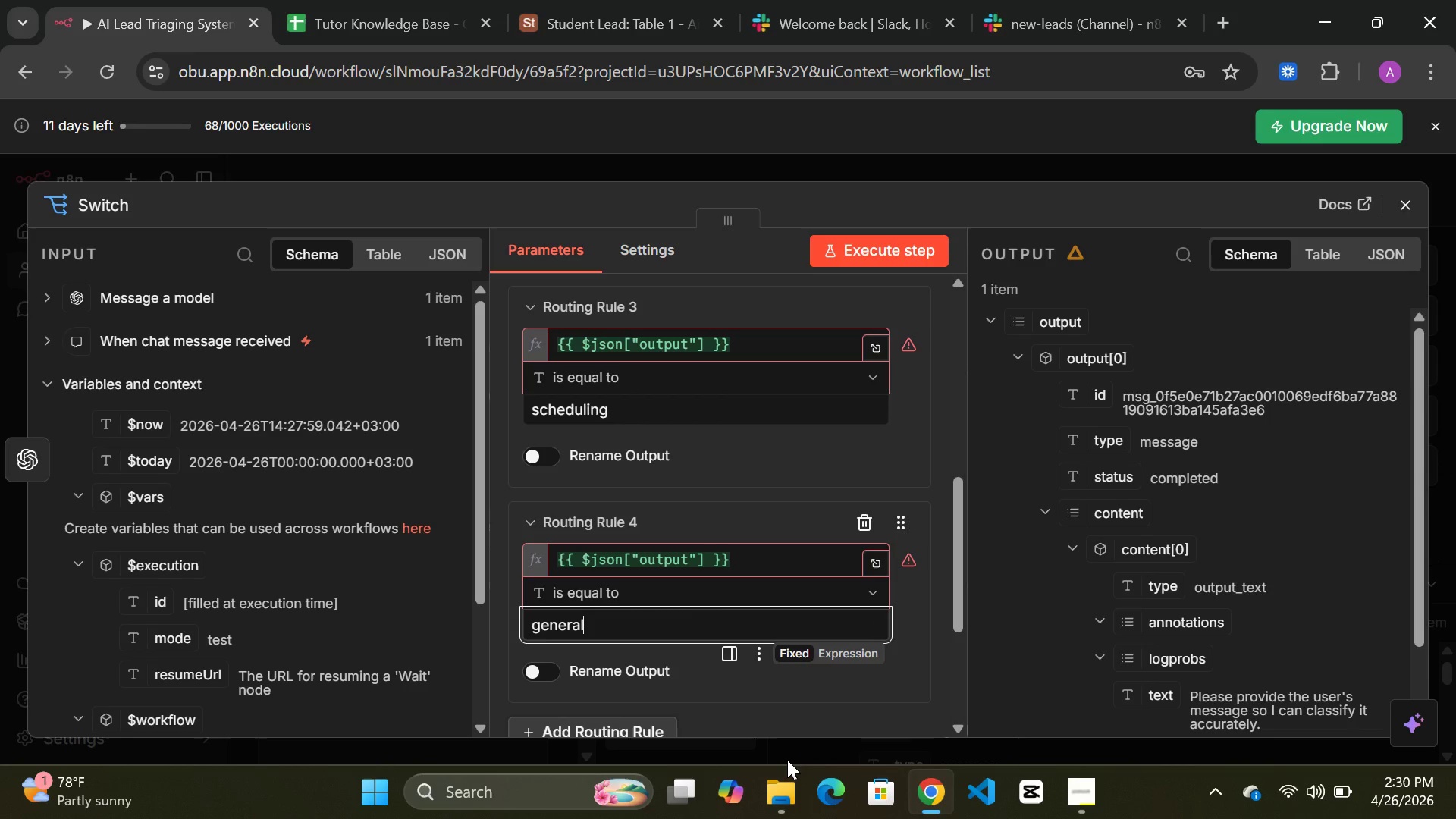 
left_click([835, 701])
 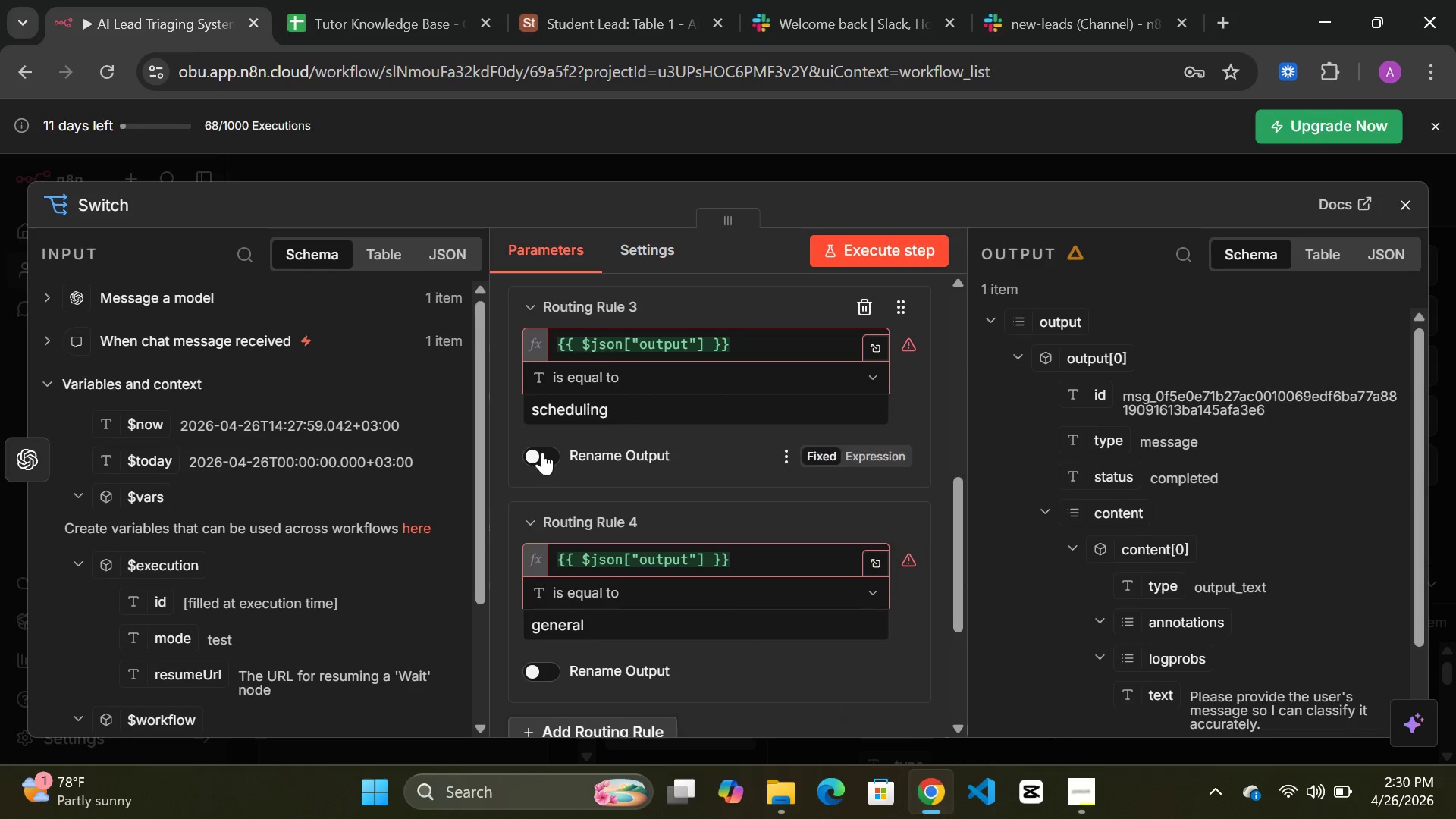 
left_click([542, 452])
 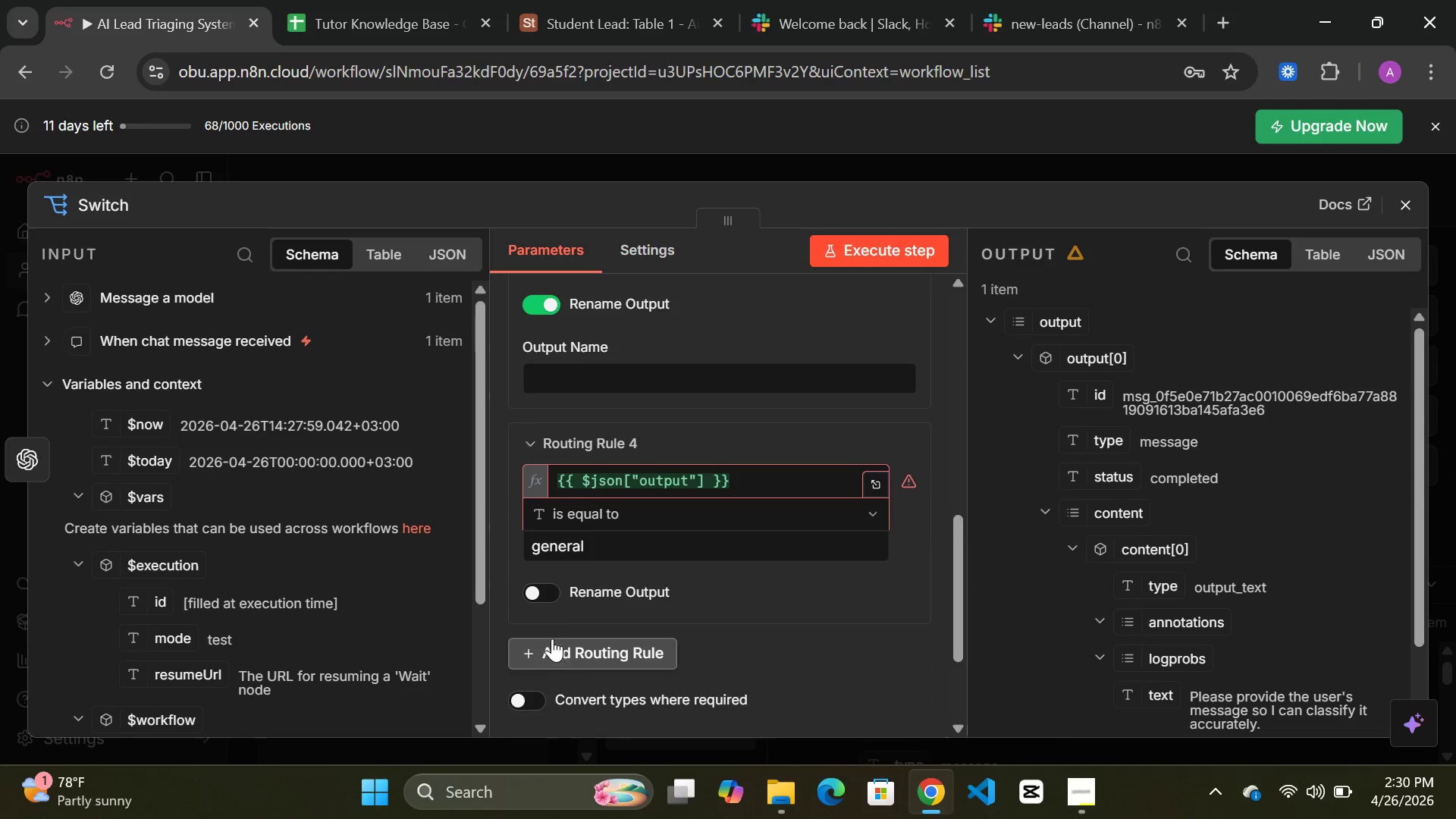 
left_click([544, 593])
 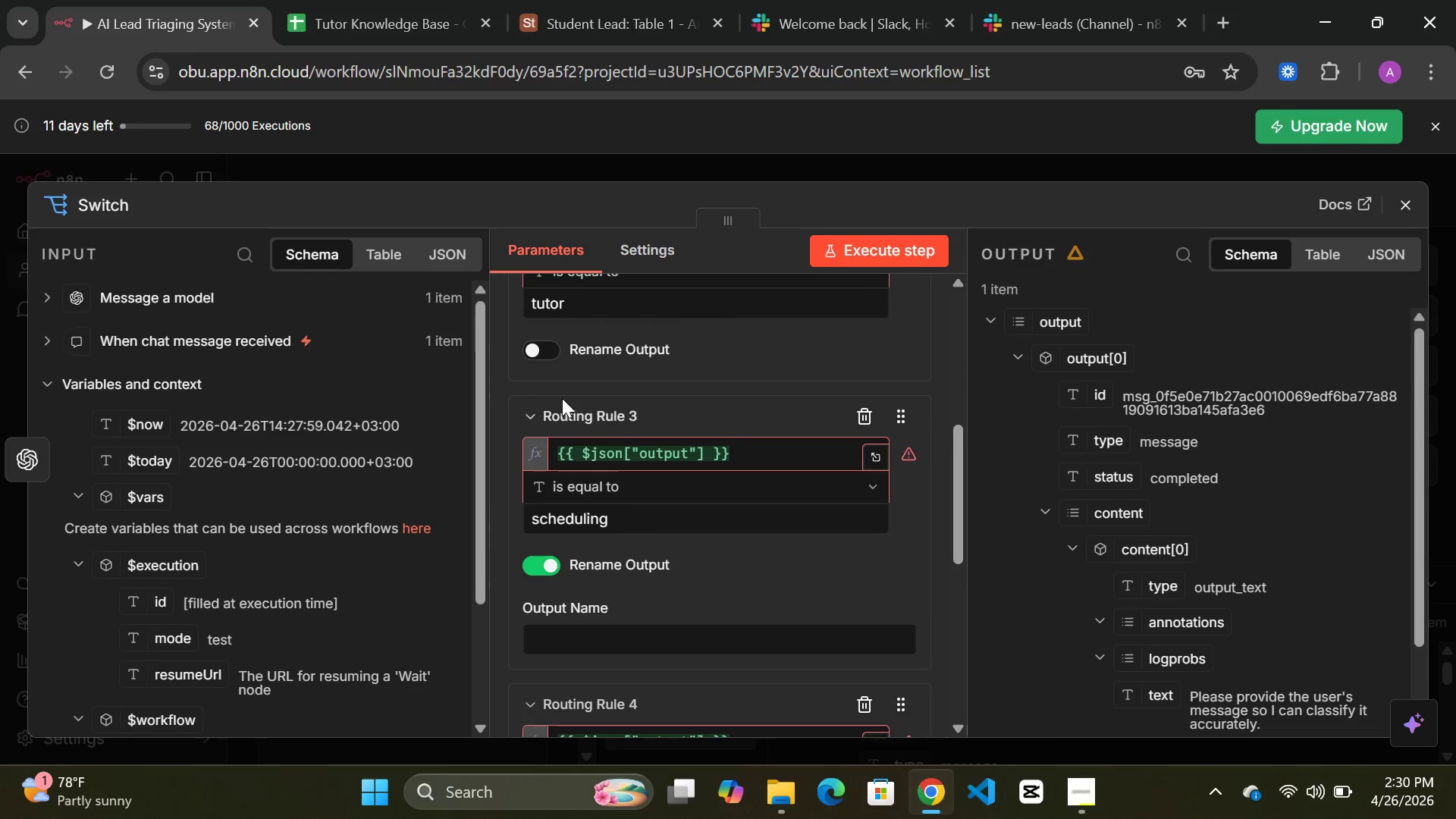 
left_click([544, 356])
 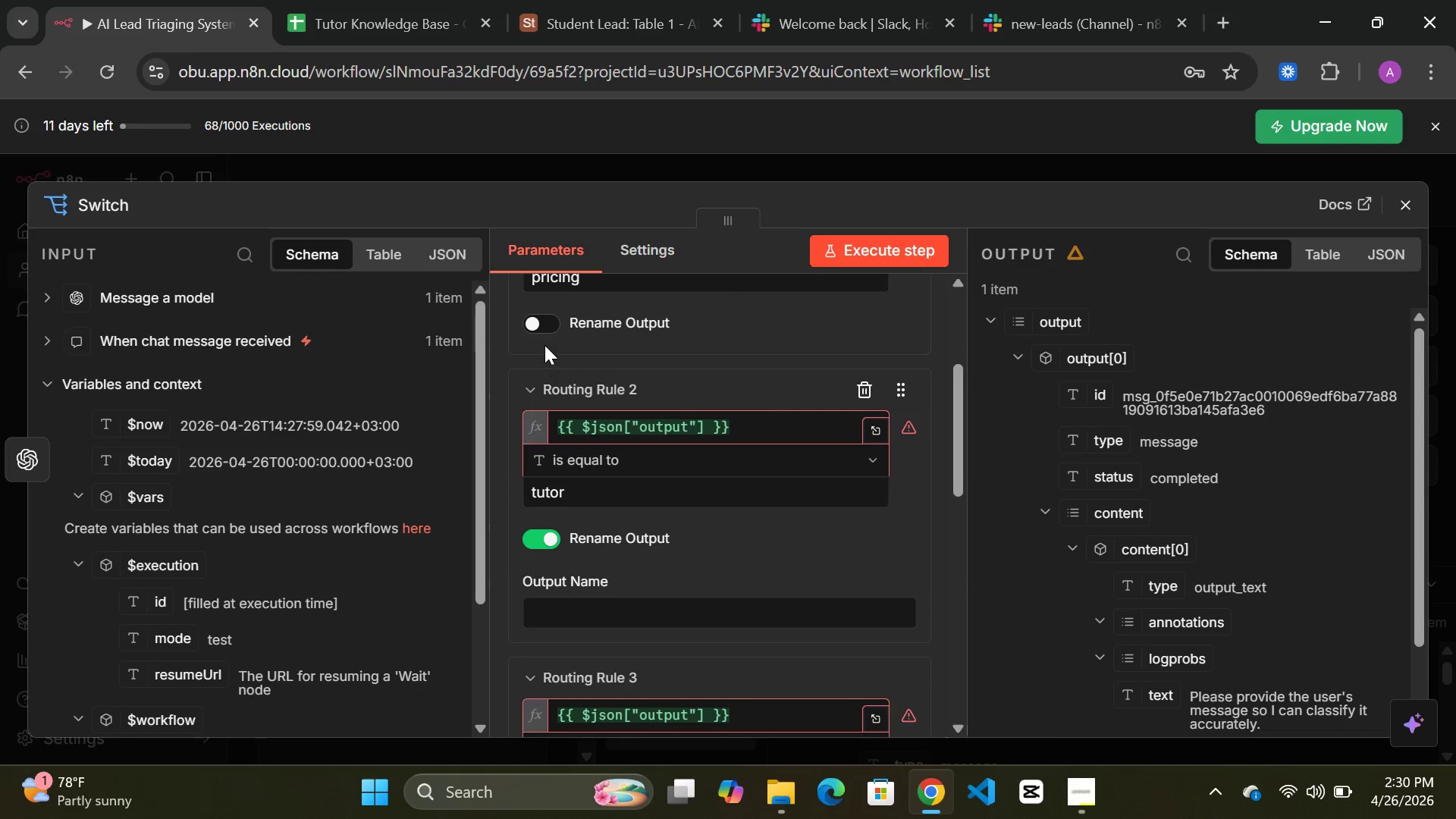 
left_click([544, 330])
 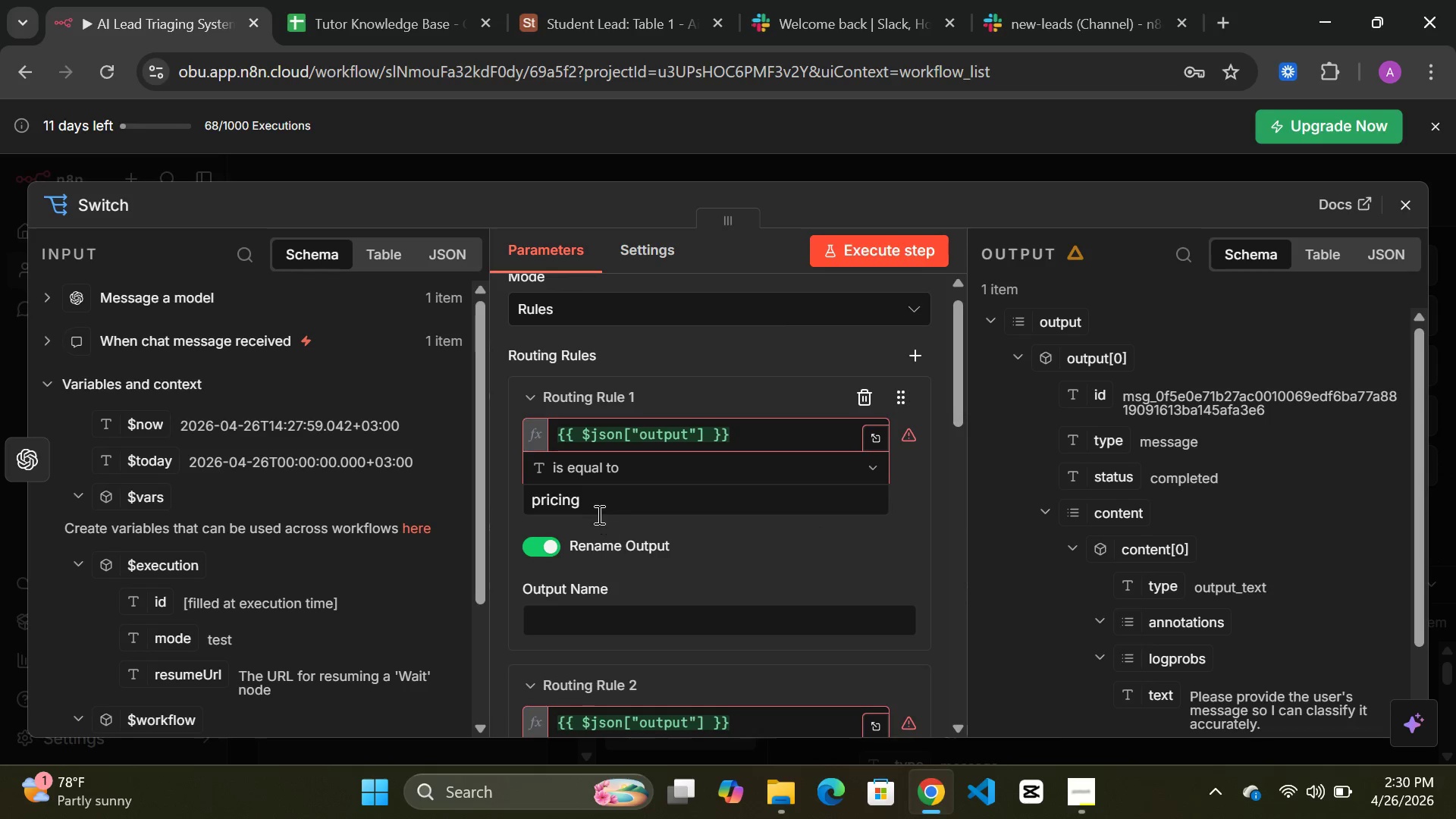 
wait(7.61)
 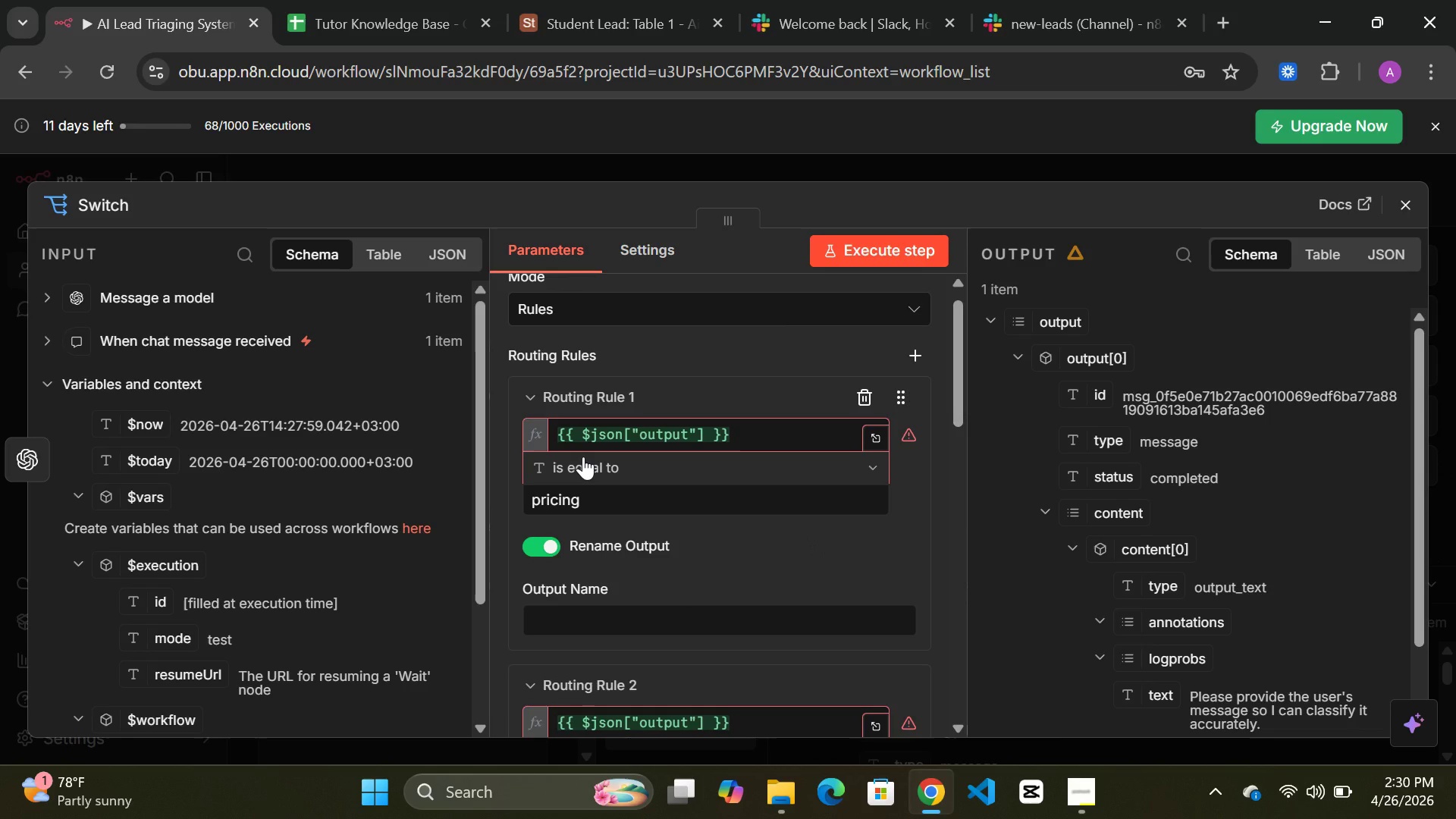 
left_click([610, 632])
 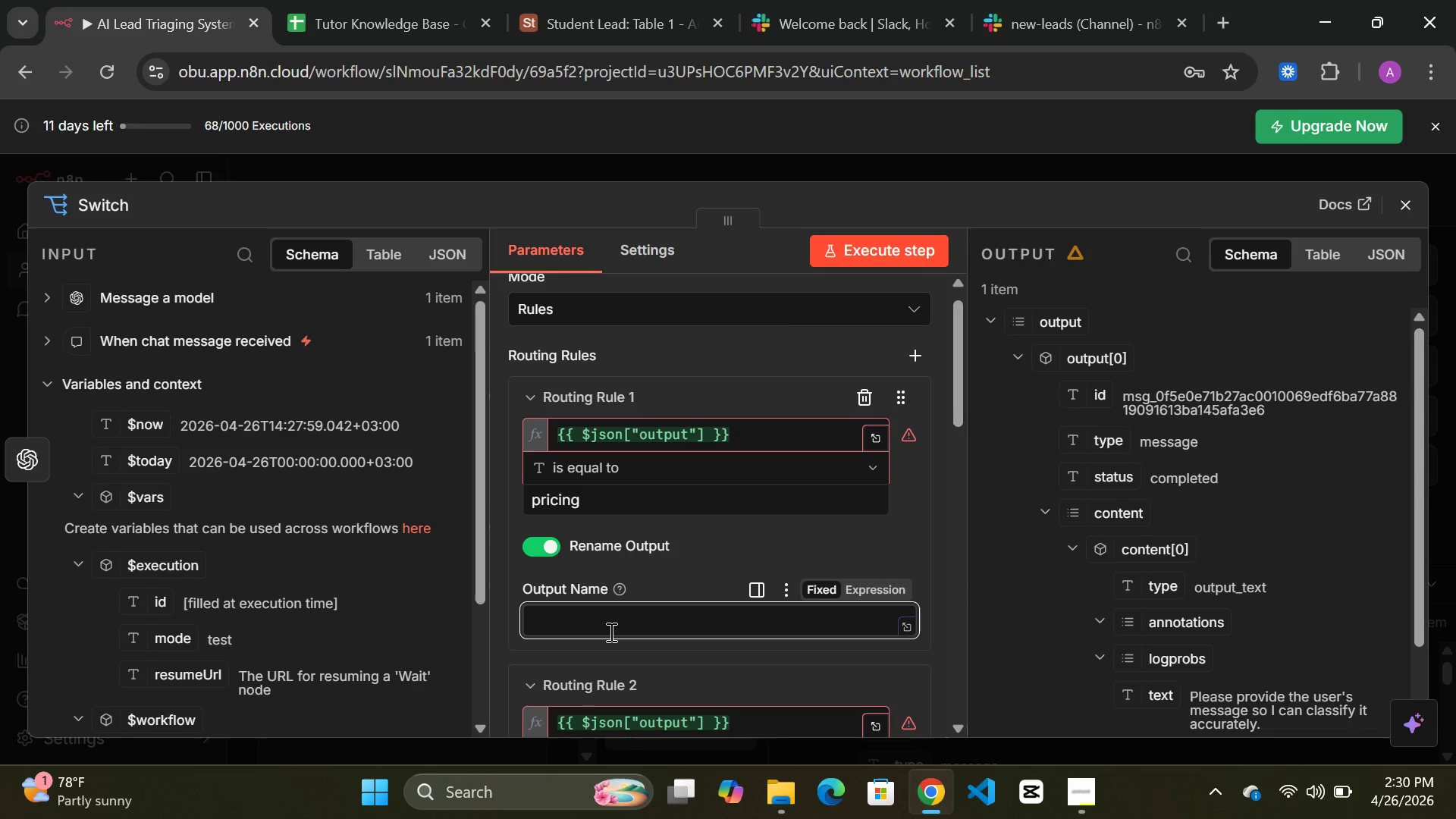 
type(pricing path)
 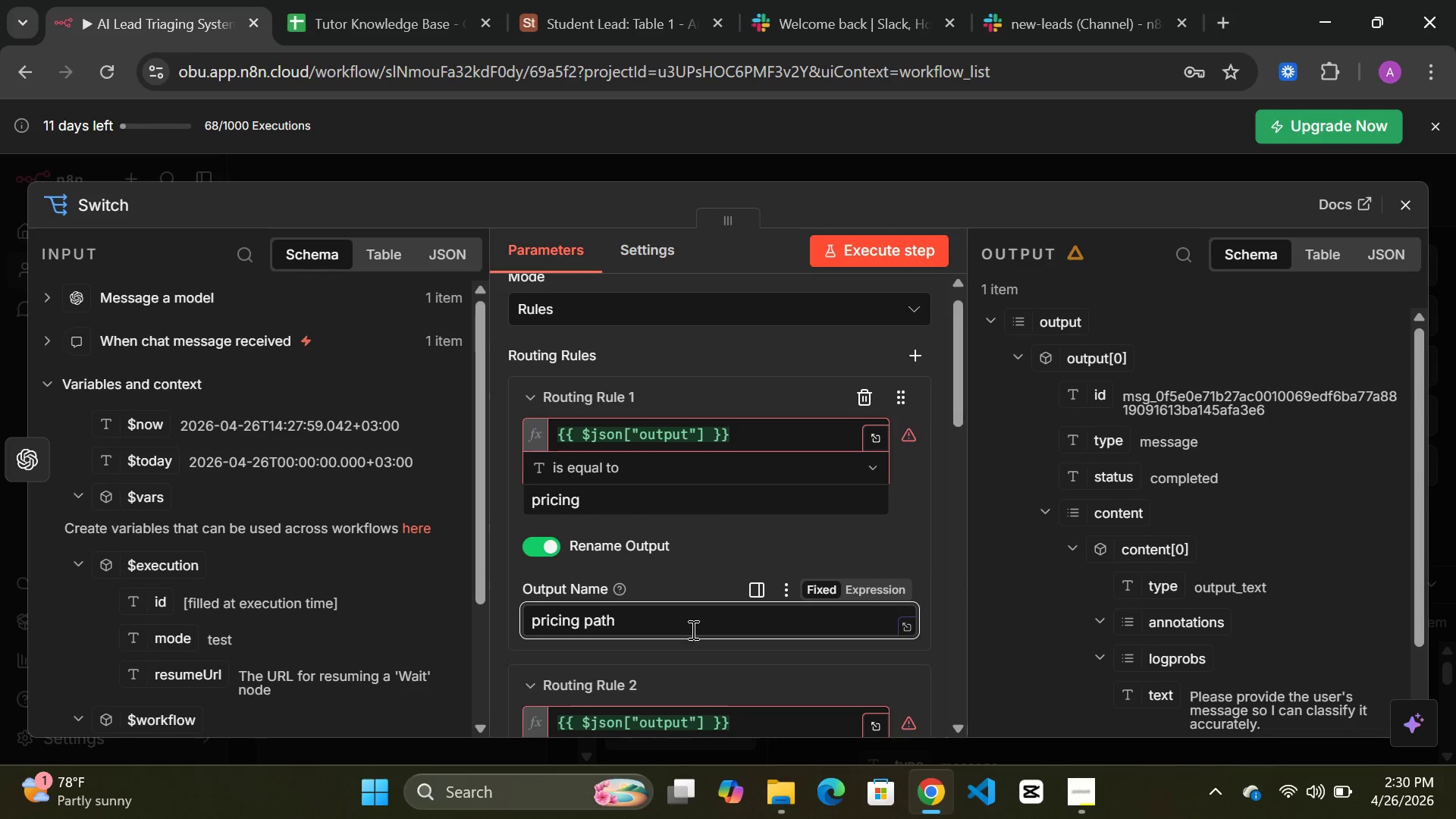 
mouse_move([684, 576])
 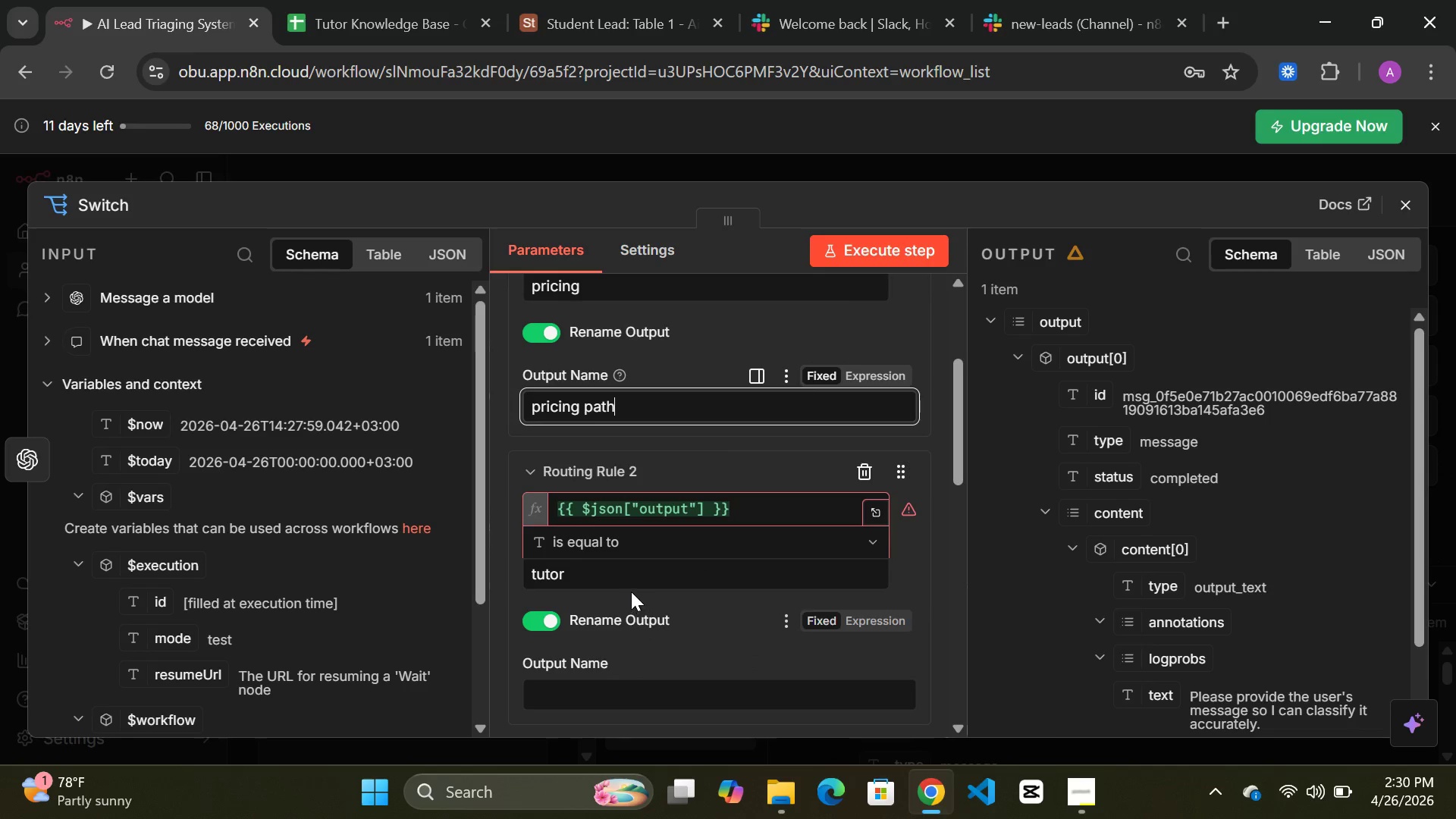 
mouse_move([611, 661])
 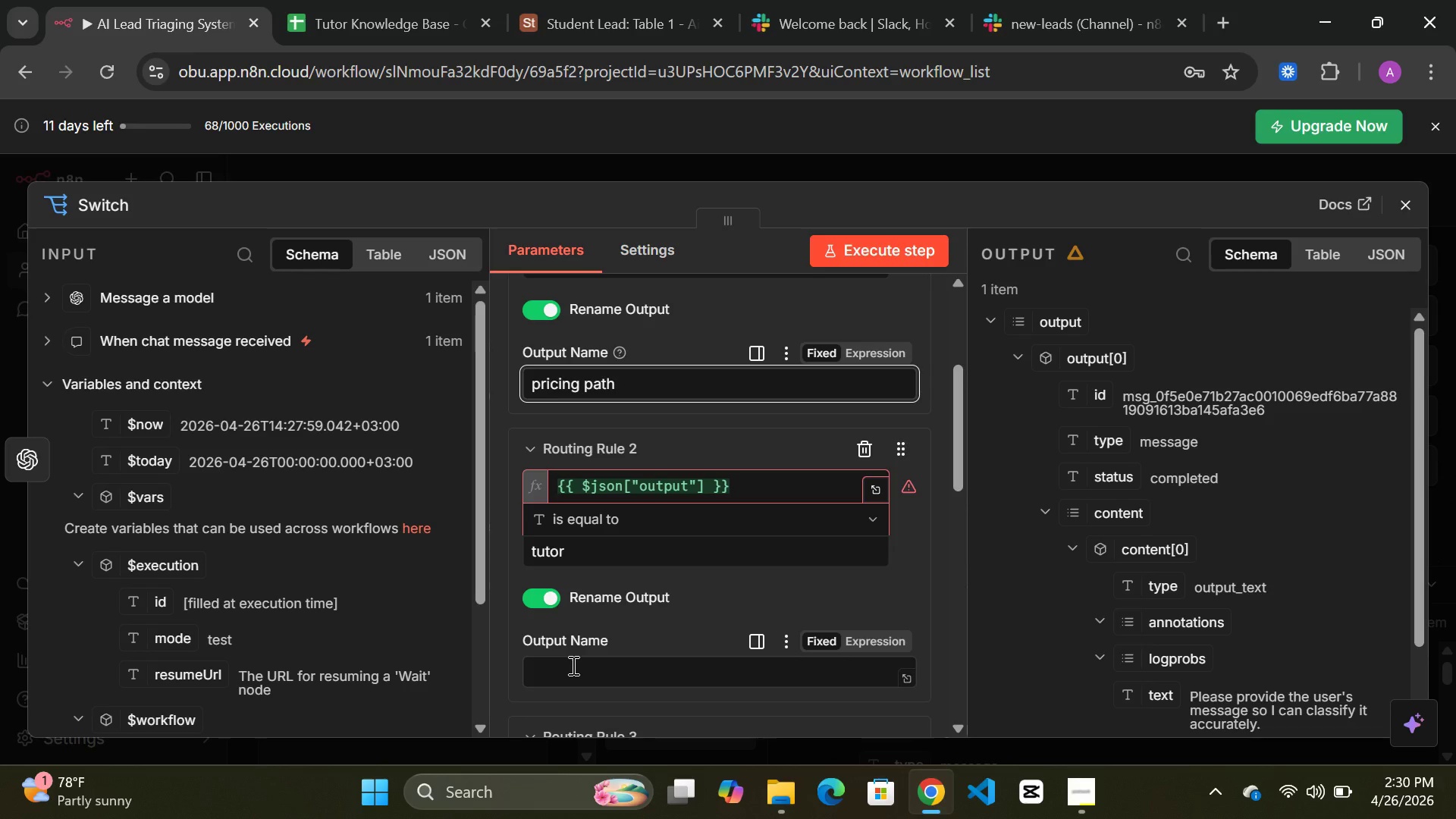 
left_click([572, 665])
 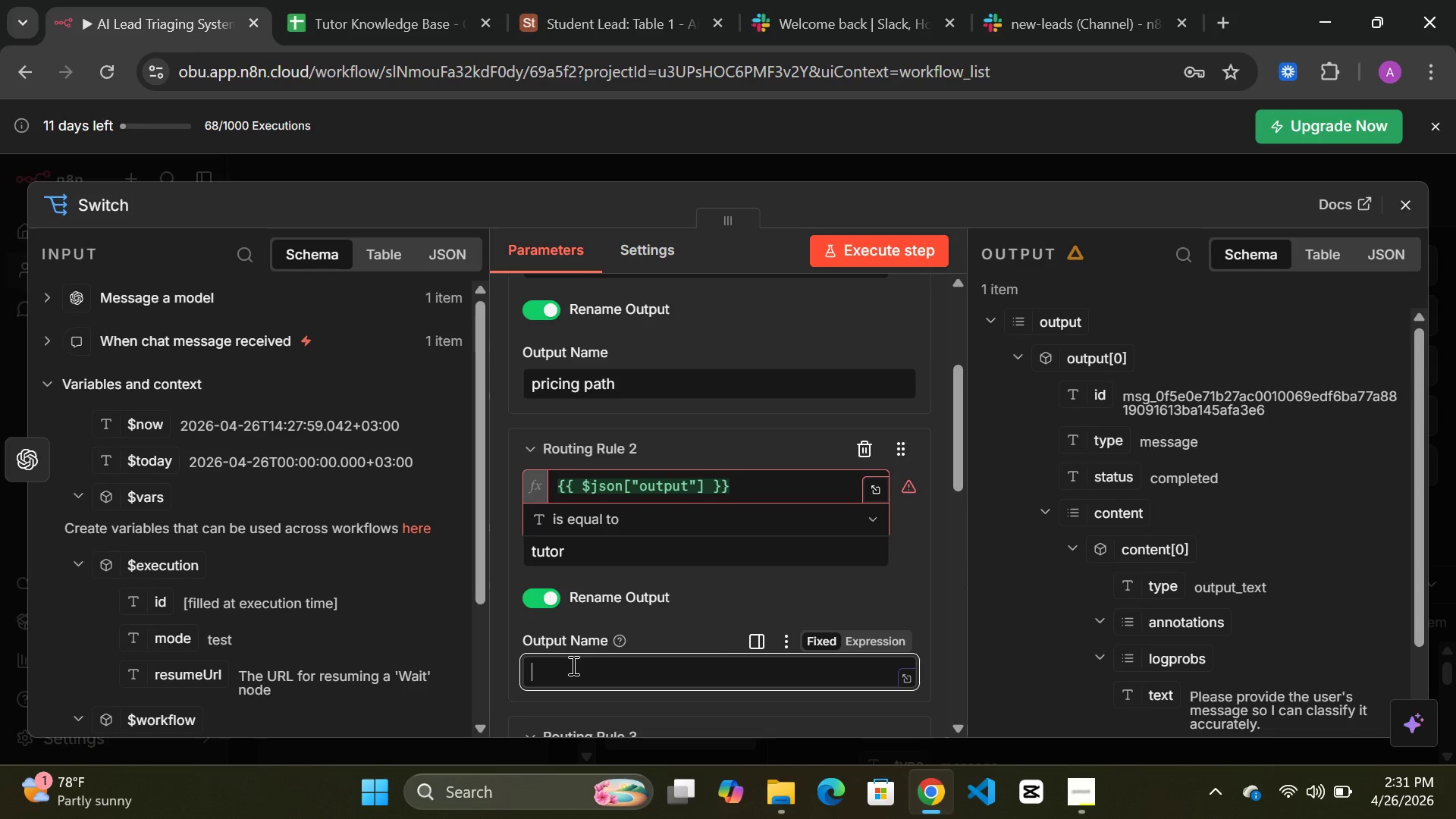 
type(tutor path)
 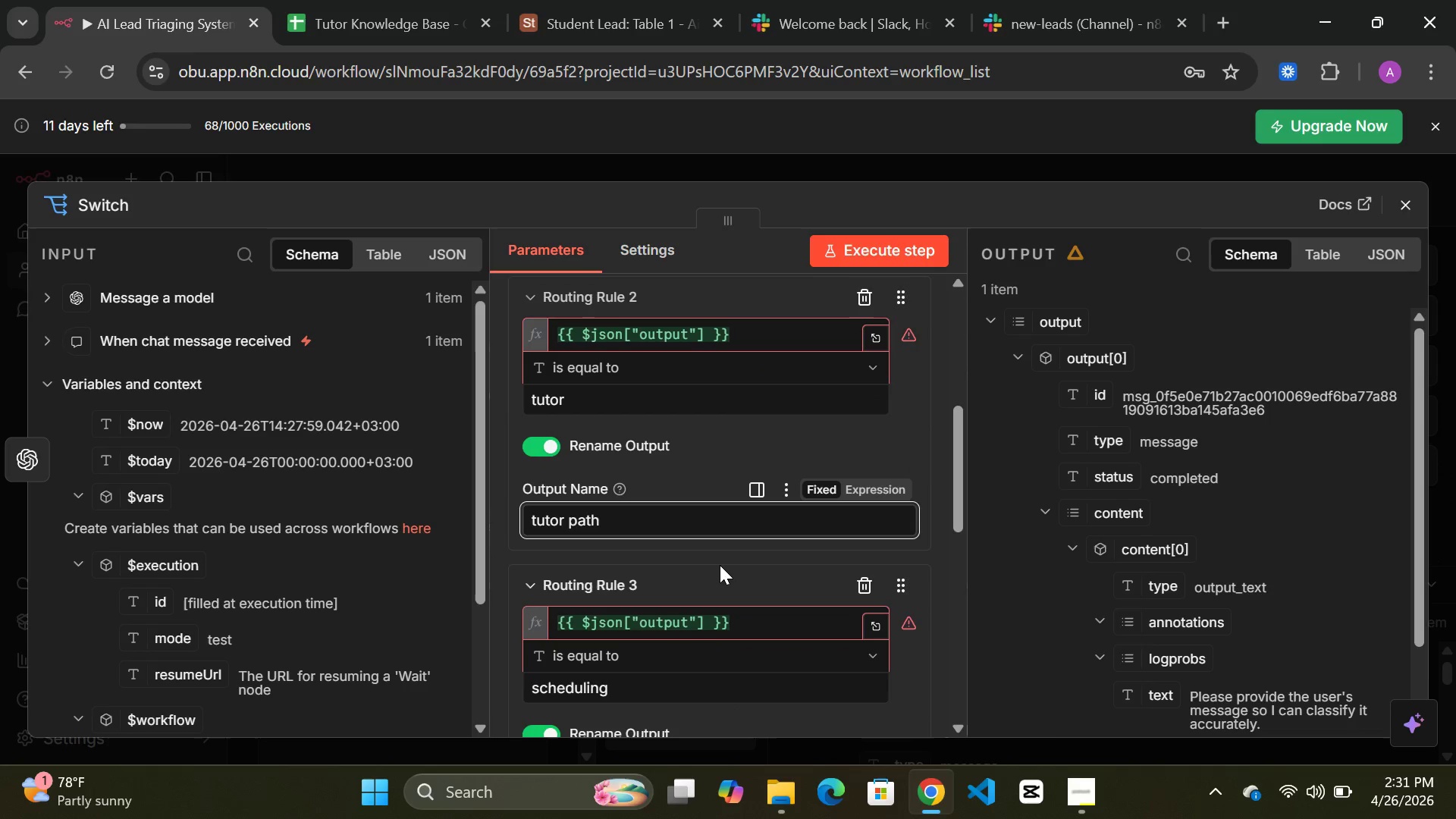 
left_click([720, 565])
 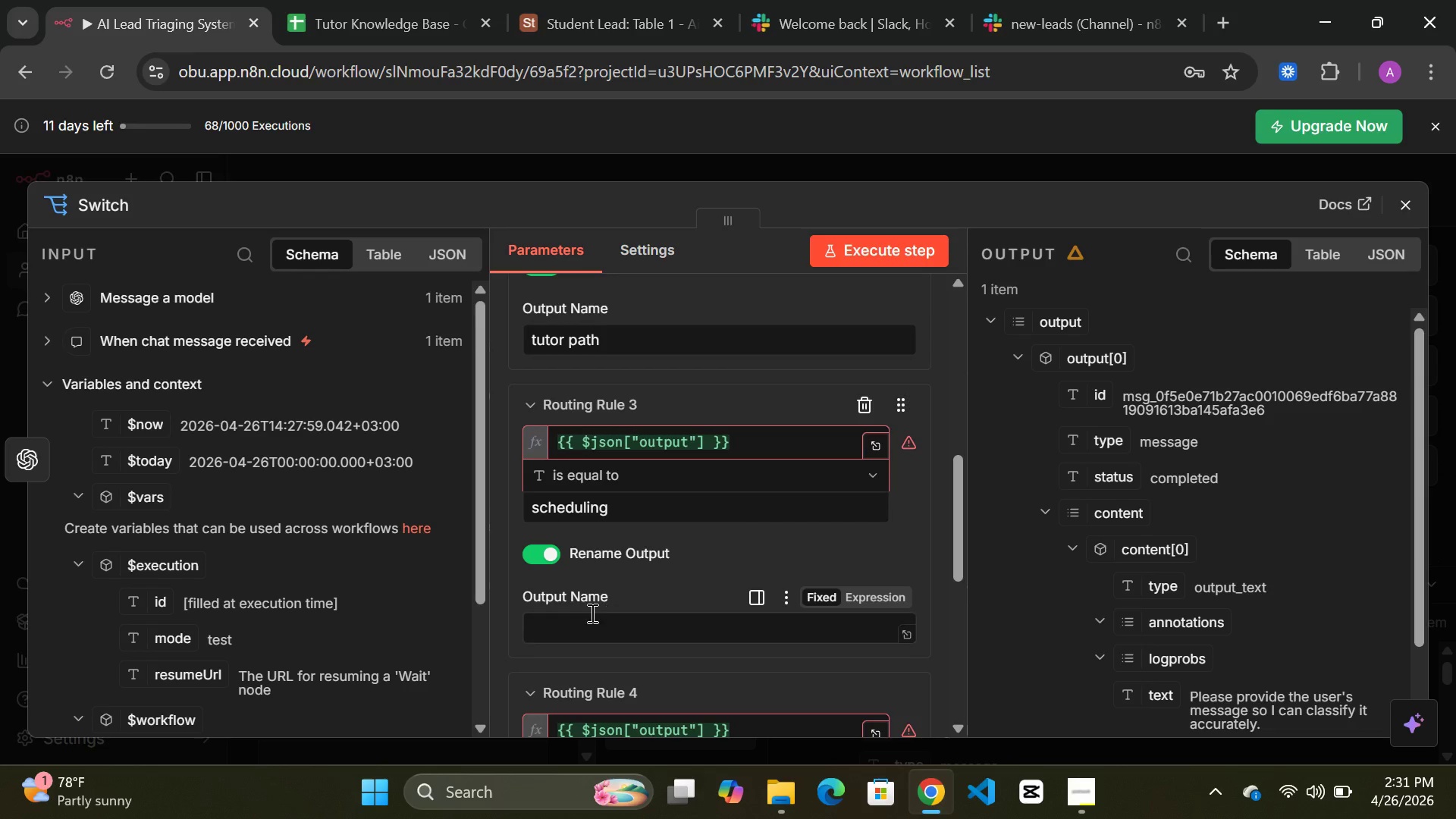 
left_click([583, 618])
 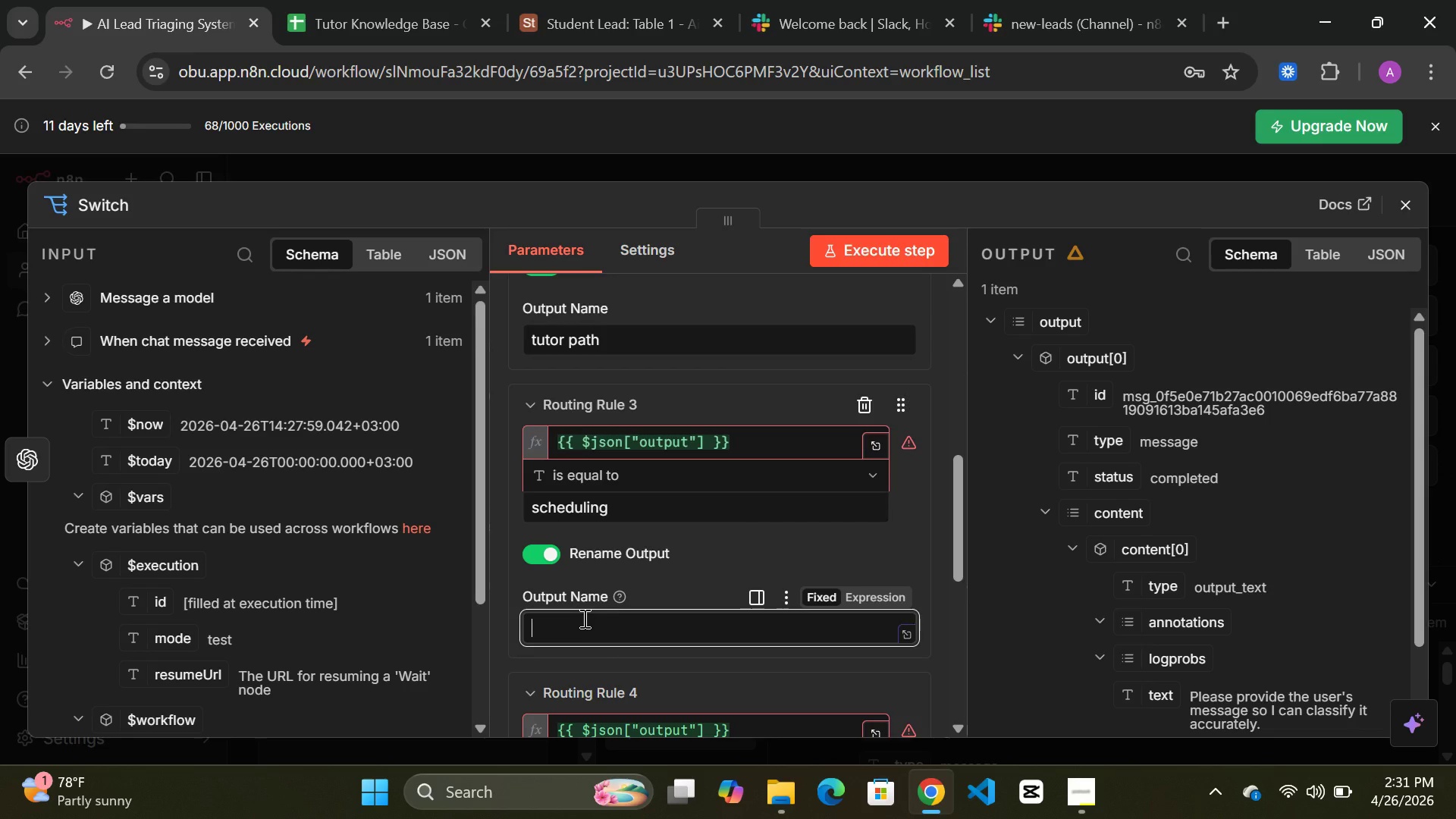 
type(High in)
key(Backspace)
key(Backspace)
type(Intent l)
key(Backspace)
type(Lead)
 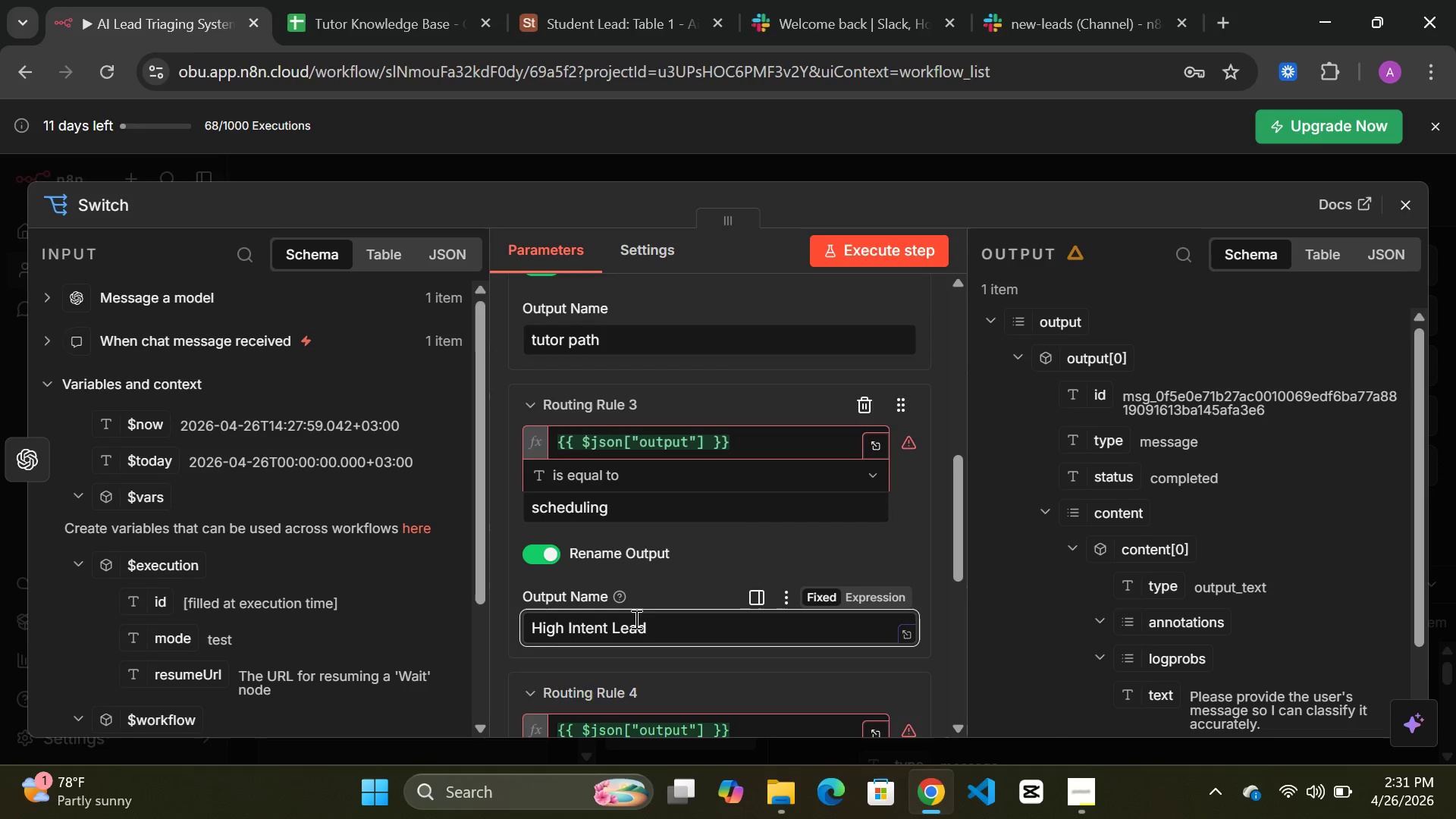 
left_click([583, 577])
 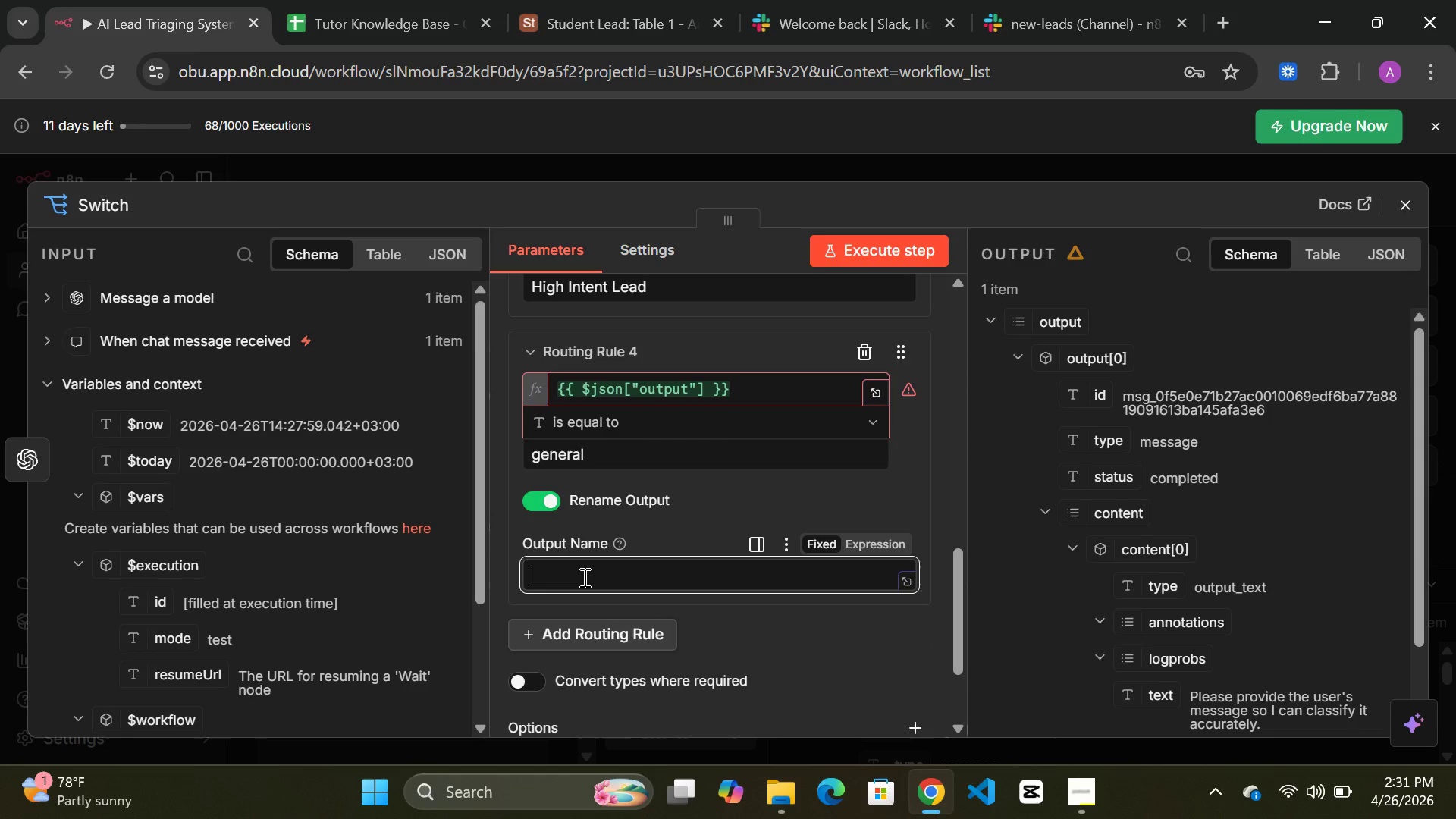 
type(General Inquiry)
 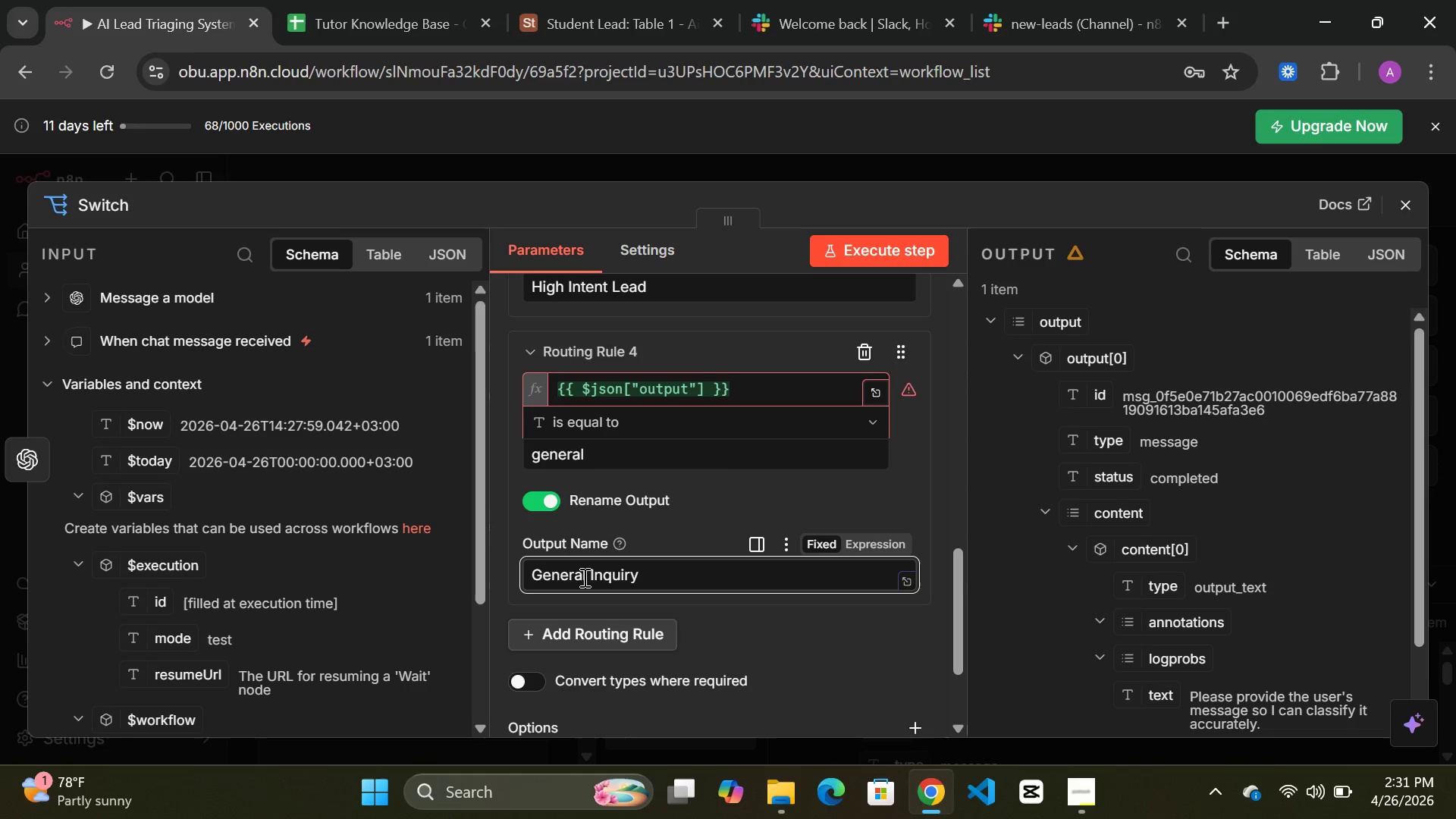 
wait(25.11)
 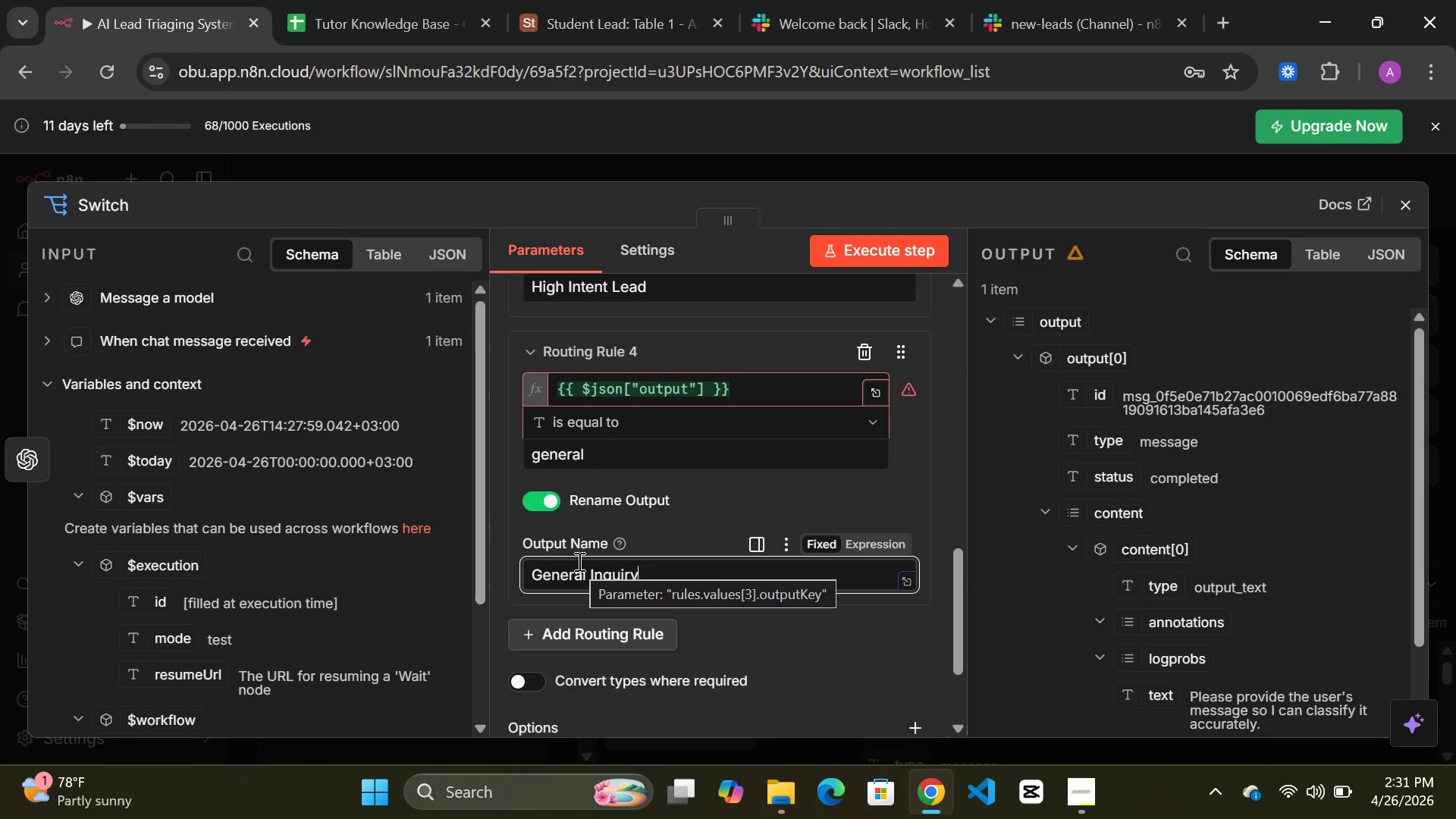 
left_click([858, 249])
 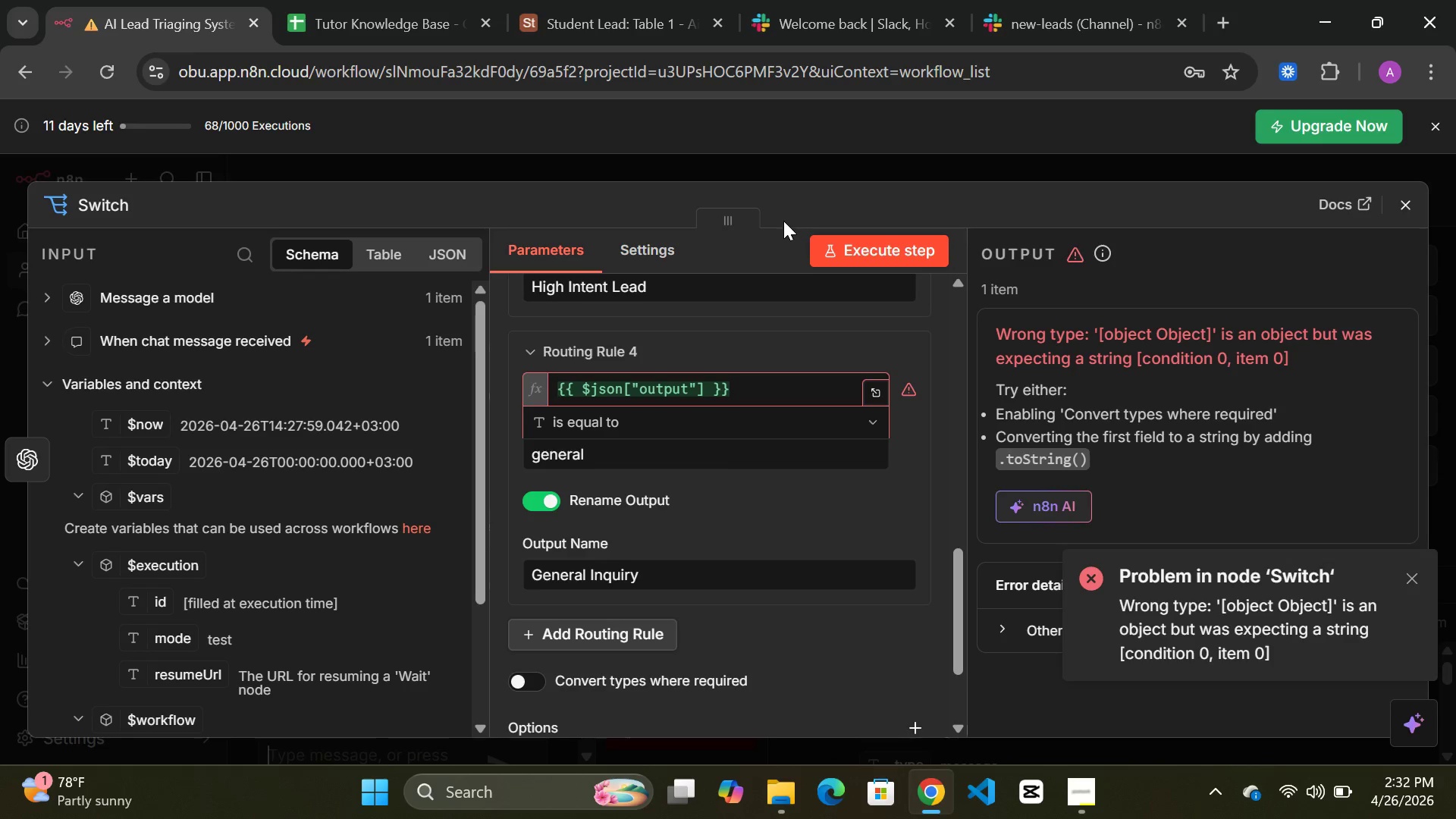 
wait(6.11)
 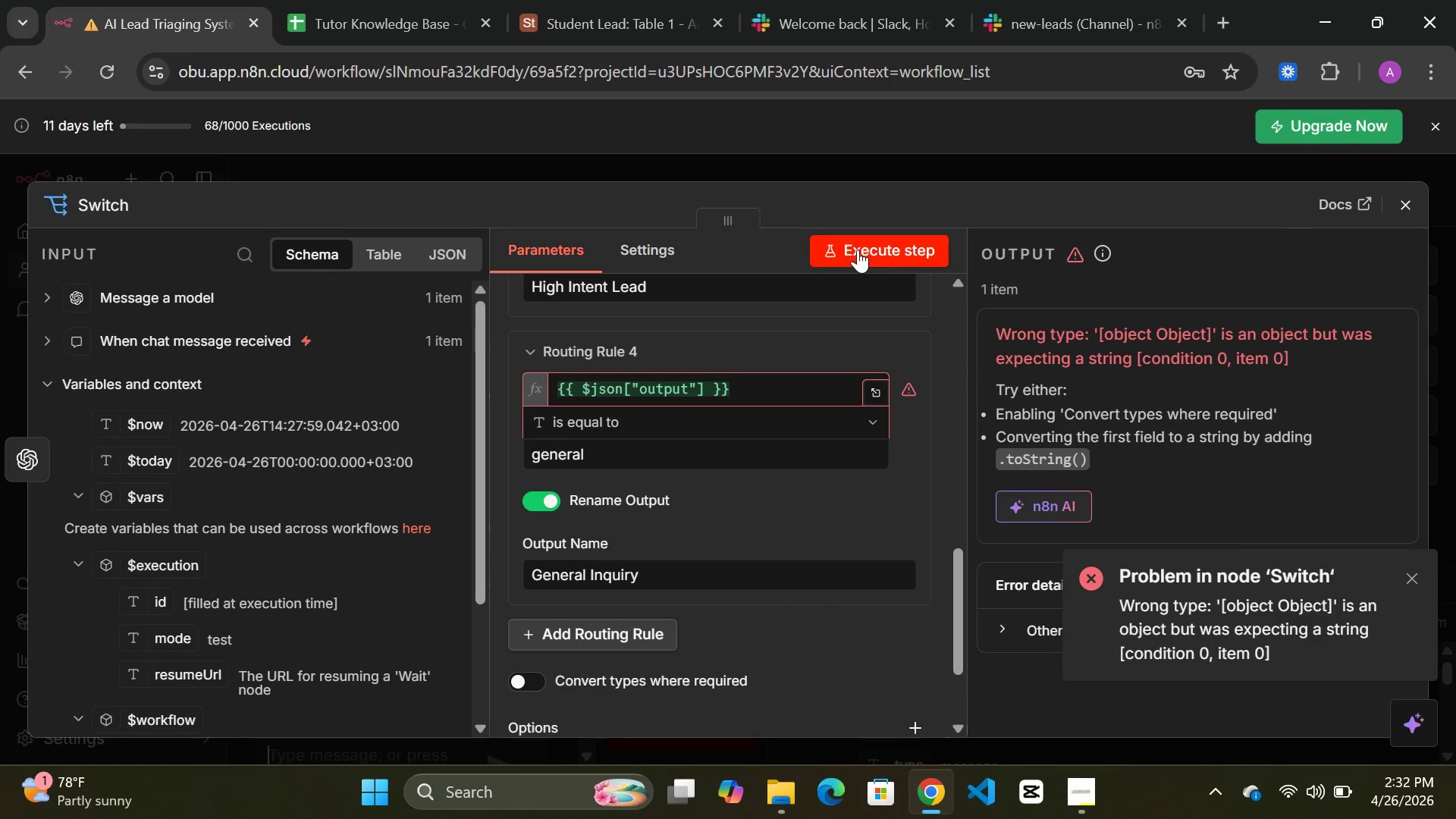 
left_click([707, 169])
 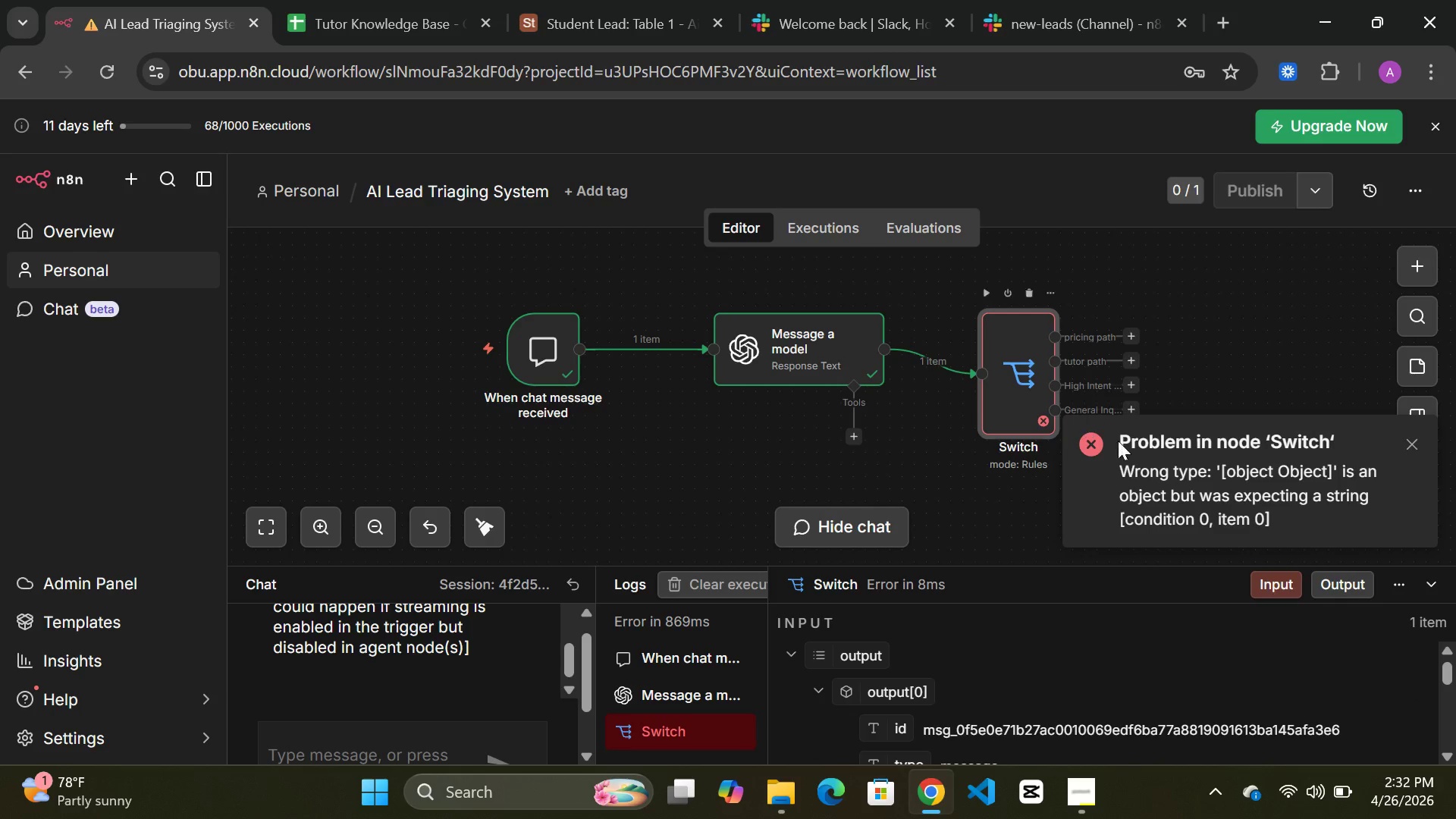 
wait(5.09)
 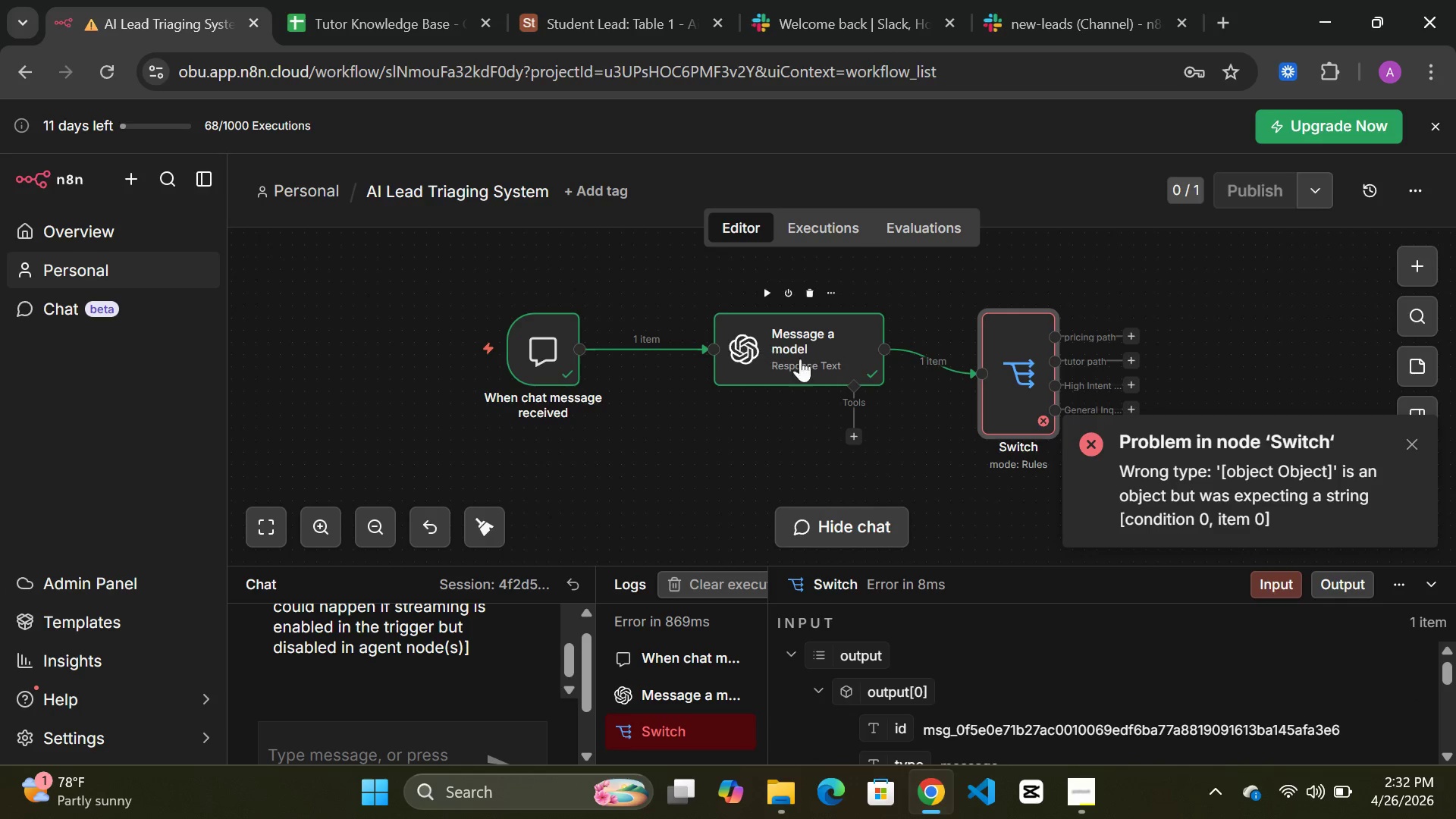 
double_click([1015, 384])
 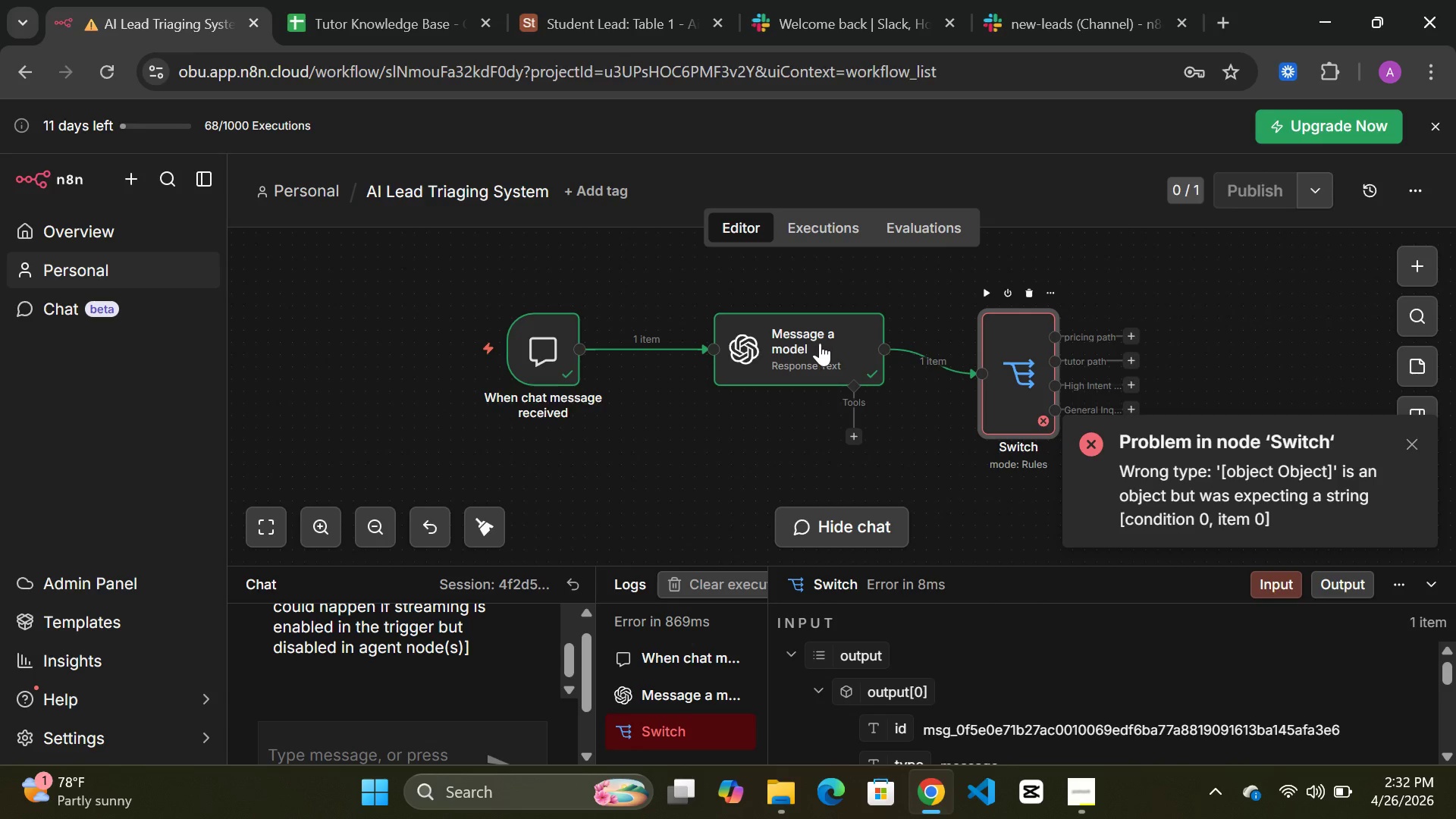 
double_click([820, 343])
 